 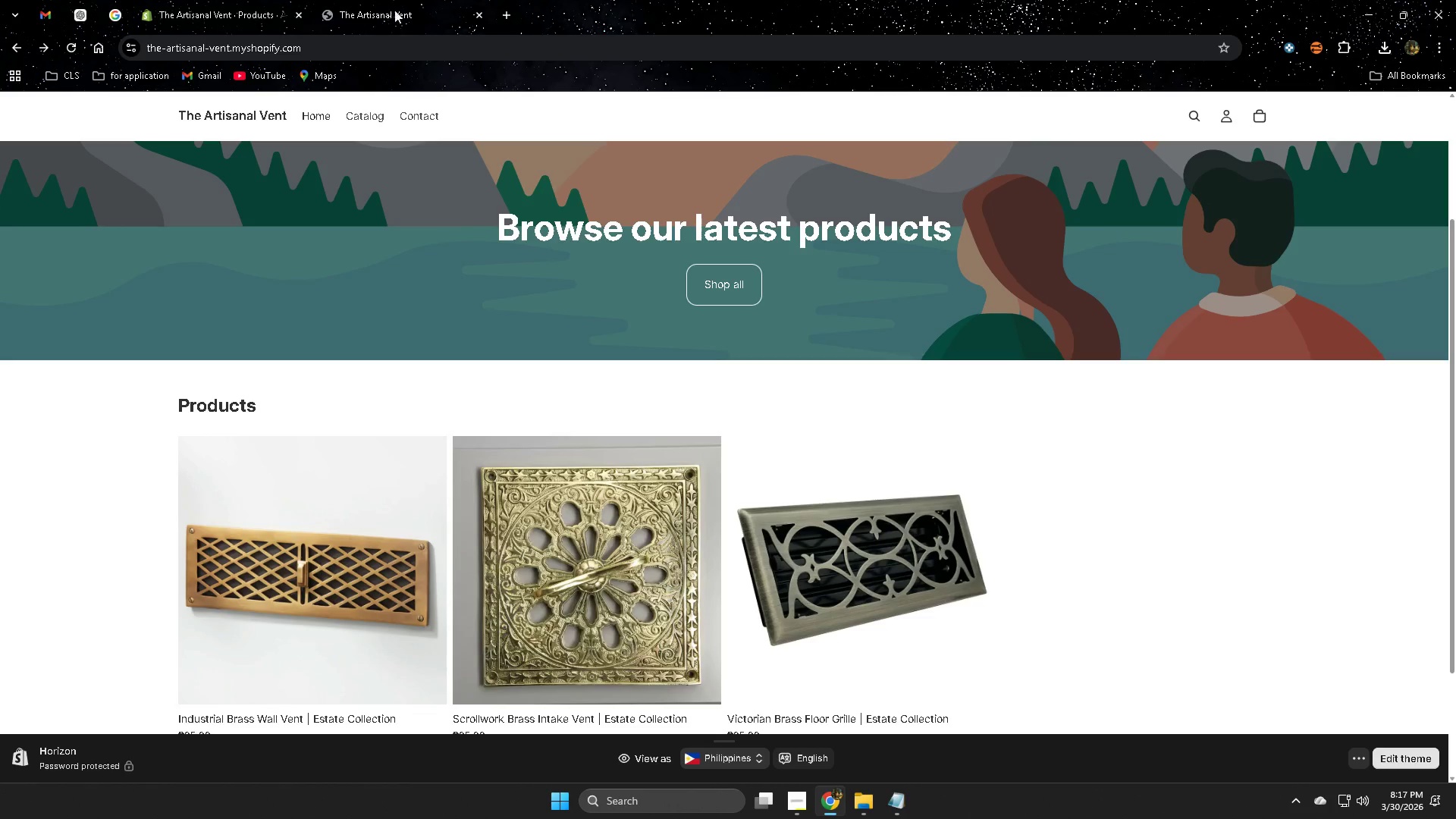 
left_click([91, 9])
 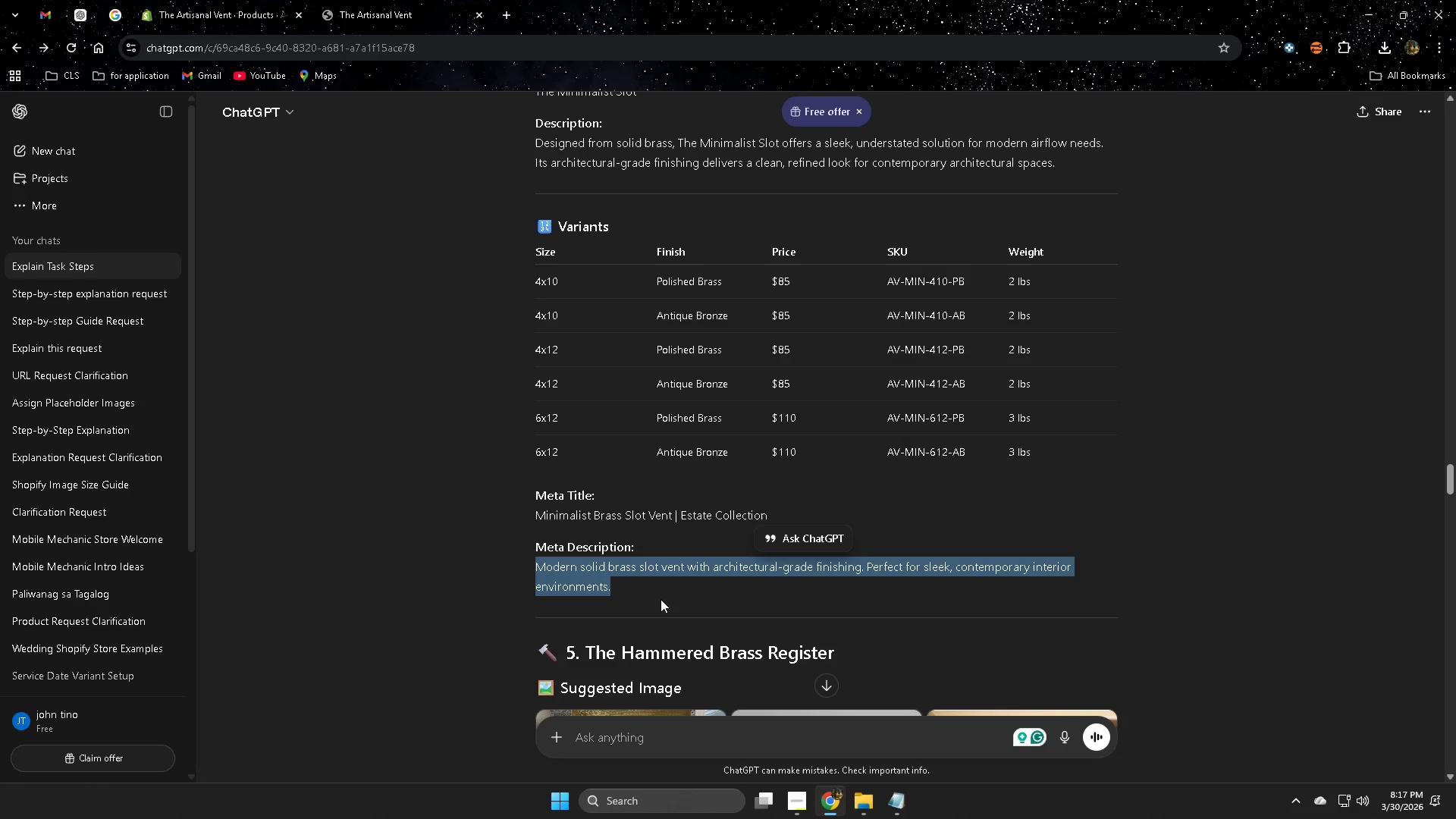 
left_click([757, 601])
 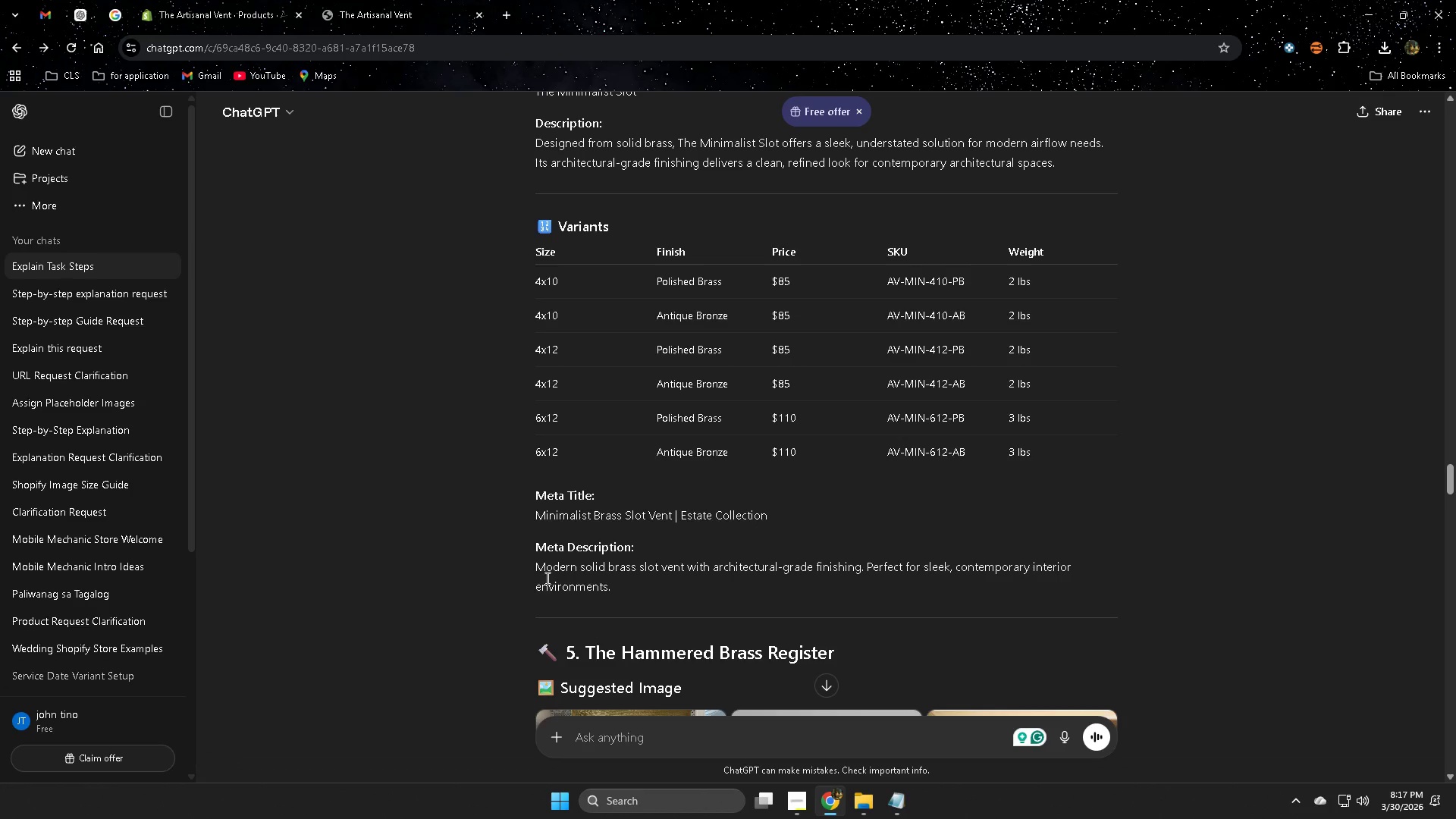 
left_click([545, 564])
 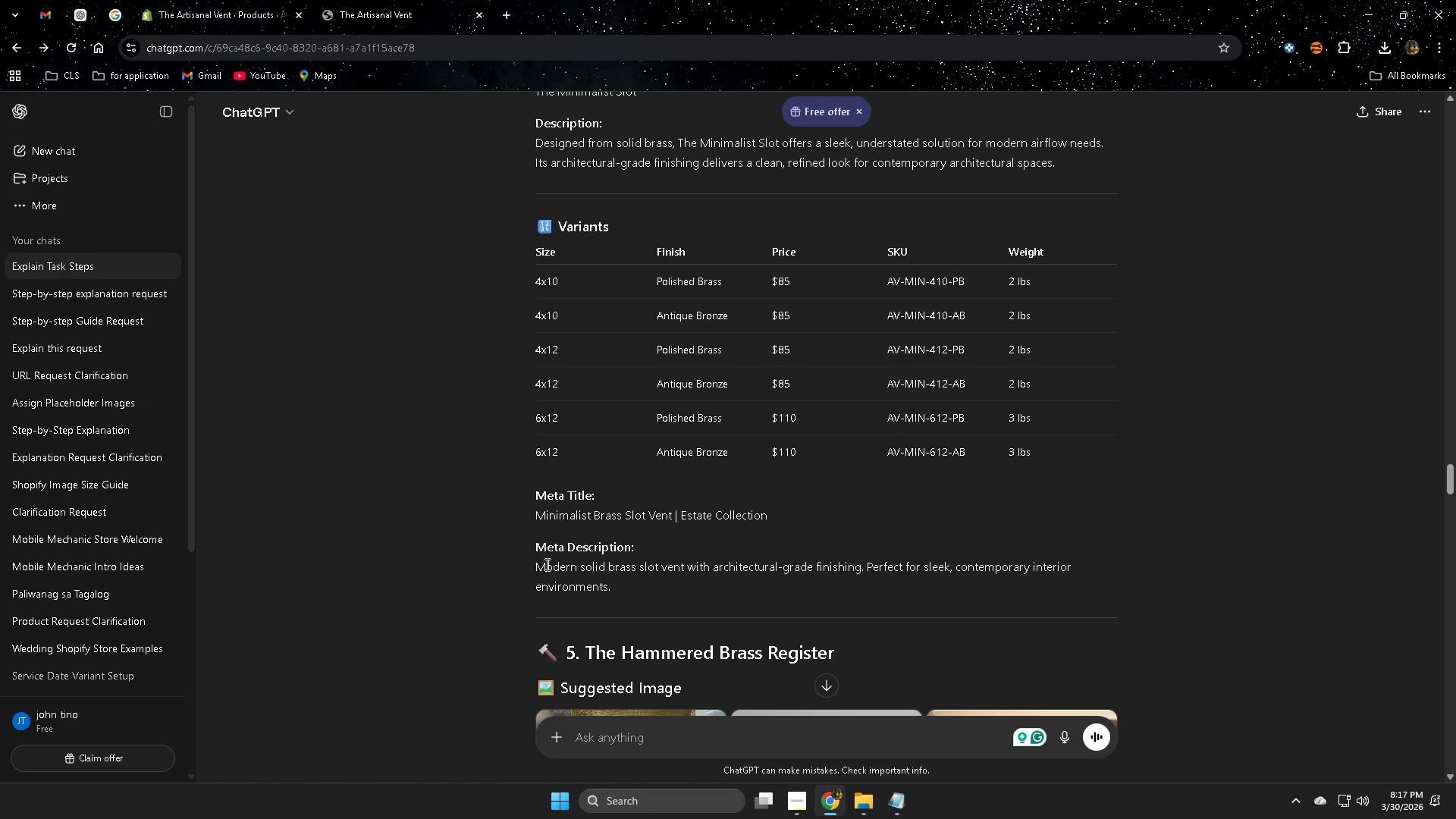 
left_click_drag(start_coordinate=[546, 564], to_coordinate=[620, 595])
 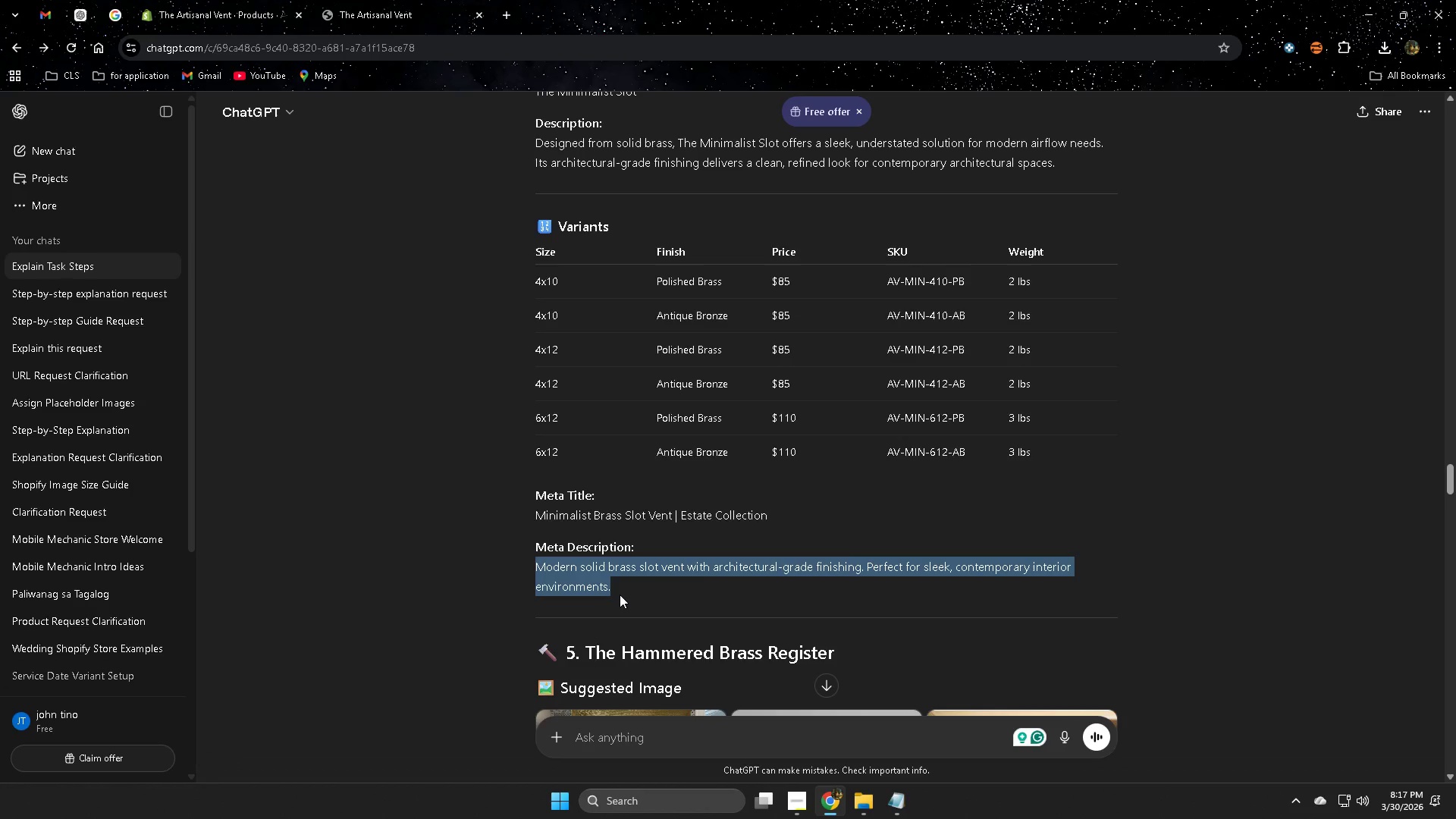 
key(Control+ControlLeft)
 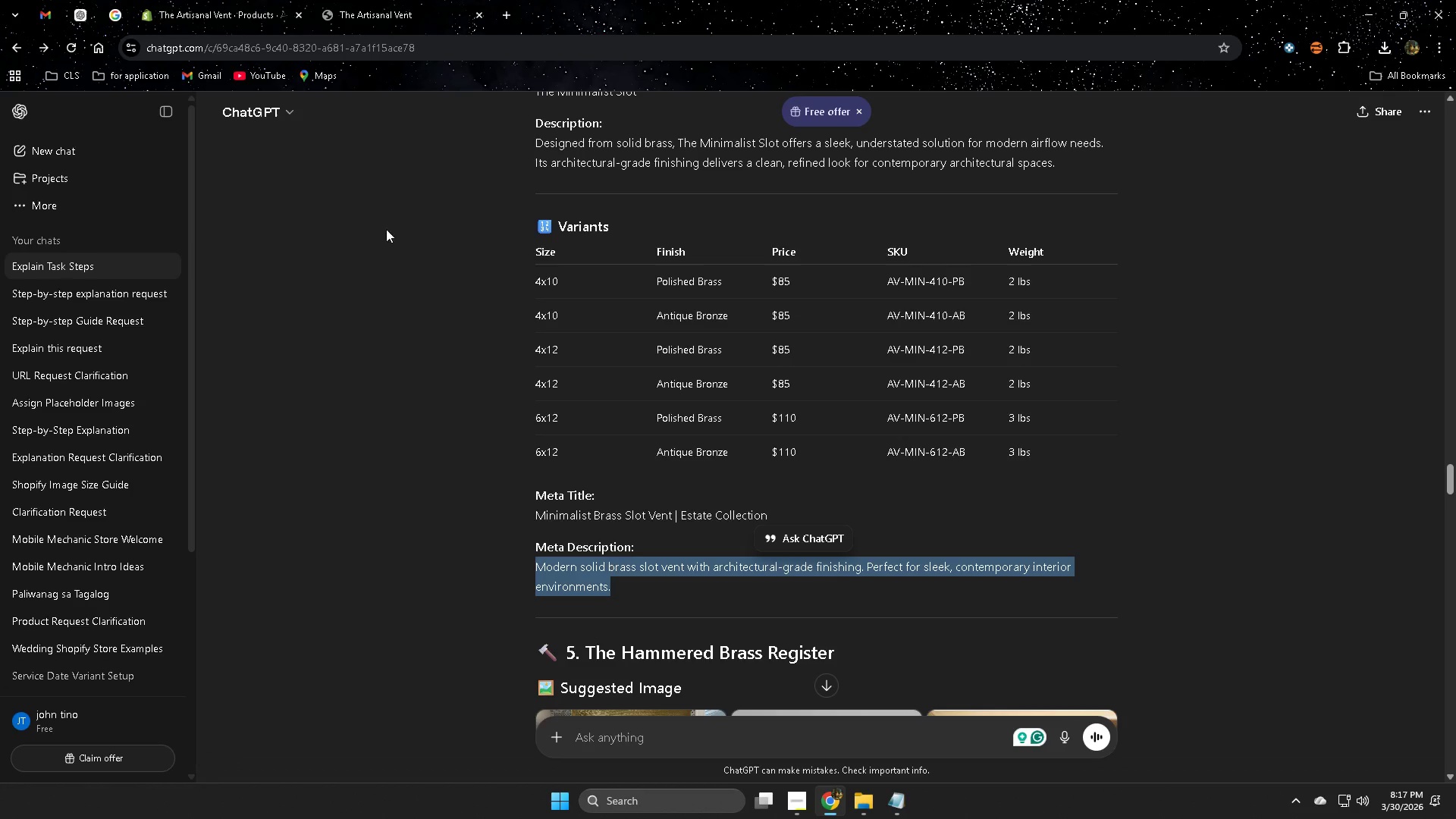 
key(Control+C)
 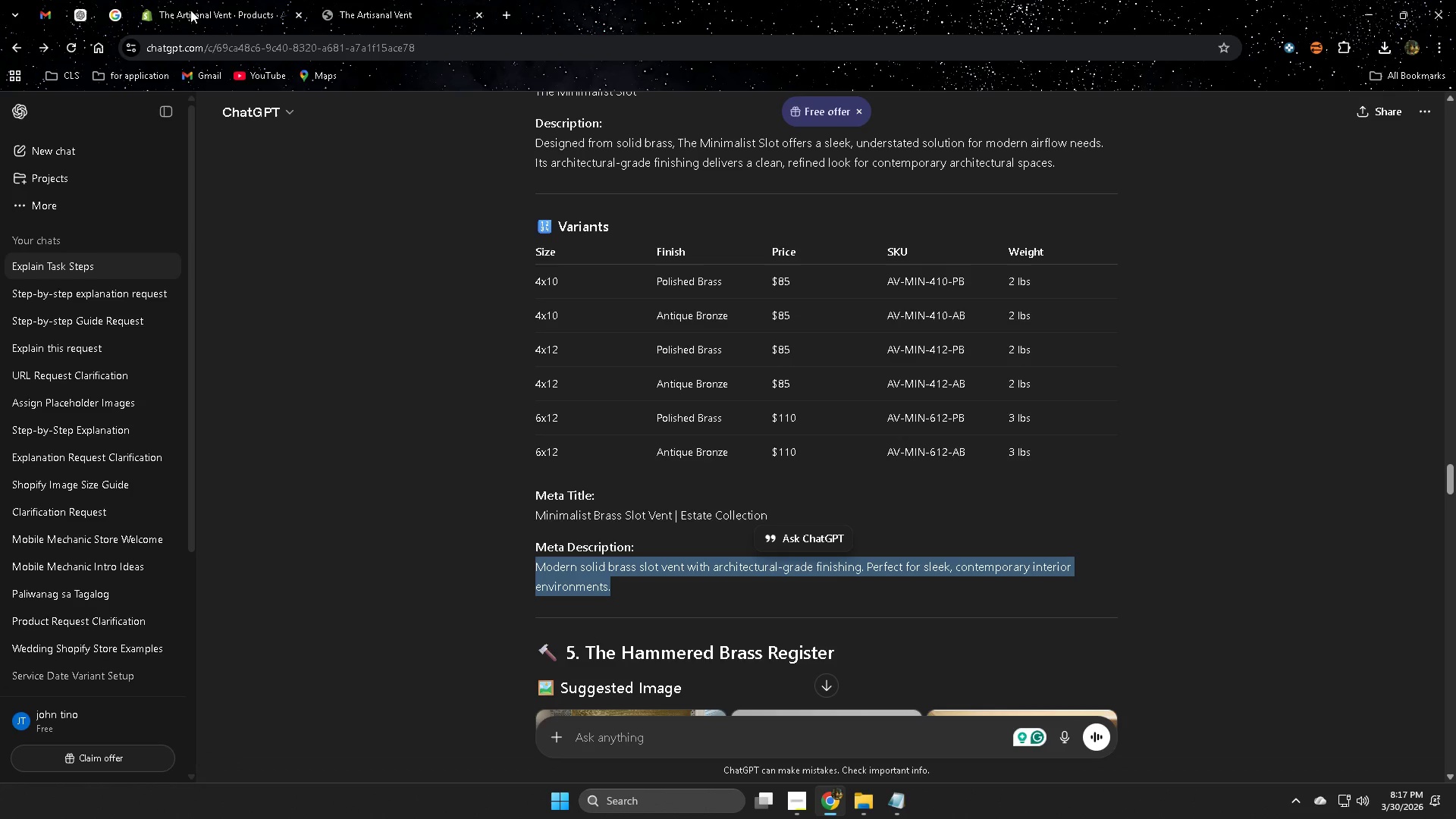 
left_click([362, 0])
 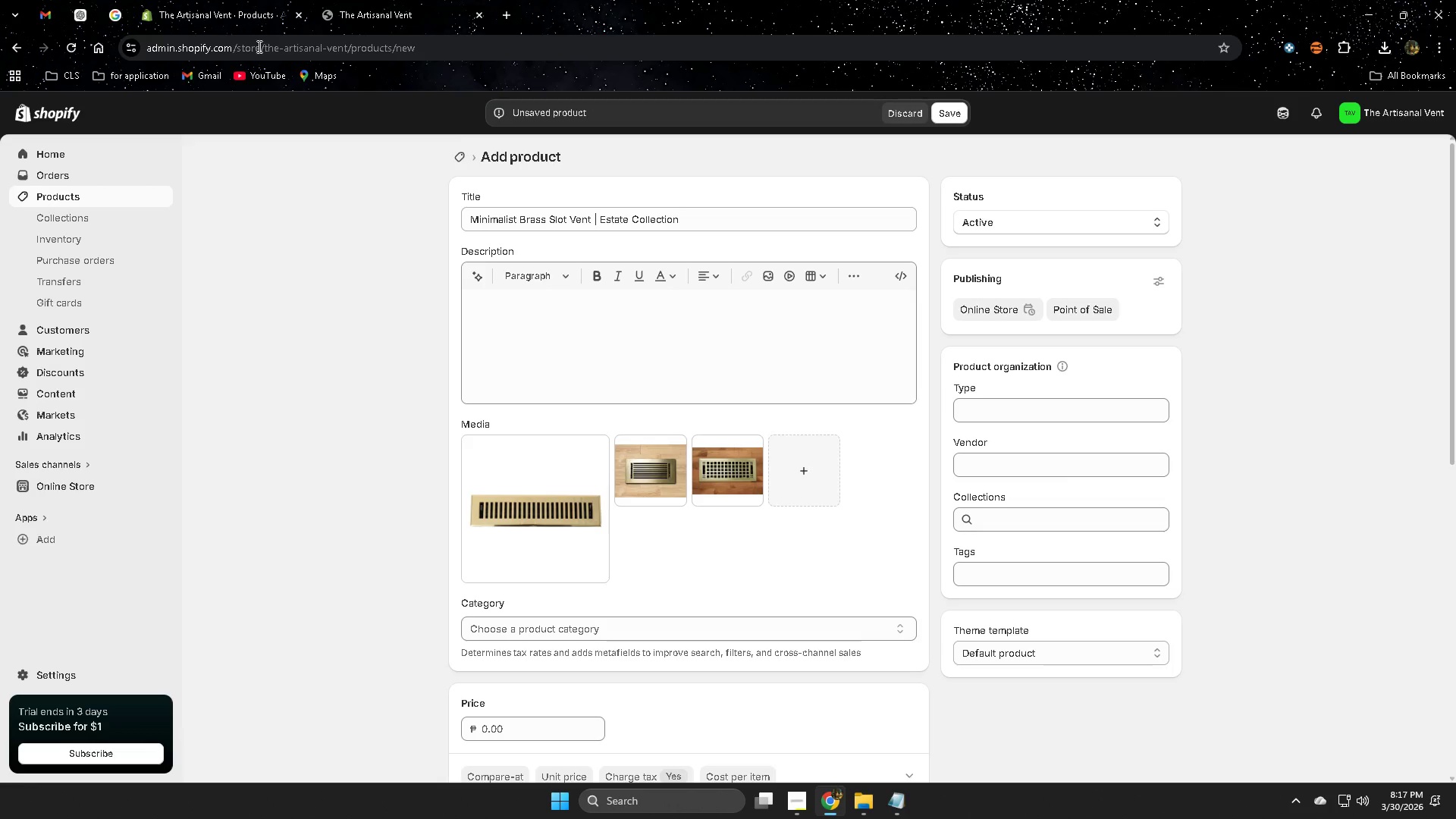 
key(Control+ControlLeft)
 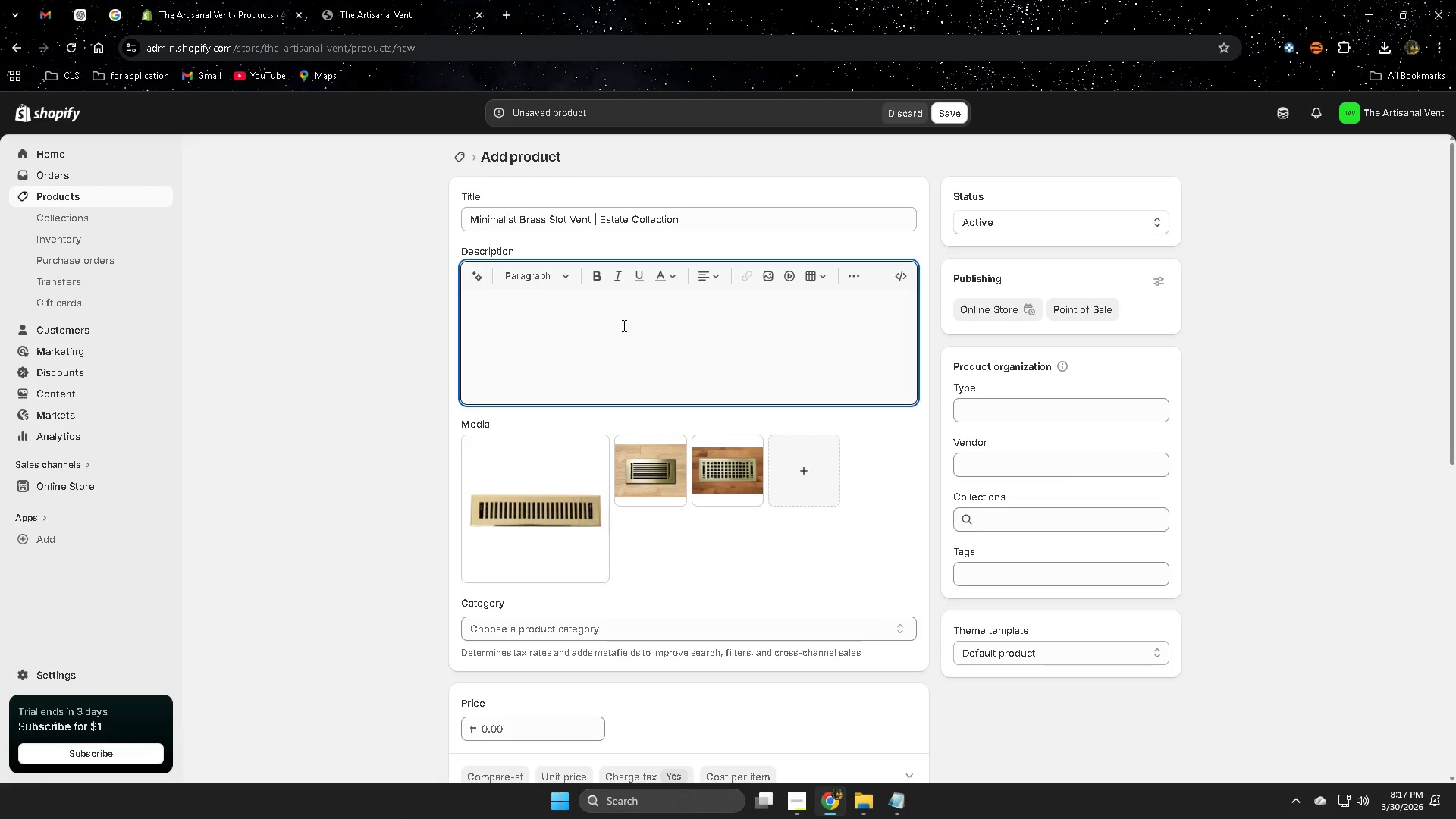 
key(Control+V)
 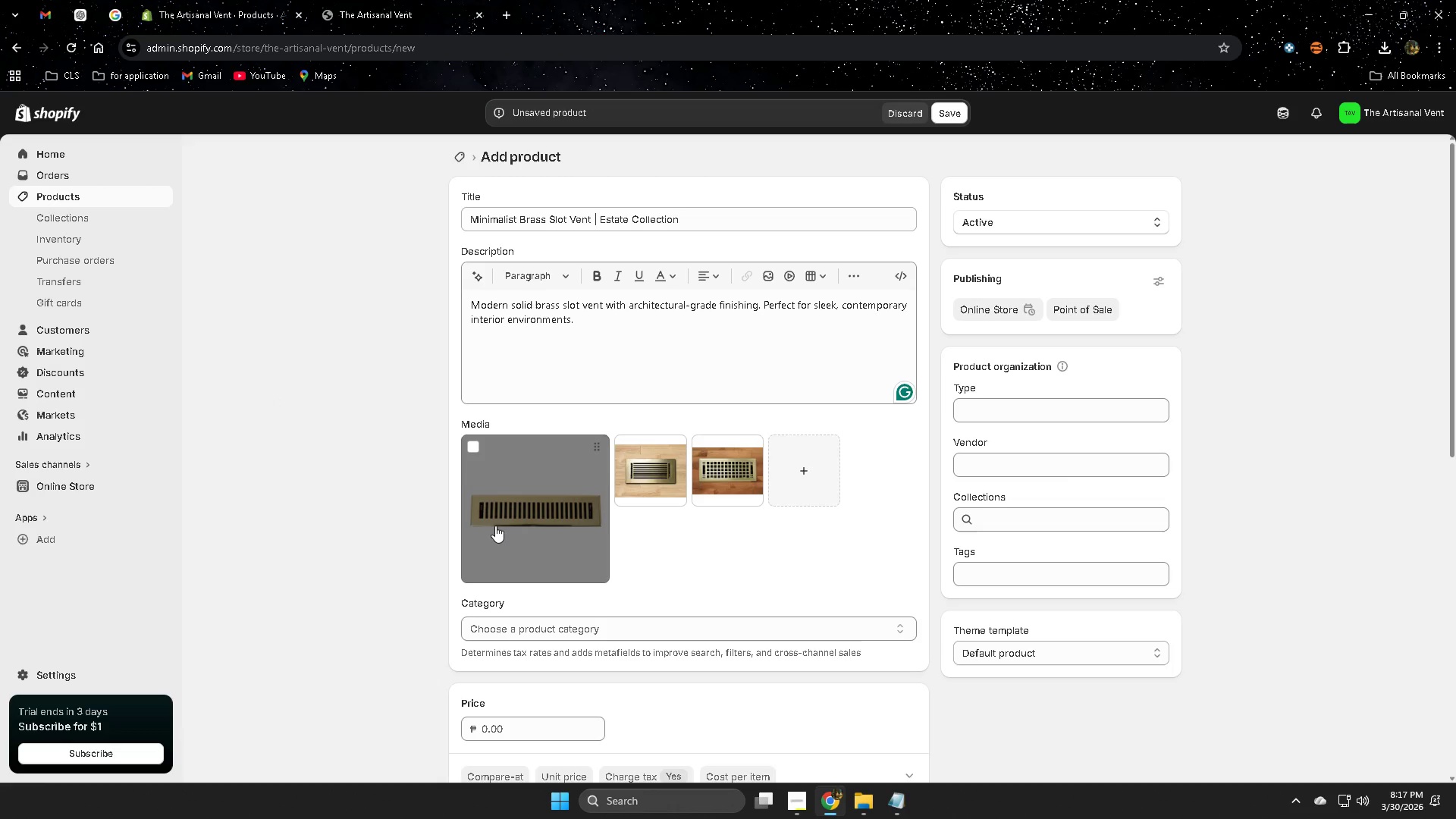 
scroll: coordinate [609, 592], scroll_direction: down, amount: 1.0
 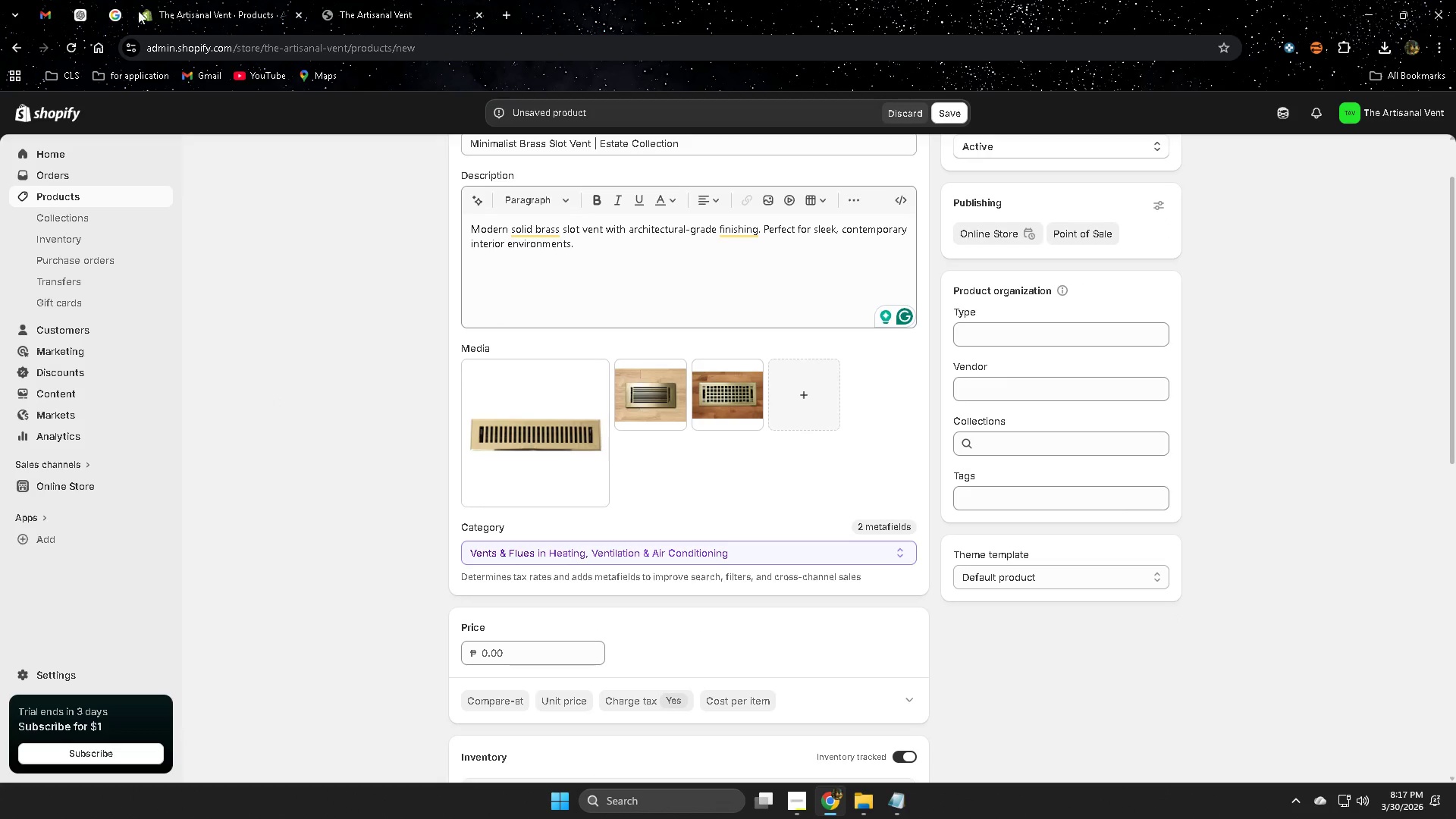 
left_click([548, 402])
 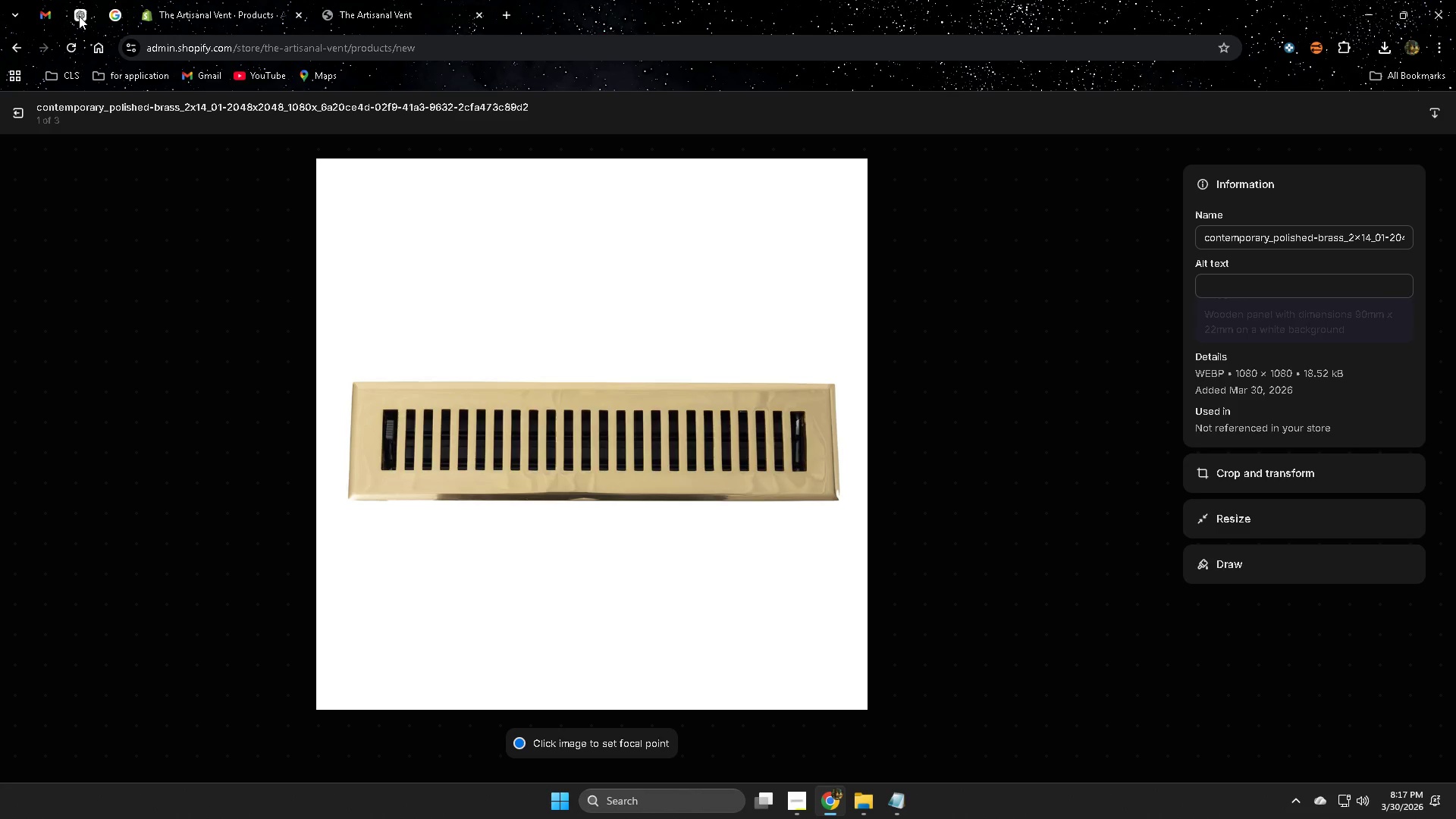 
left_click([79, 15])
 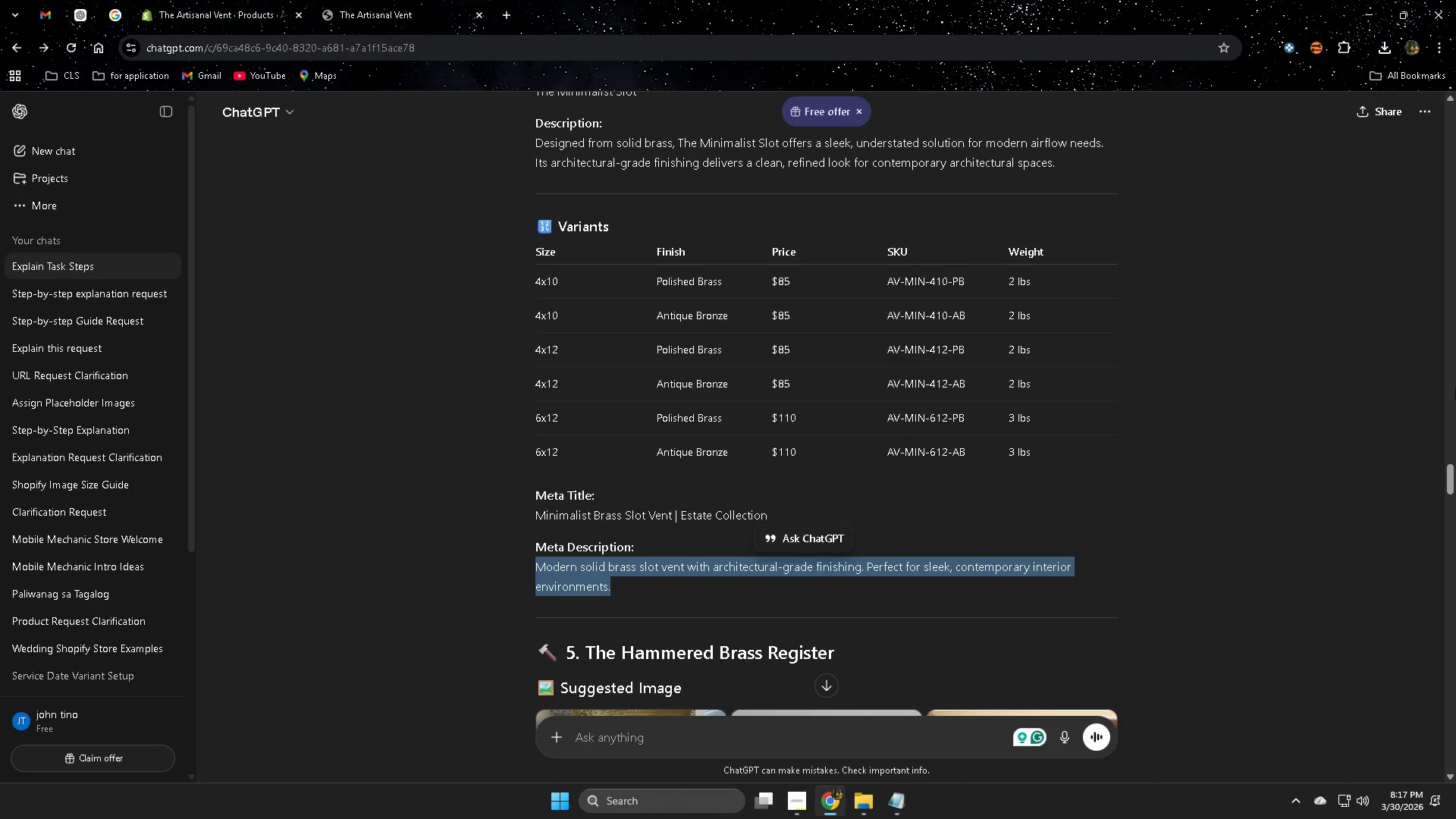 
left_click_drag(start_coordinate=[1450, 481], to_coordinate=[1443, 622])
 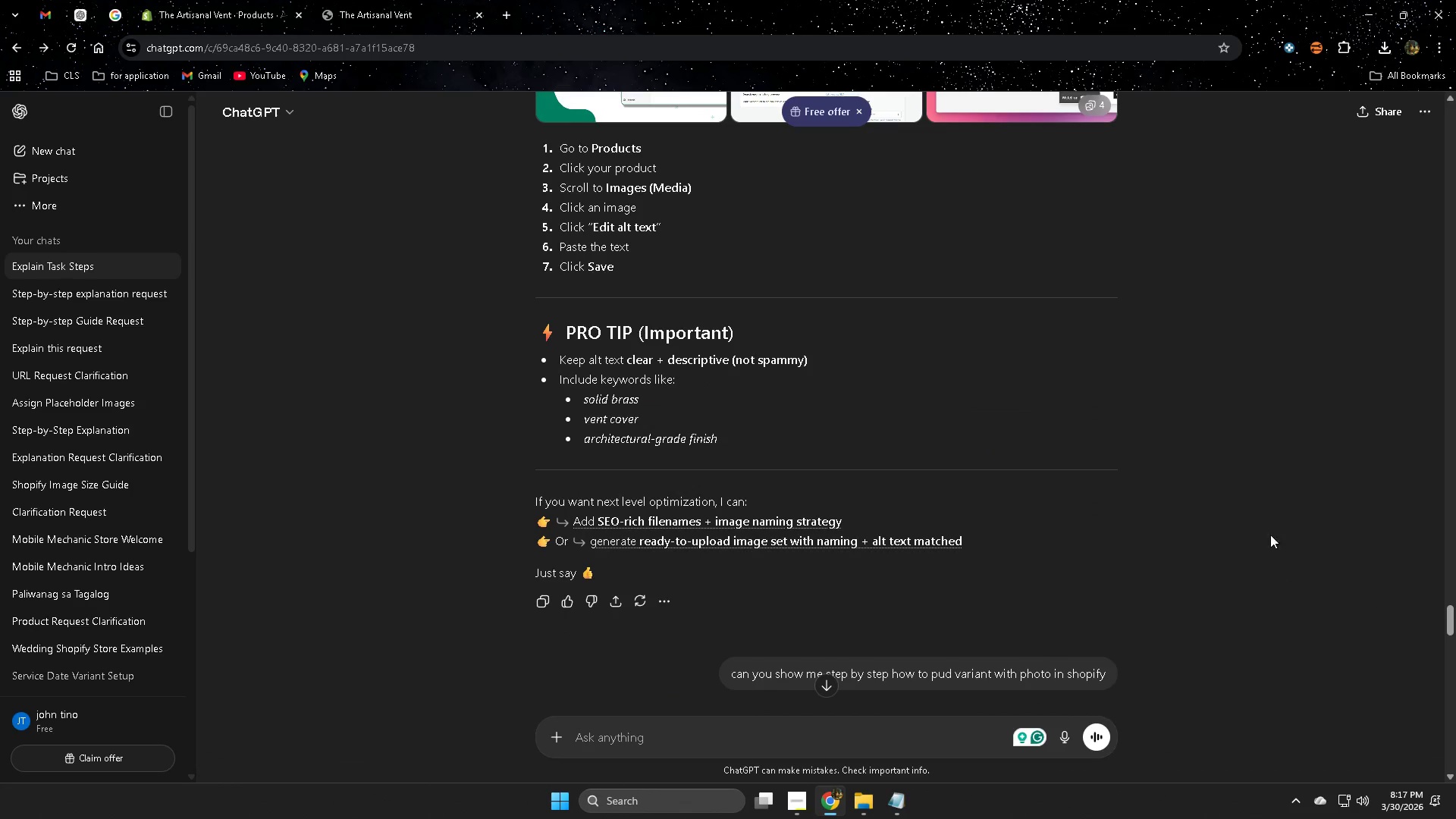 
scroll: coordinate [1247, 428], scroll_direction: down, amount: 45.0
 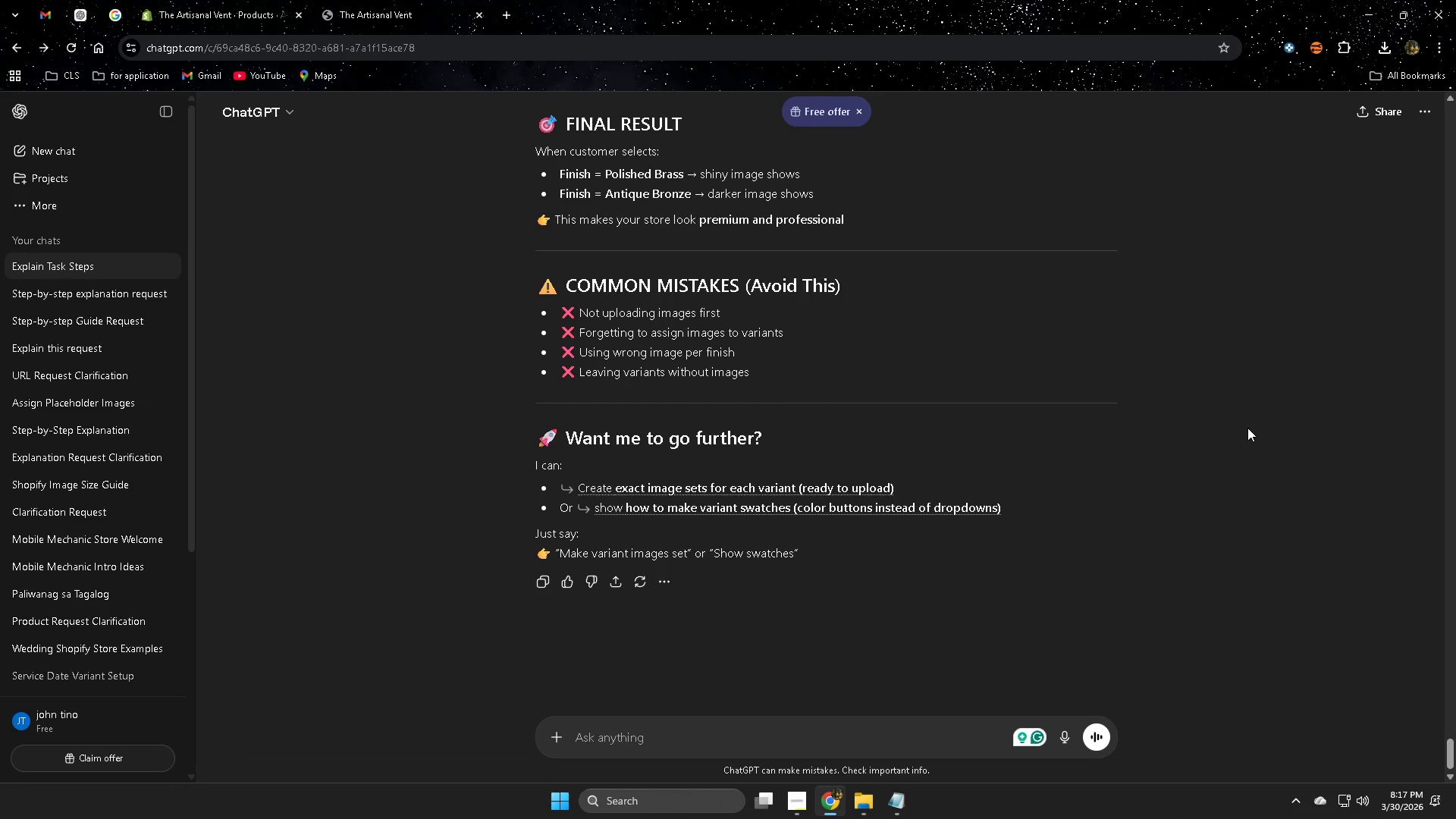 
scroll: coordinate [1238, 441], scroll_direction: up, amount: 48.0
 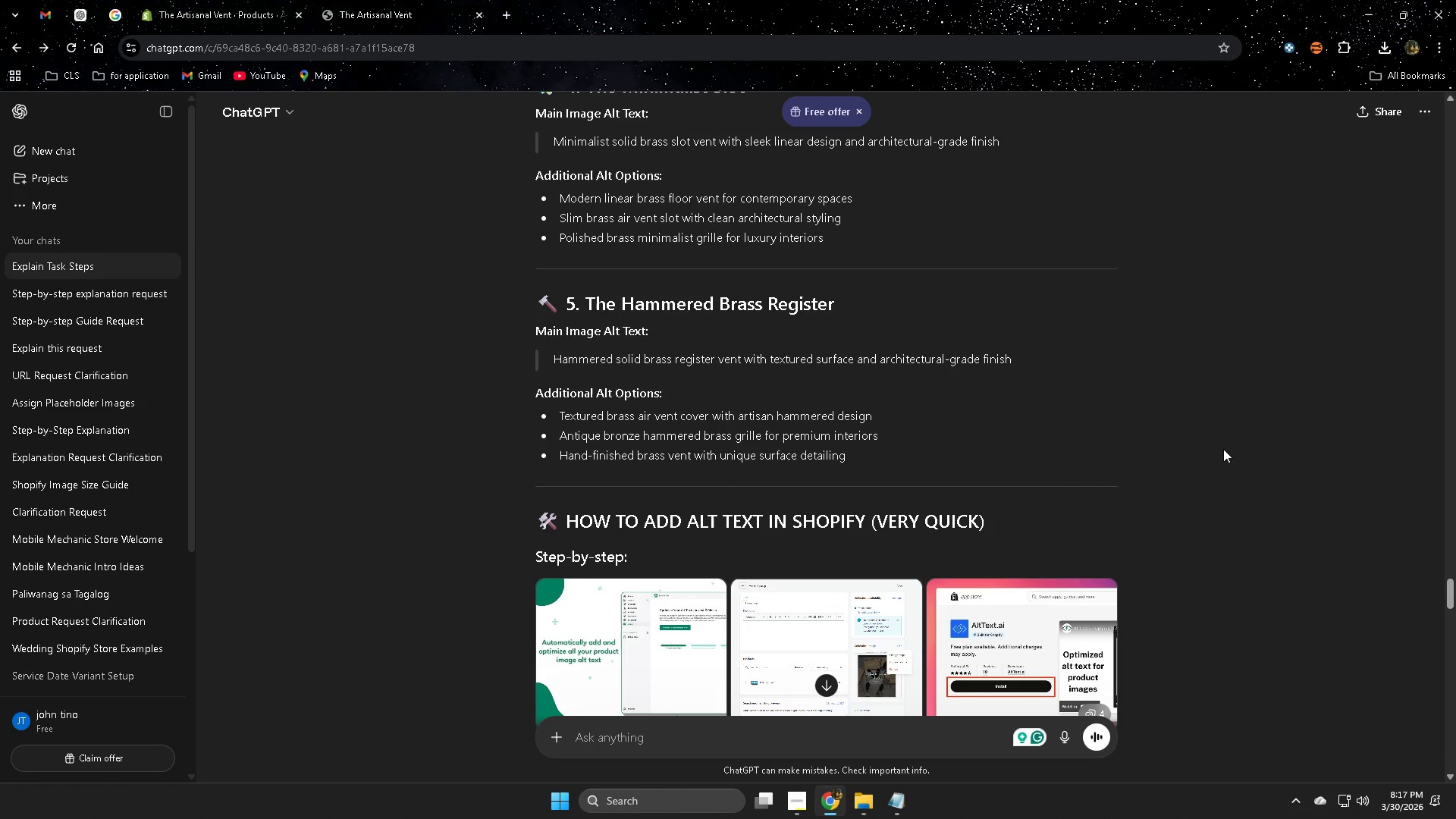 
scroll: coordinate [1221, 450], scroll_direction: up, amount: 6.0
 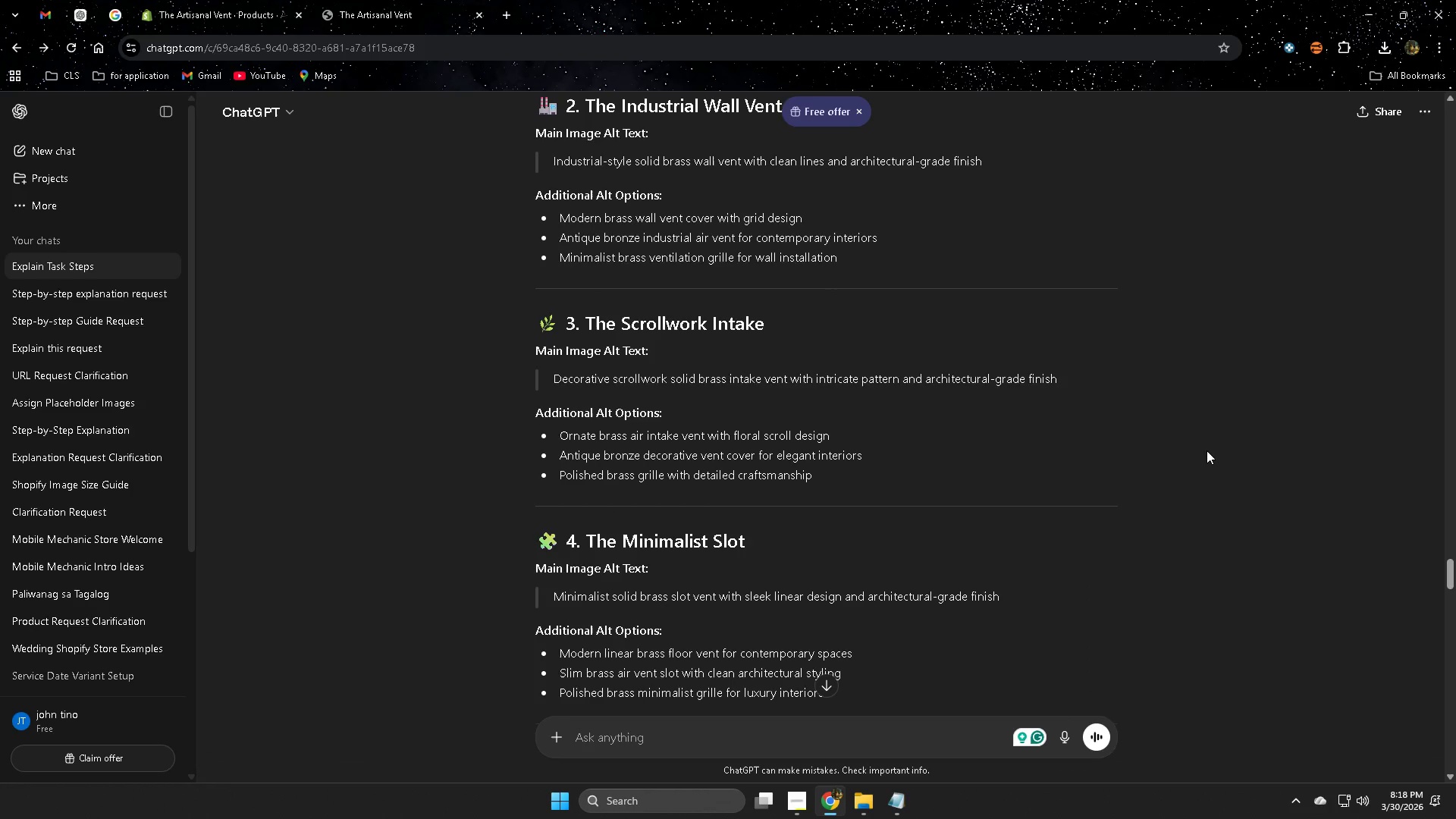 
scroll: coordinate [1081, 474], scroll_direction: down, amount: 2.0
 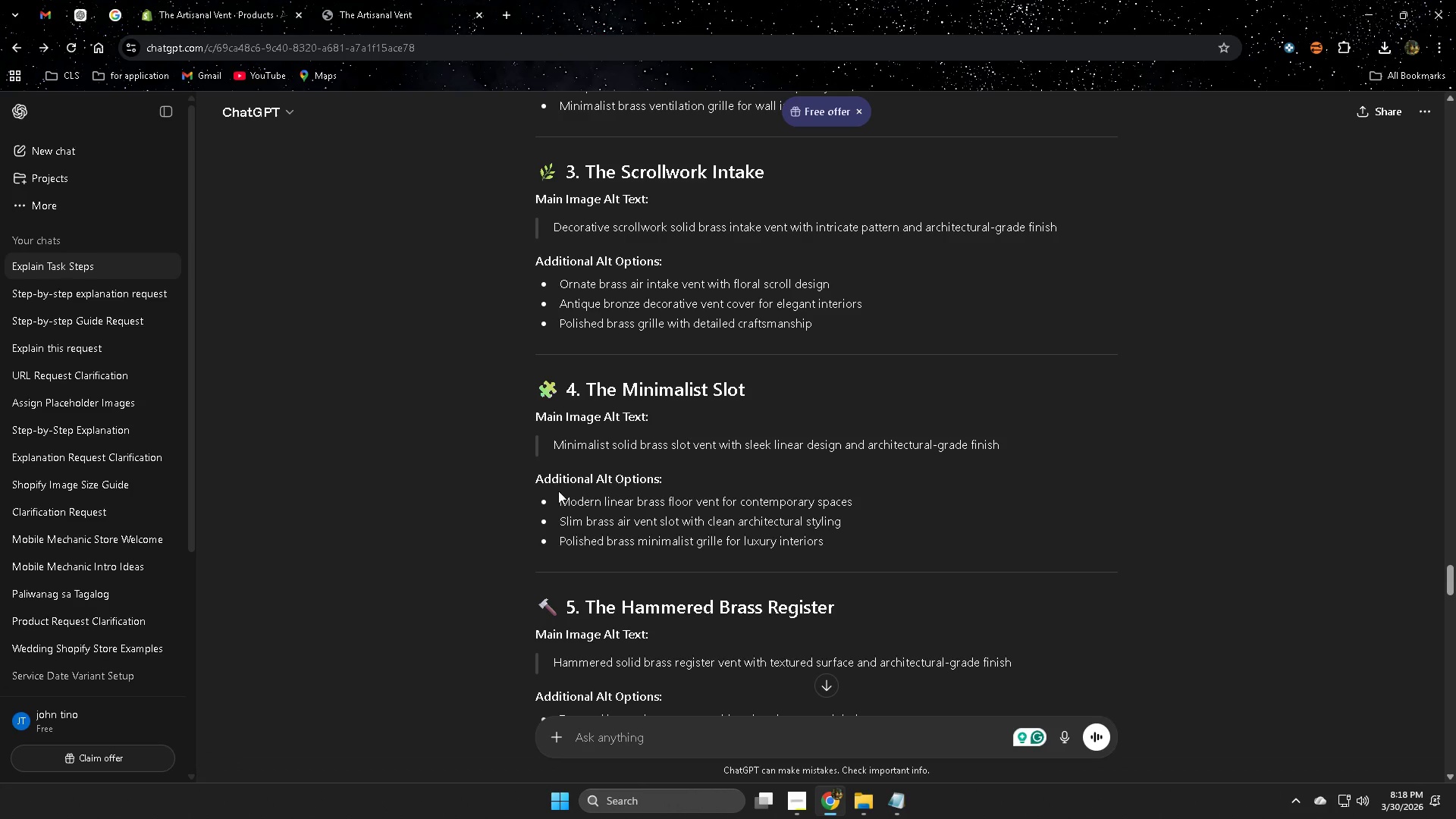 
left_click([566, 447])
 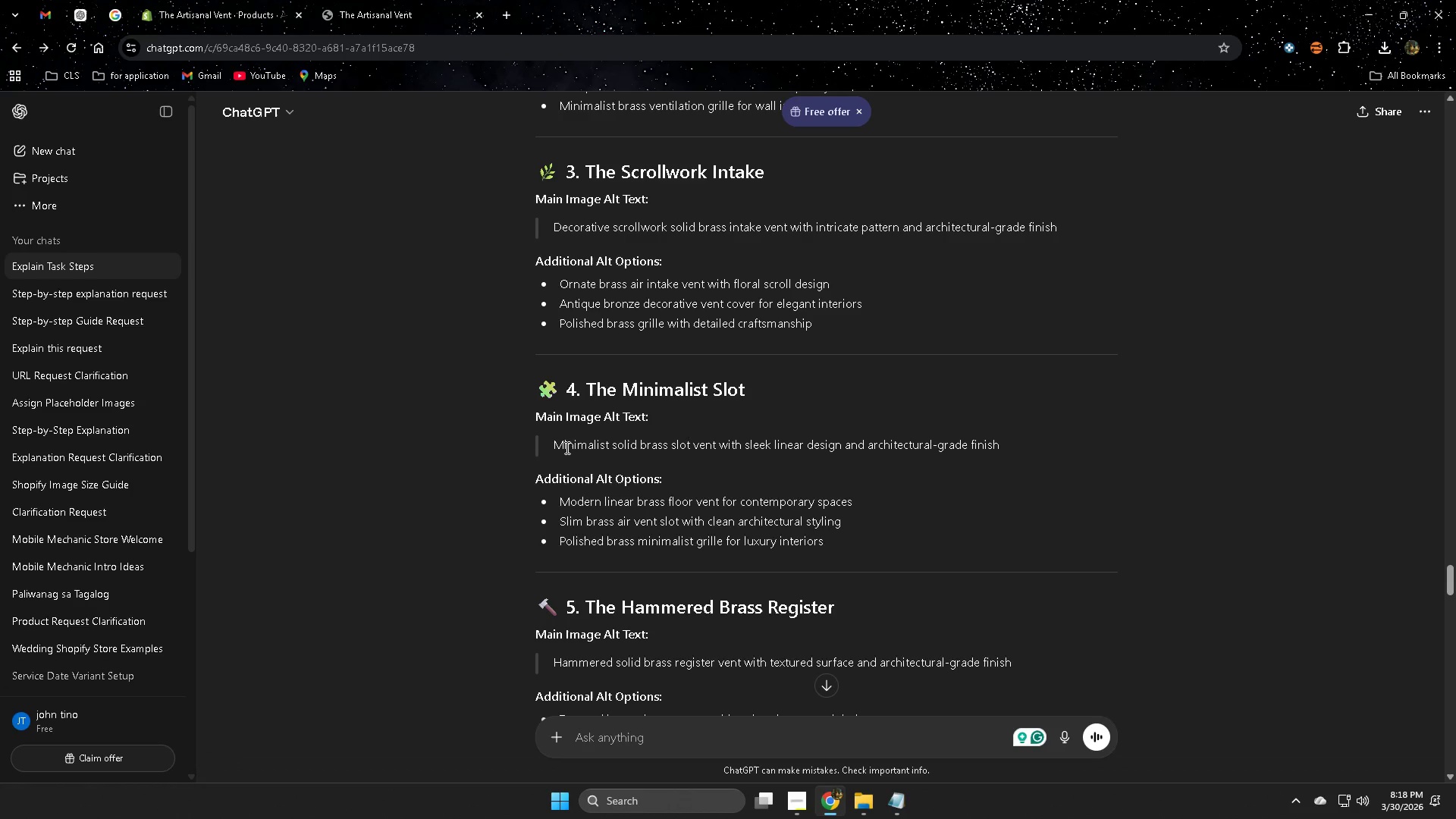 
left_click_drag(start_coordinate=[566, 447], to_coordinate=[987, 453])
 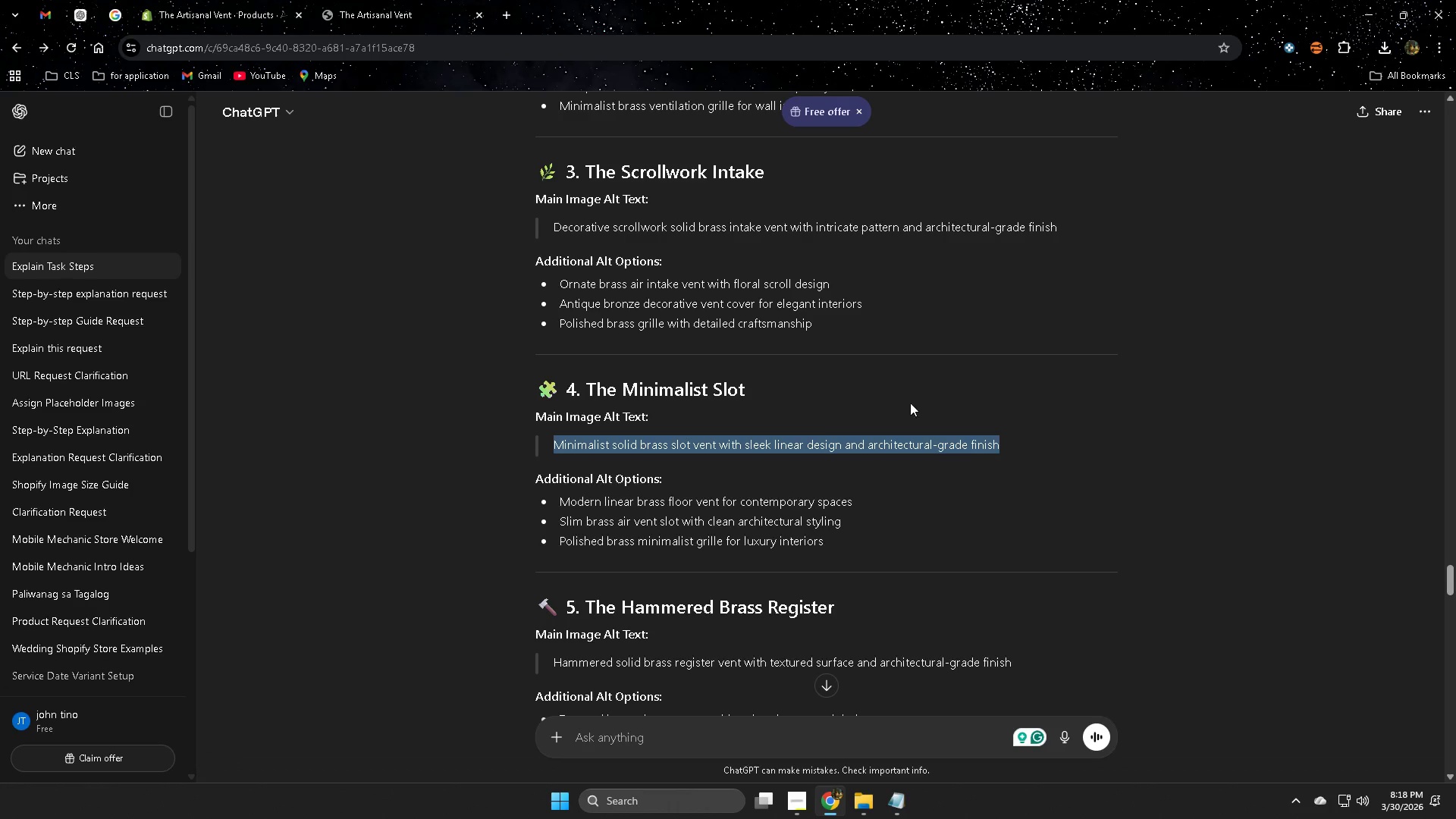 
key(Control+ControlLeft)
 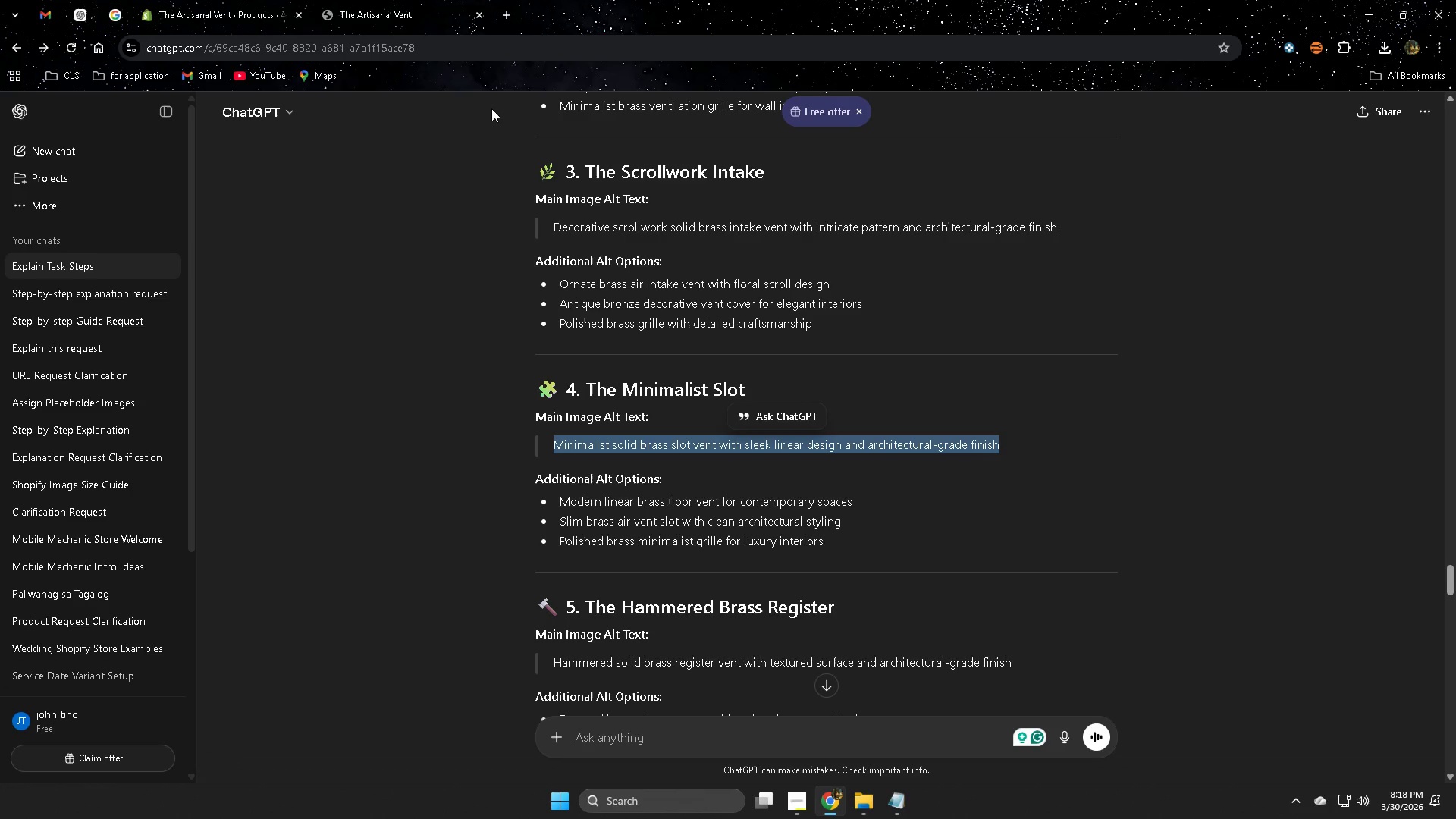 
key(Control+C)
 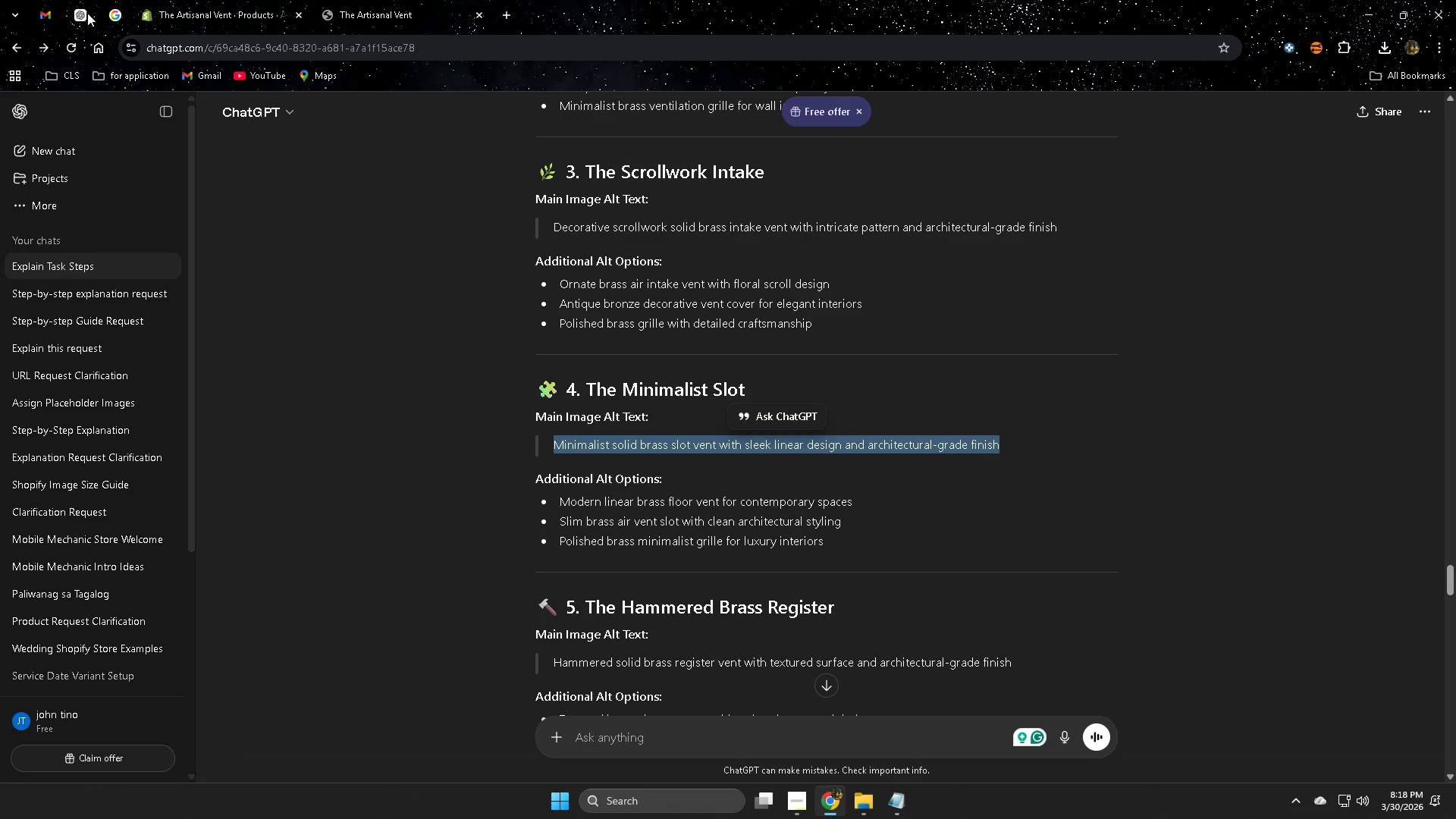 
left_click([196, 8])
 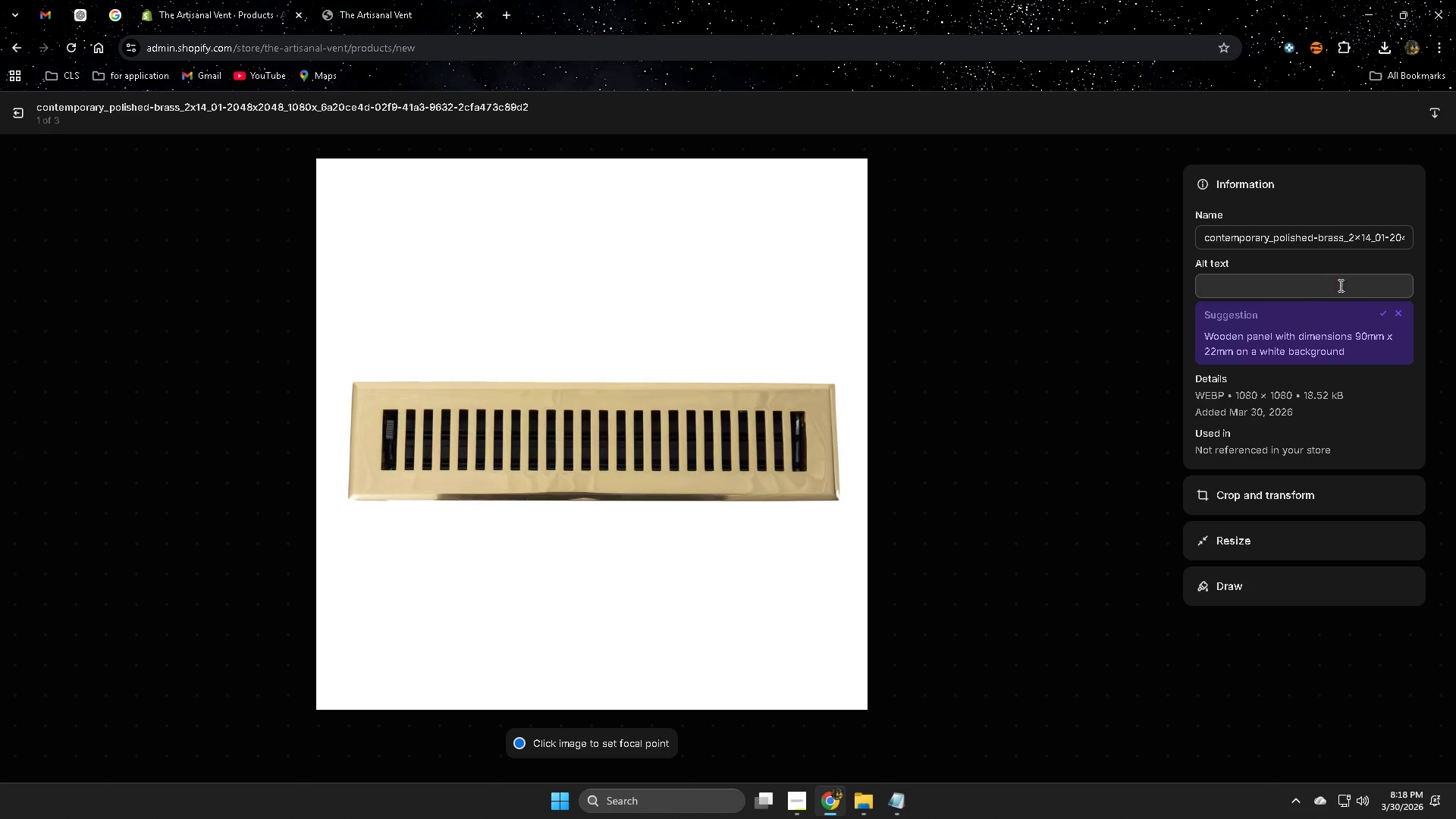 
left_click([1301, 293])
 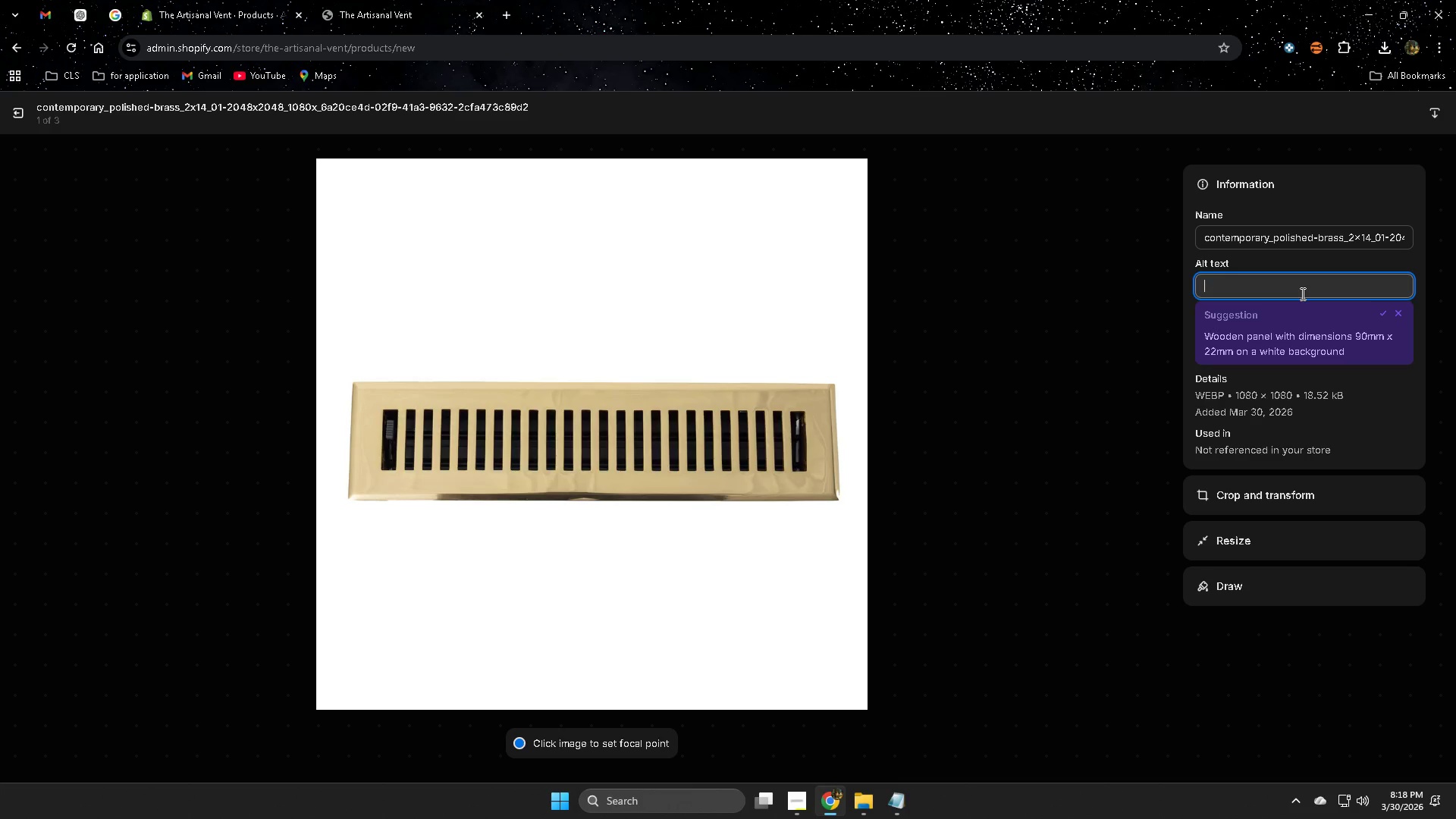 
key(Control+ControlLeft)
 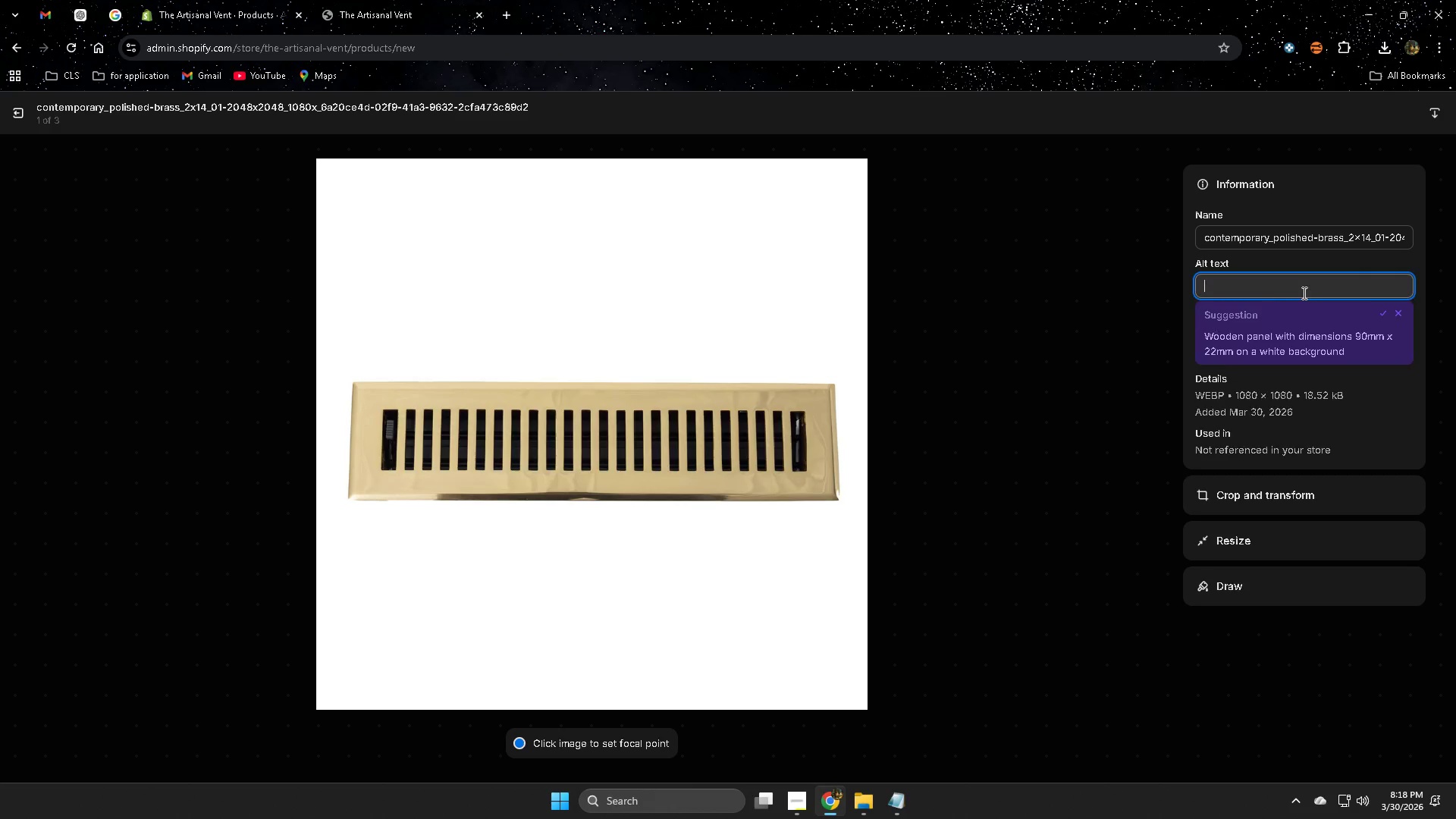 
key(Control+V)
 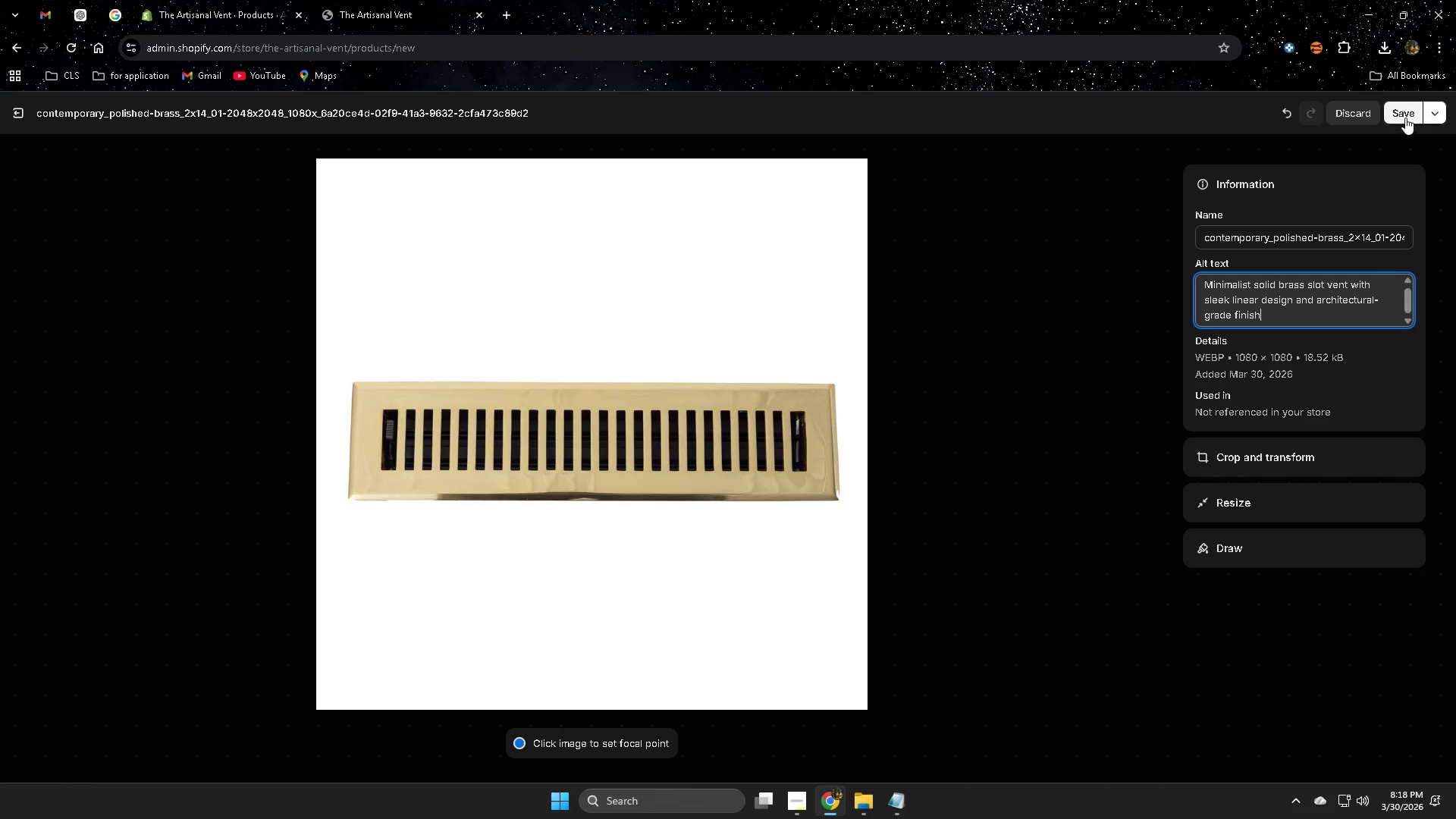 
left_click([1405, 118])
 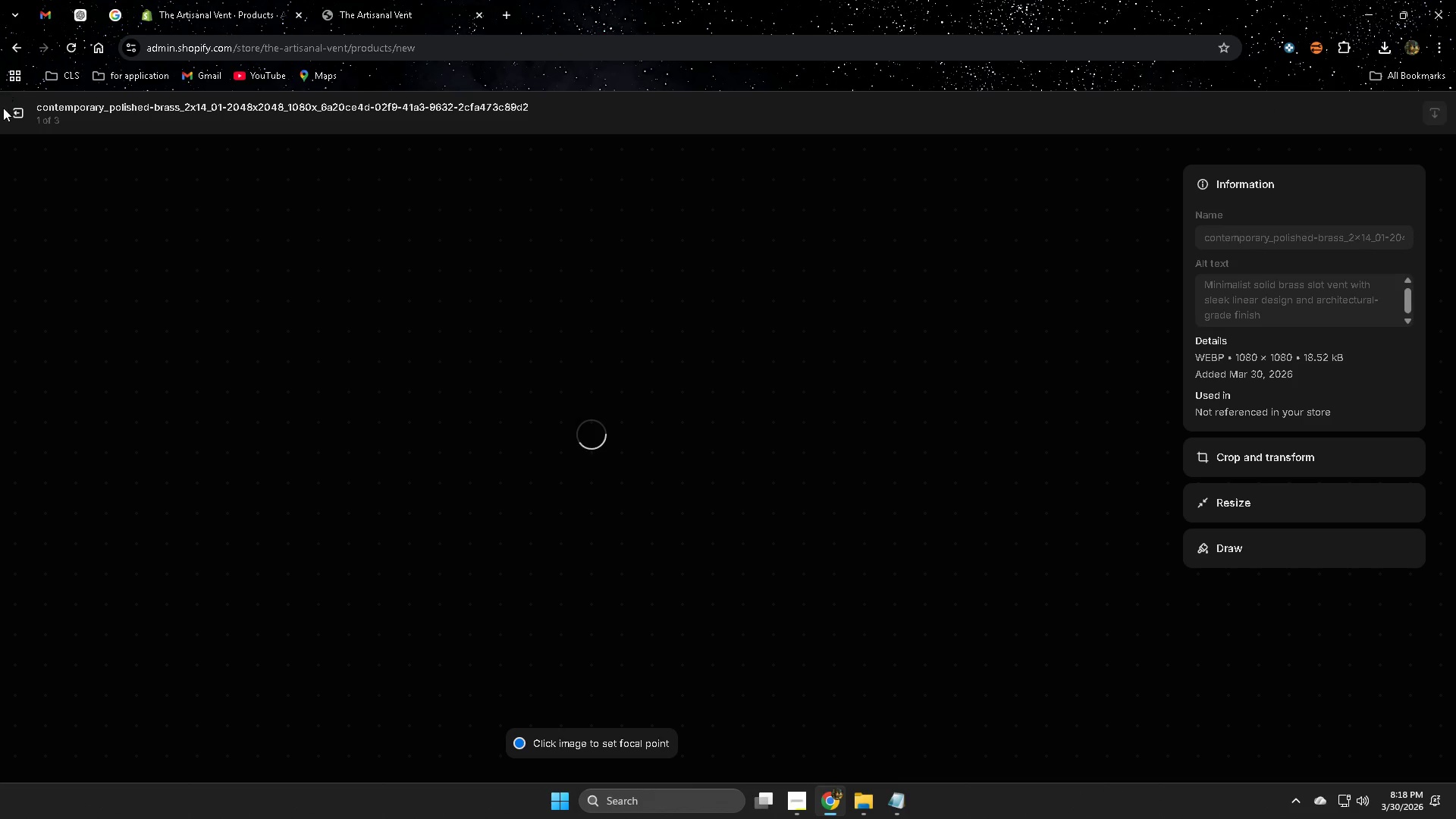 
left_click([12, 111])
 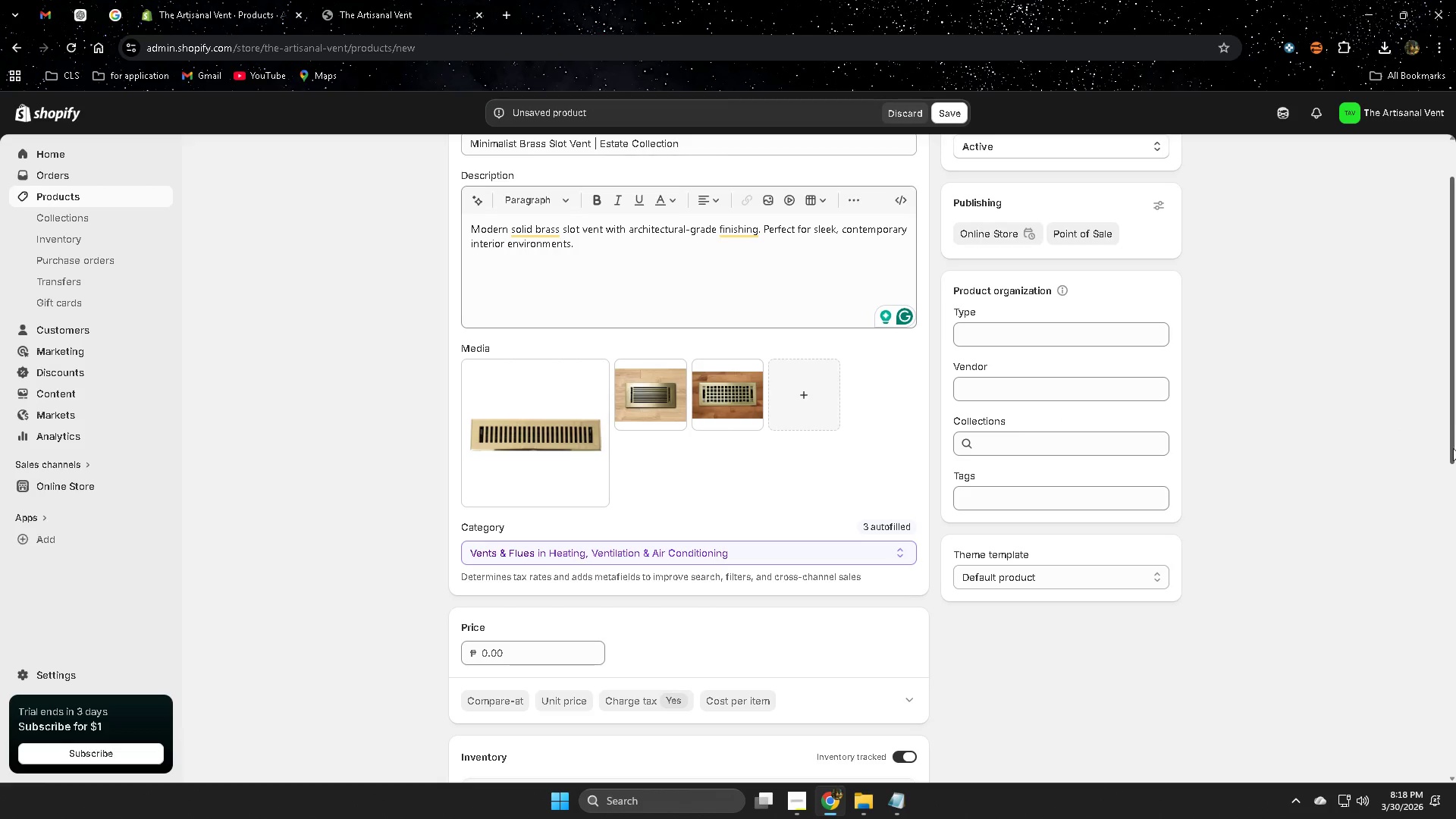 
left_click_drag(start_coordinate=[1454, 406], to_coordinate=[1455, 682])
 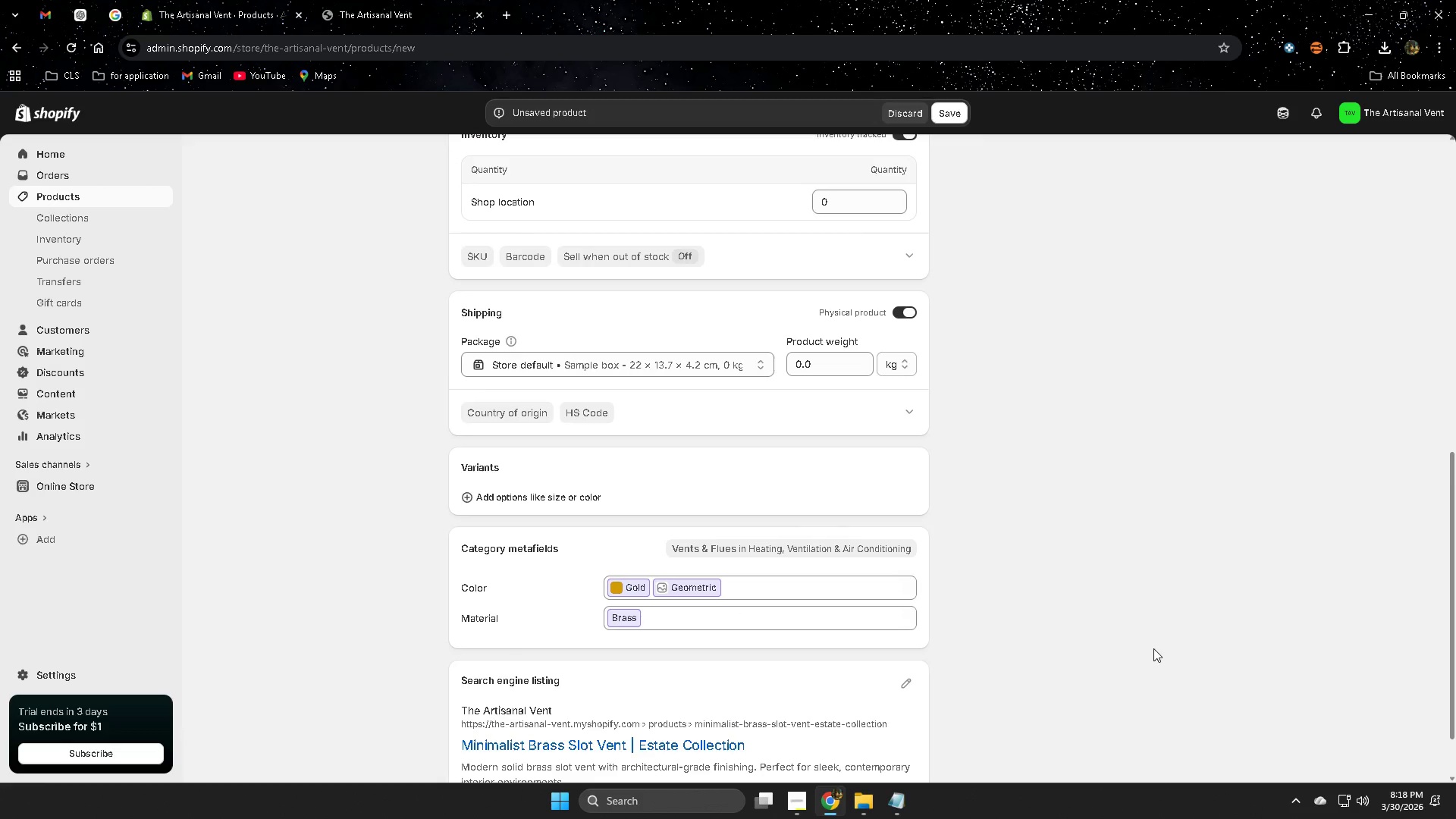 
scroll: coordinate [677, 675], scroll_direction: down, amount: 4.0
 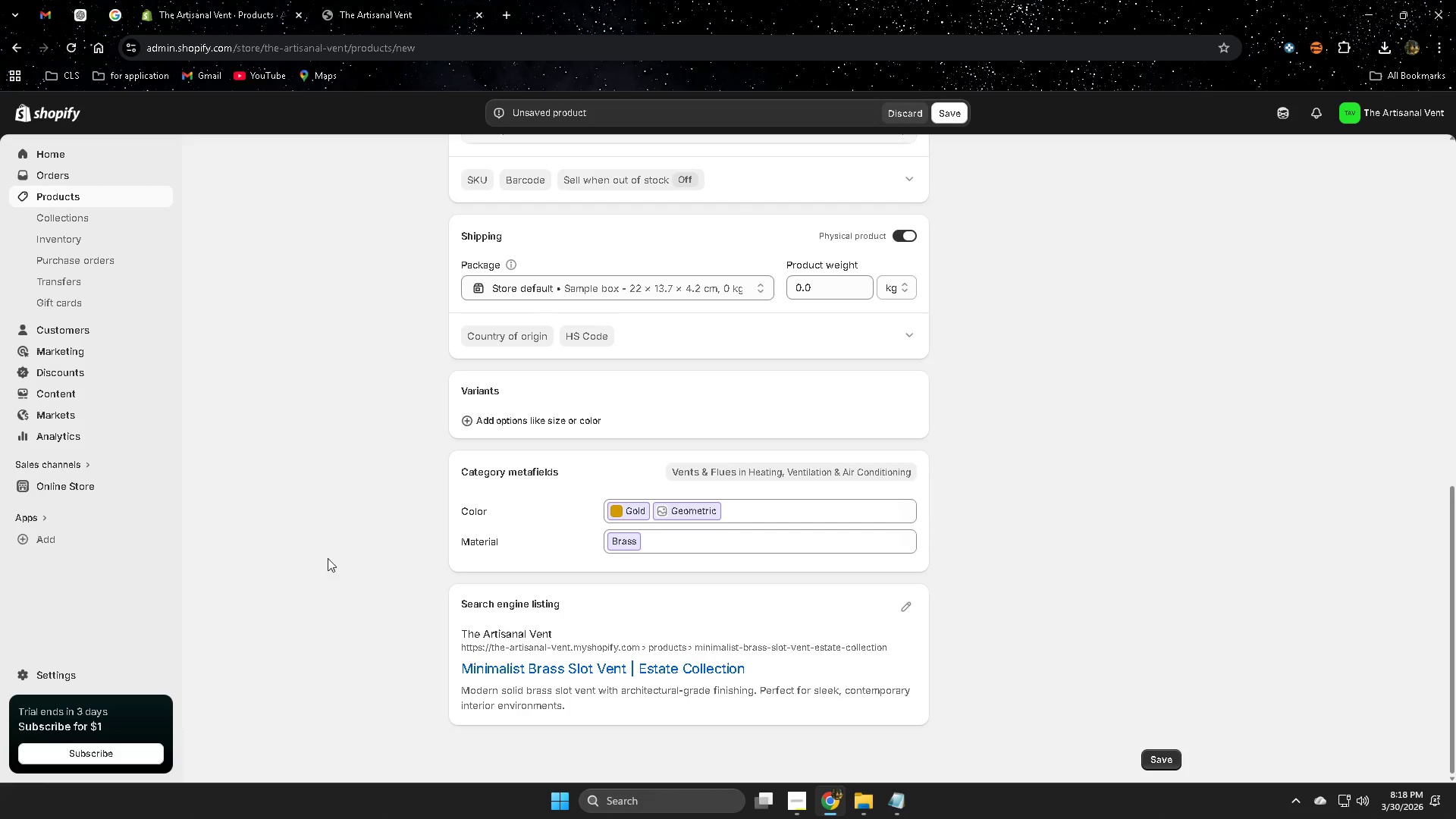 
scroll: coordinate [328, 557], scroll_direction: up, amount: 1.0
 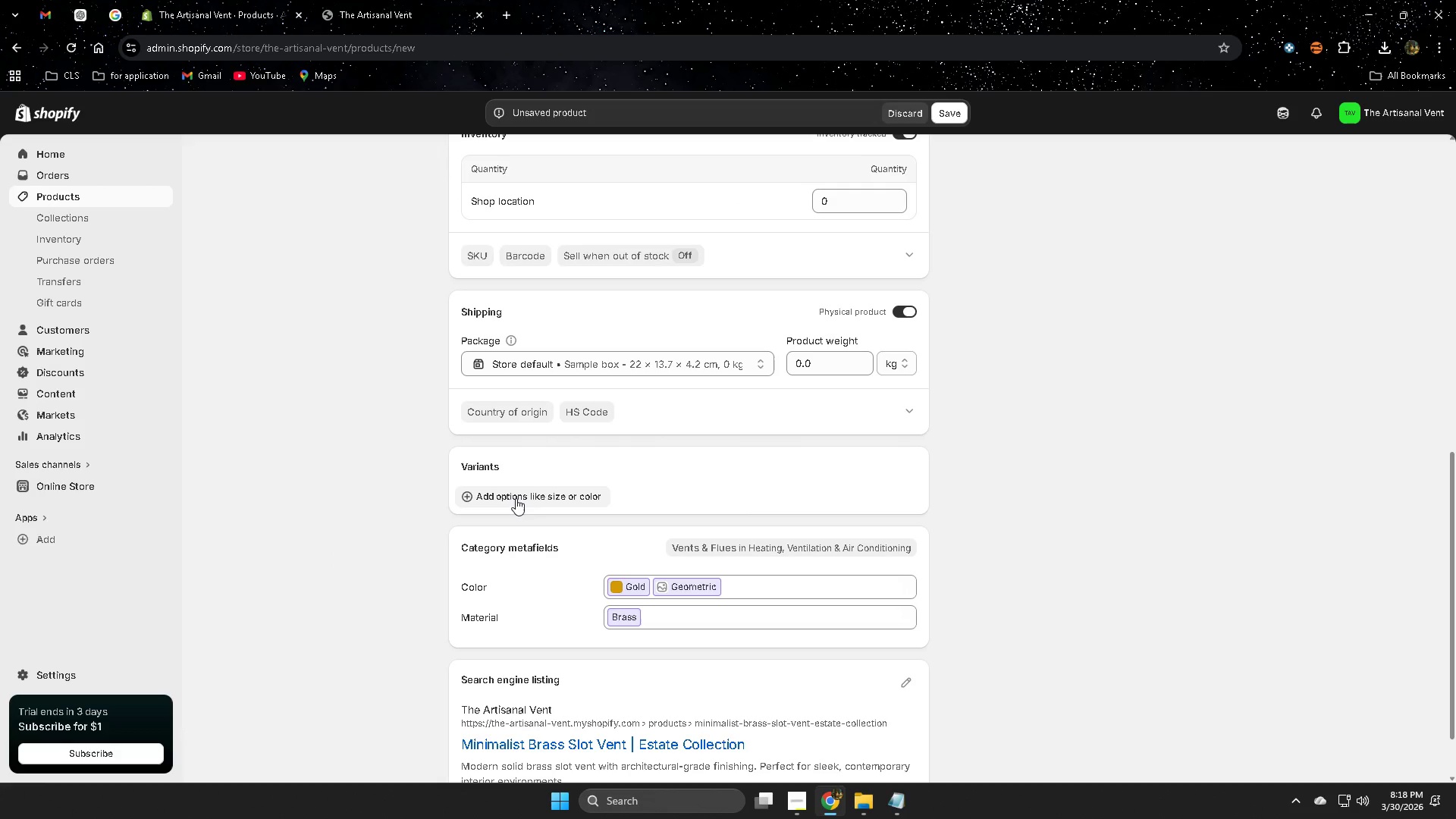 
left_click([516, 498])
 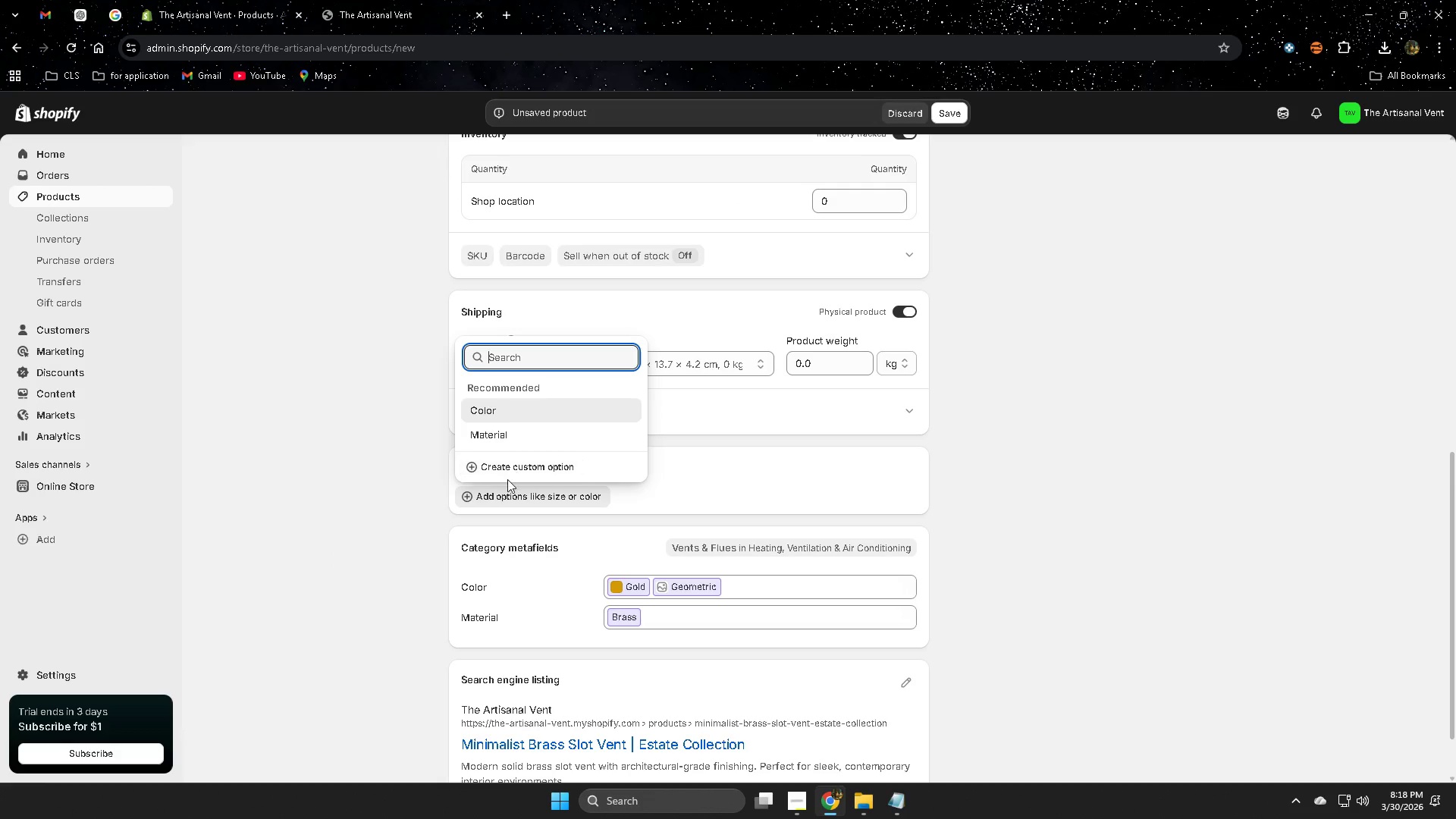 
left_click([510, 472])
 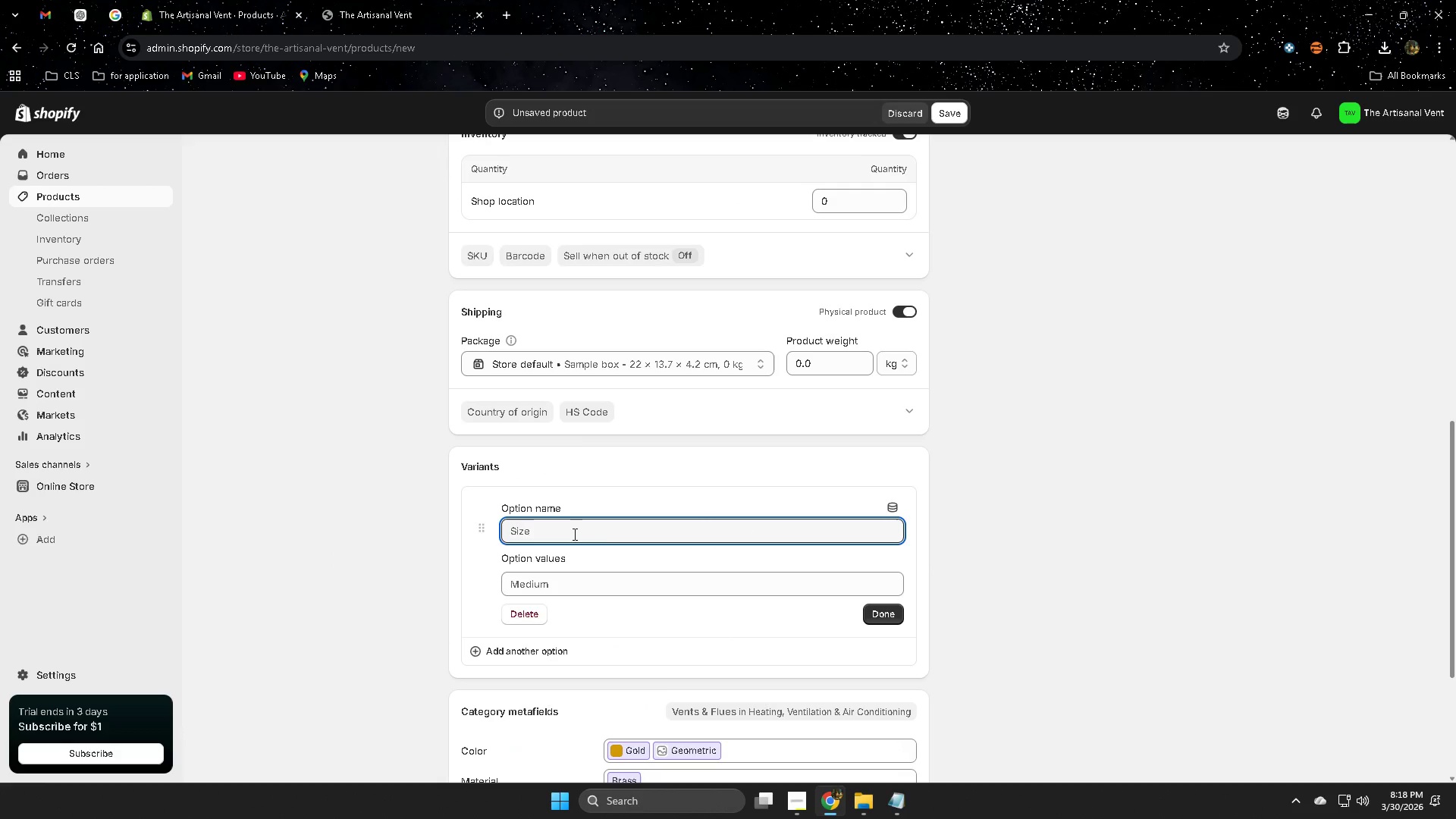 
type(Size)
 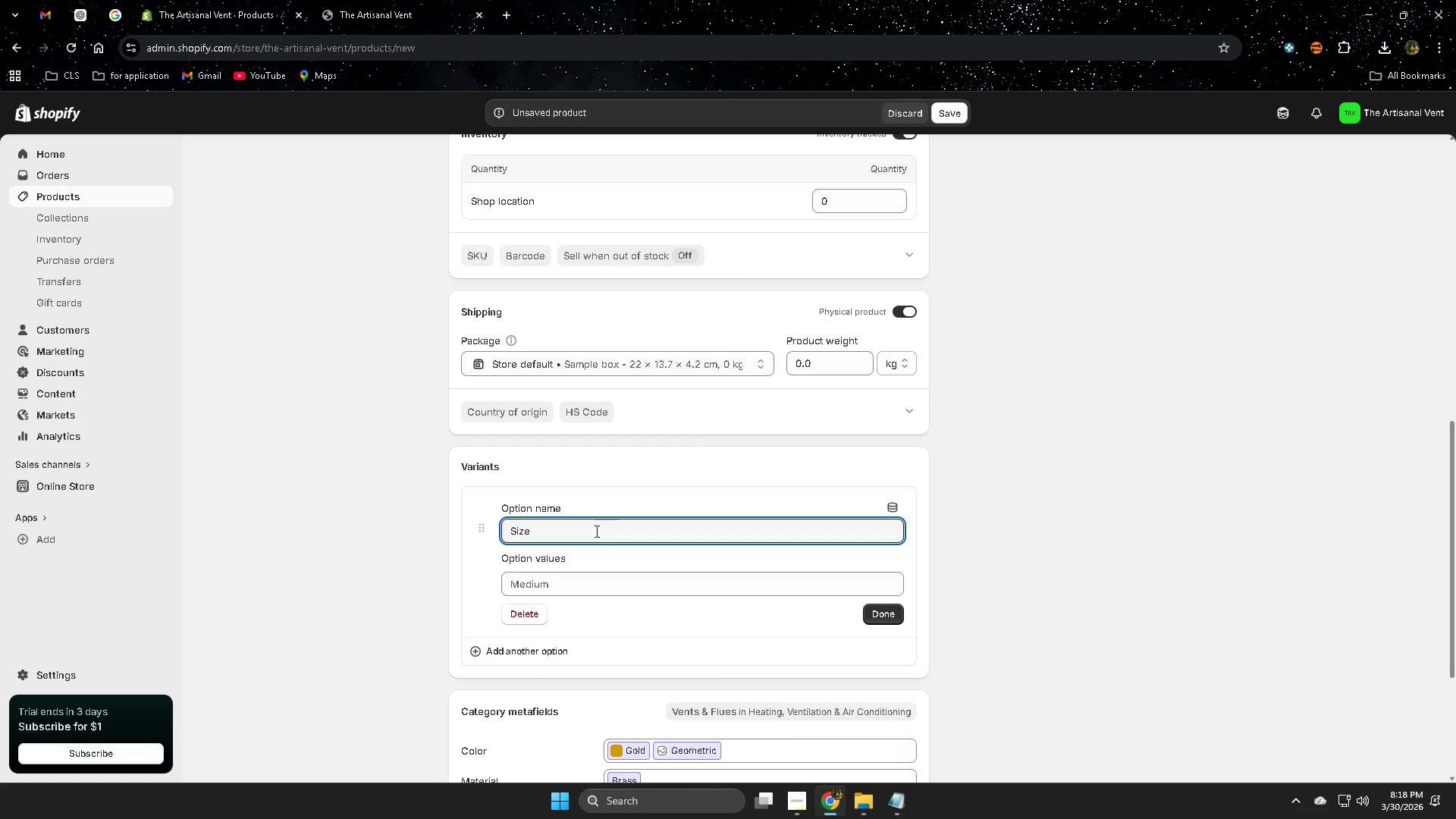 
left_click([368, 582])
 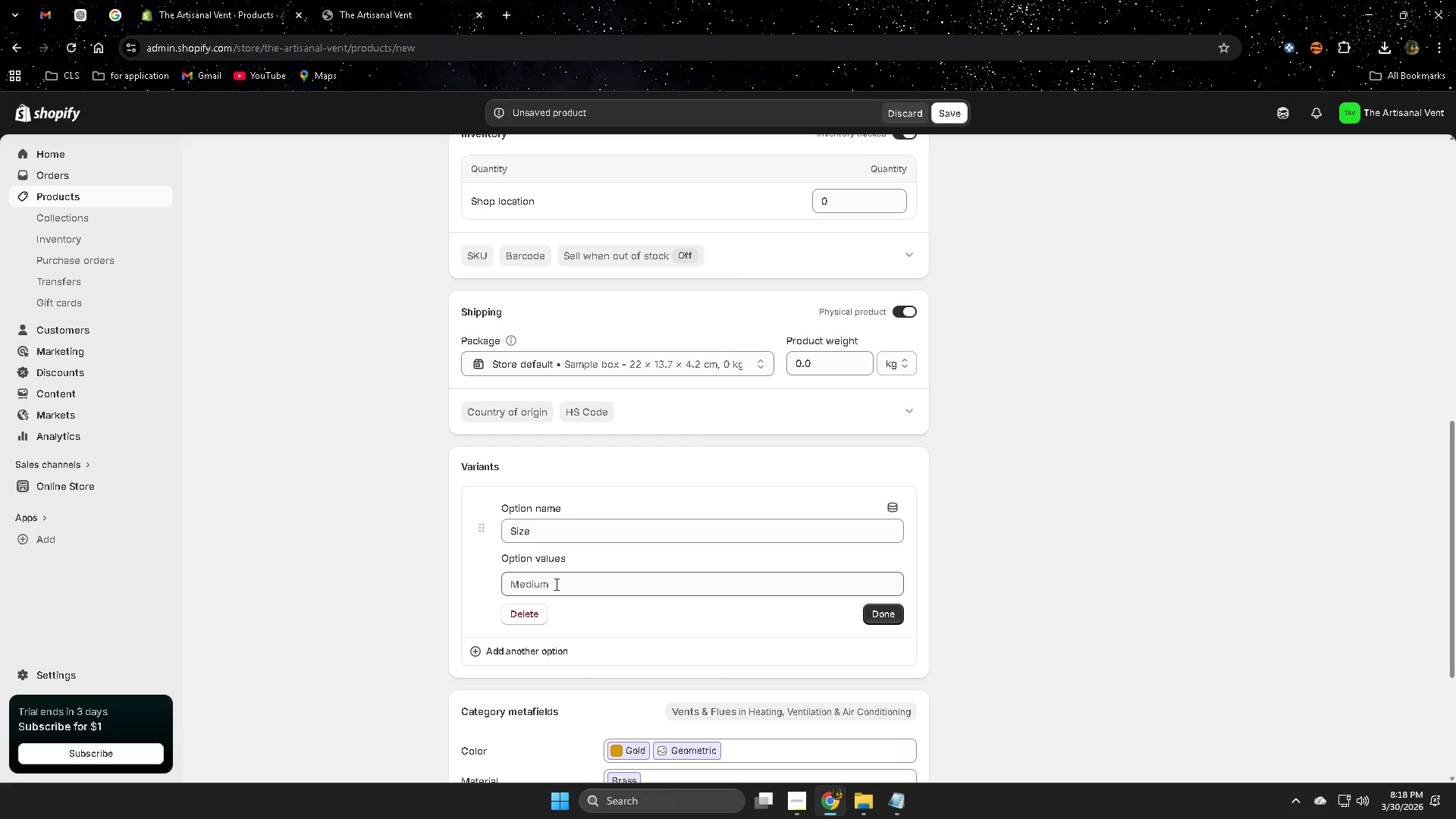 
left_click([555, 583])
 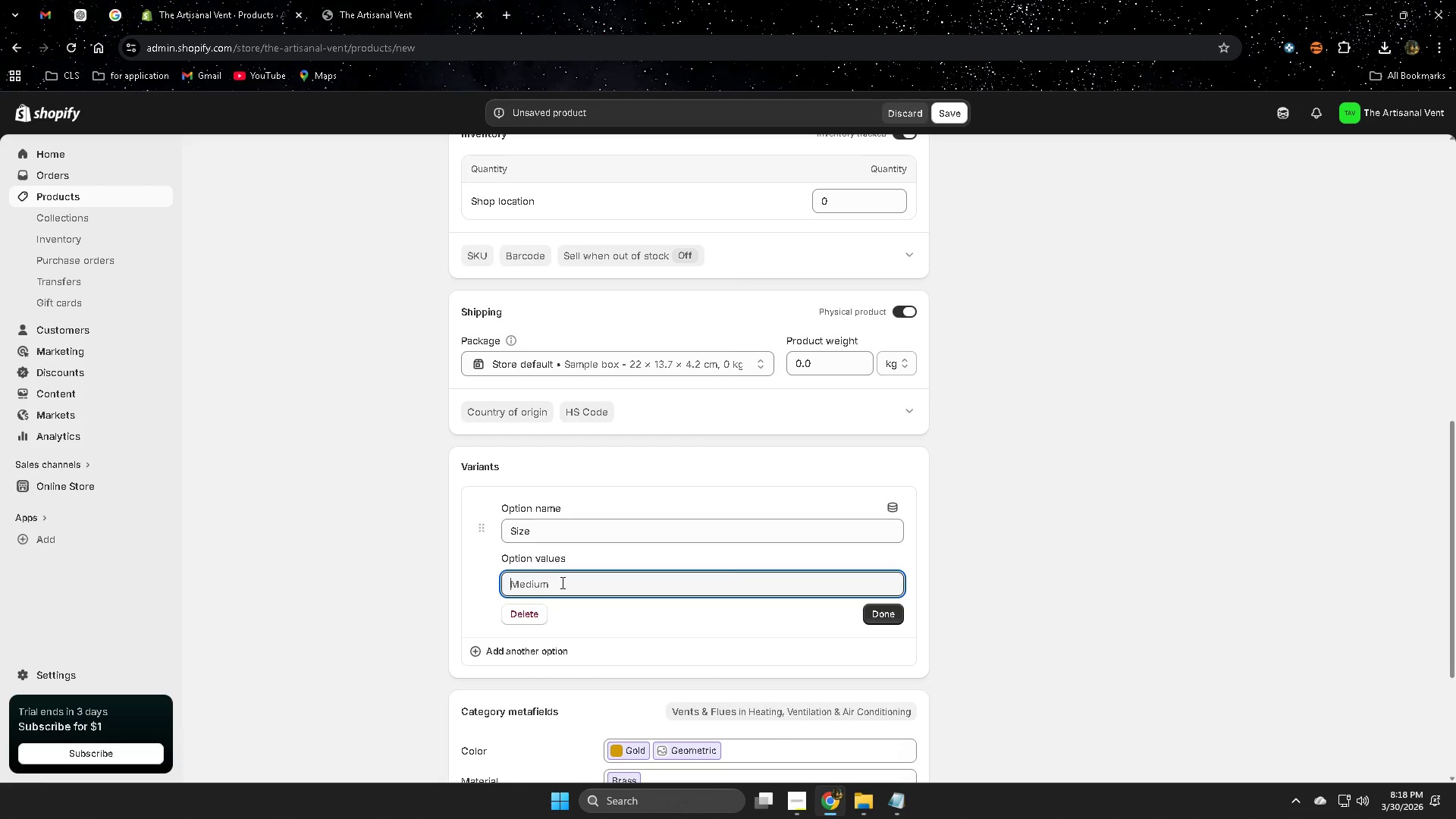 
type(4x1)
 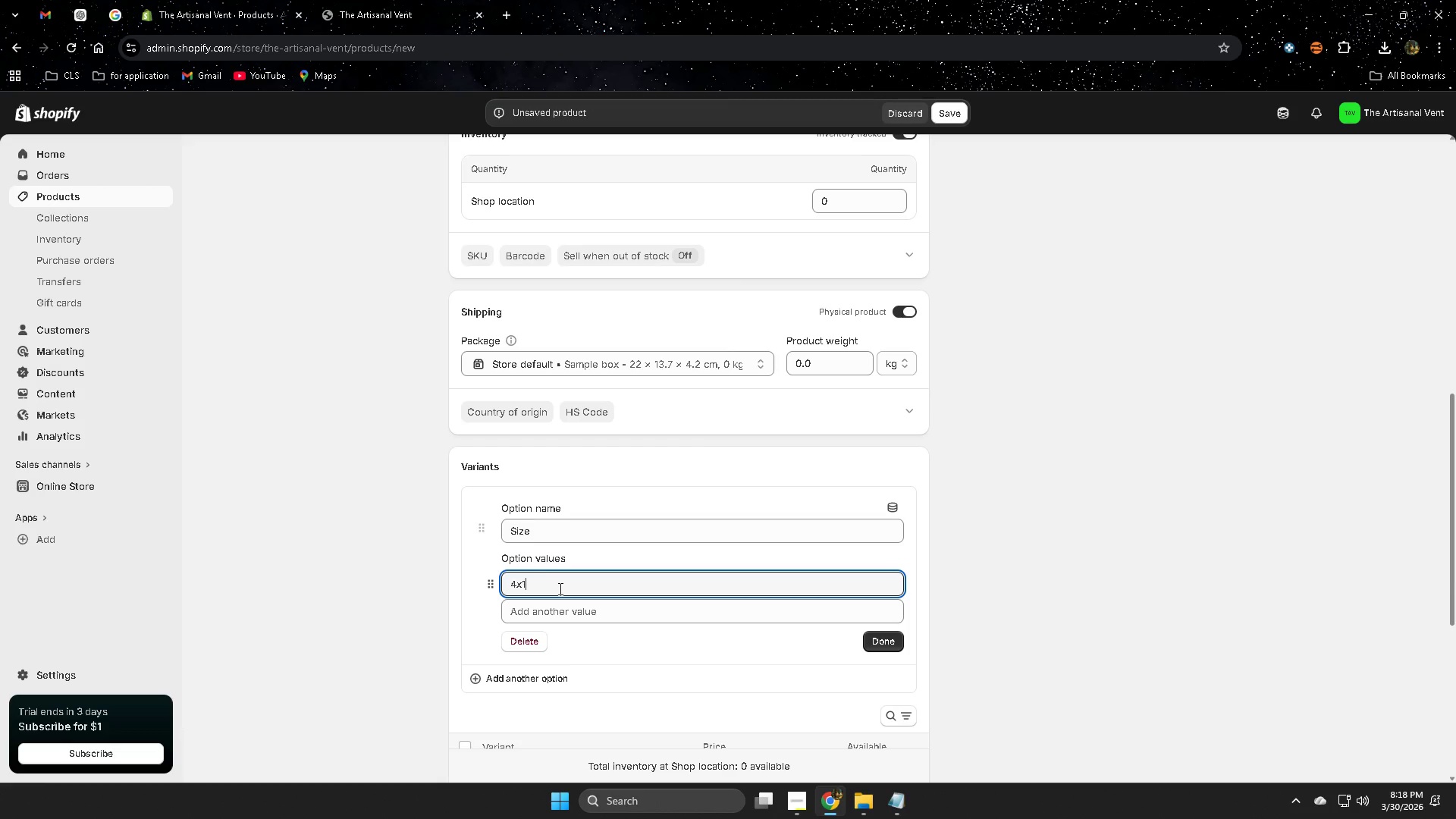 
key(0)
 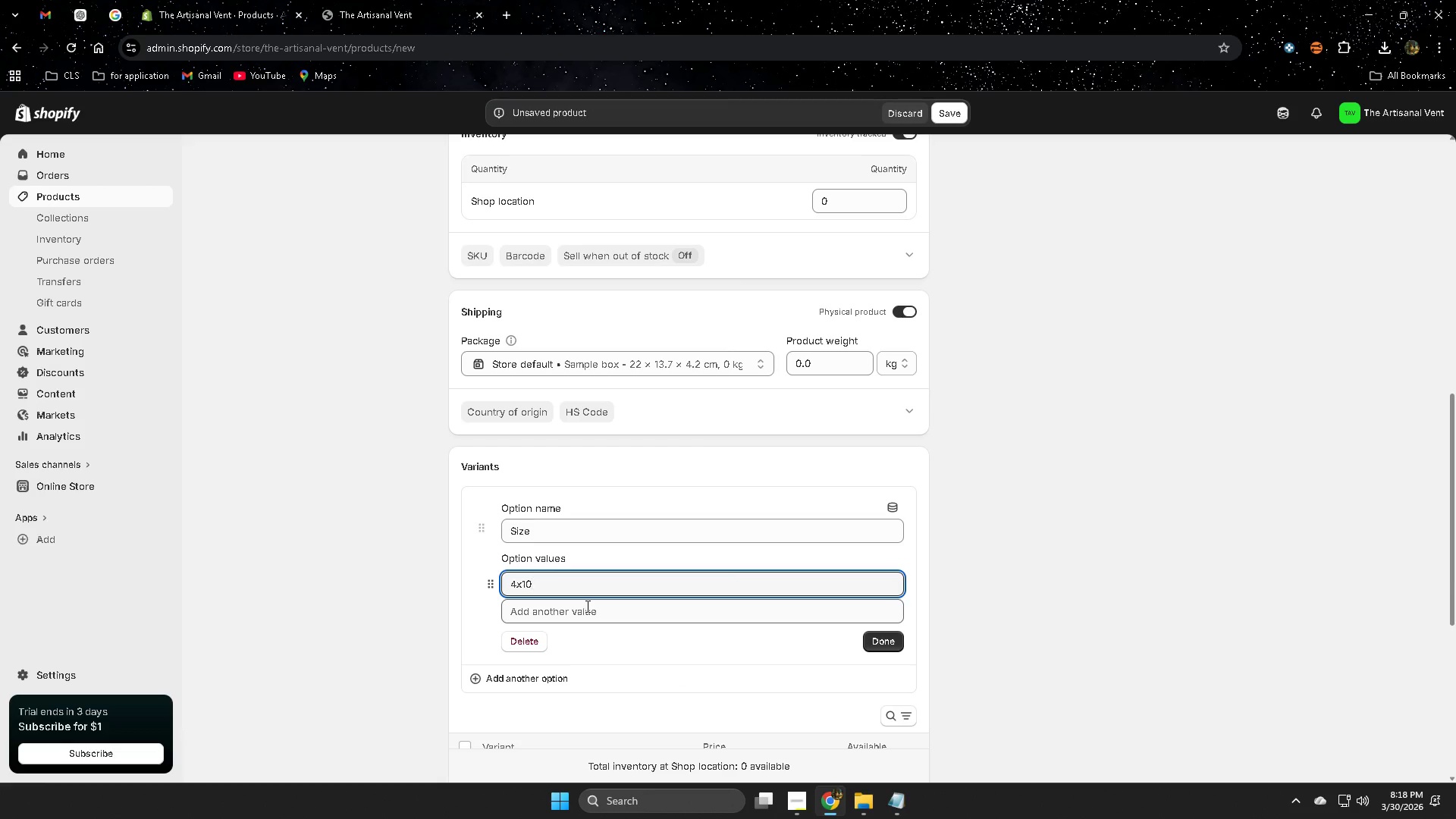 
left_click([588, 622])
 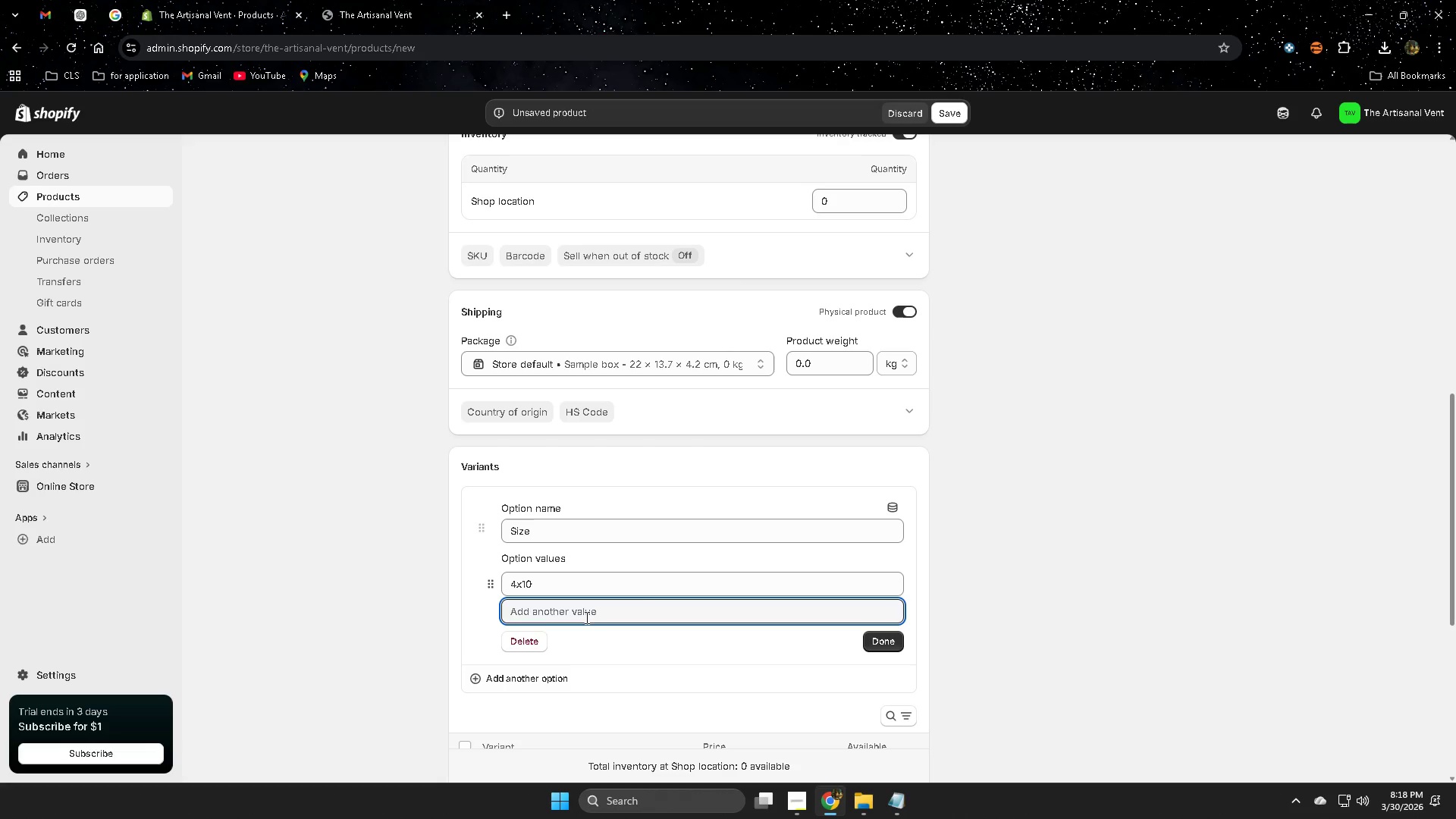 
type(4x12)
 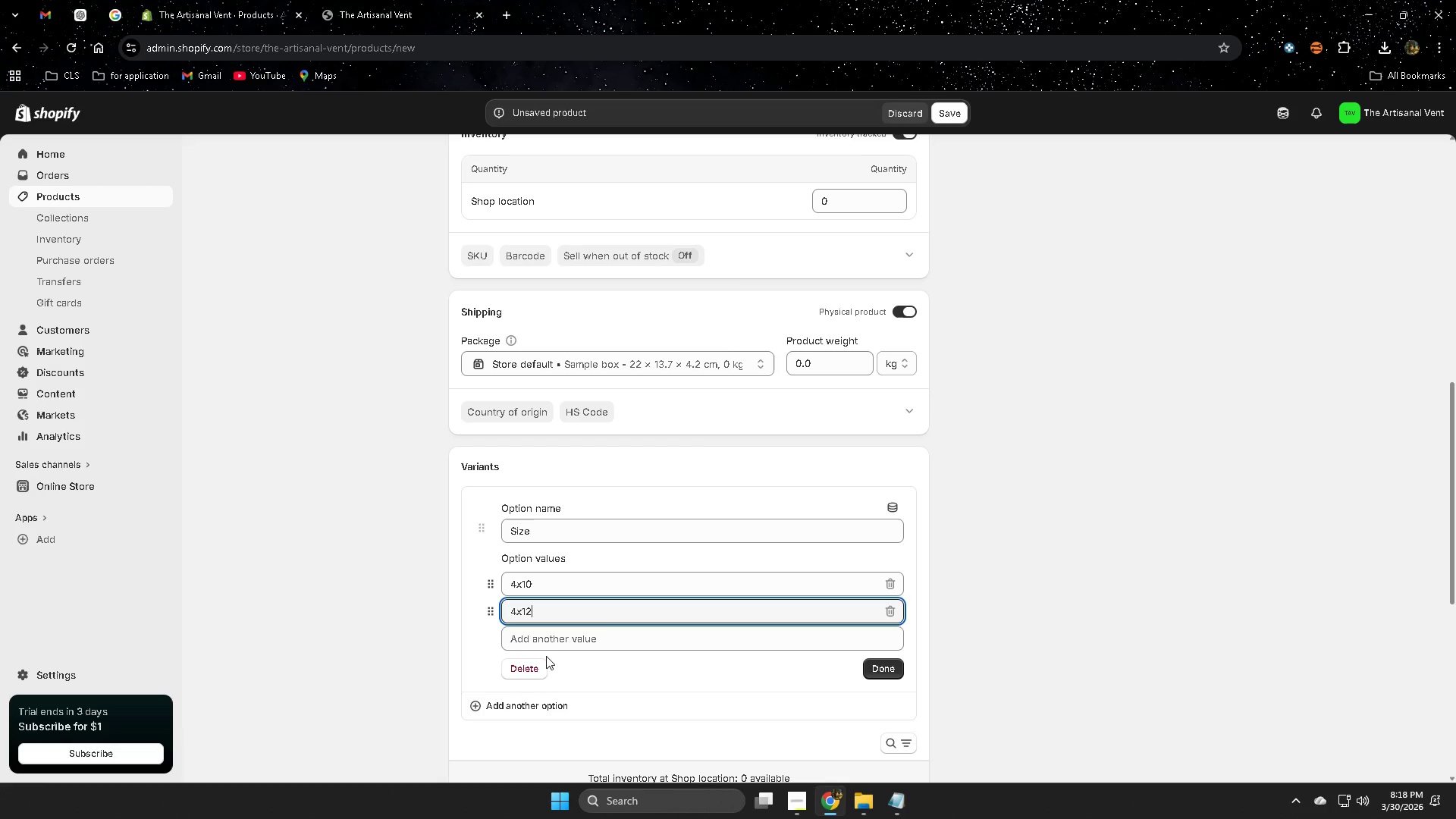 
left_click([554, 646])
 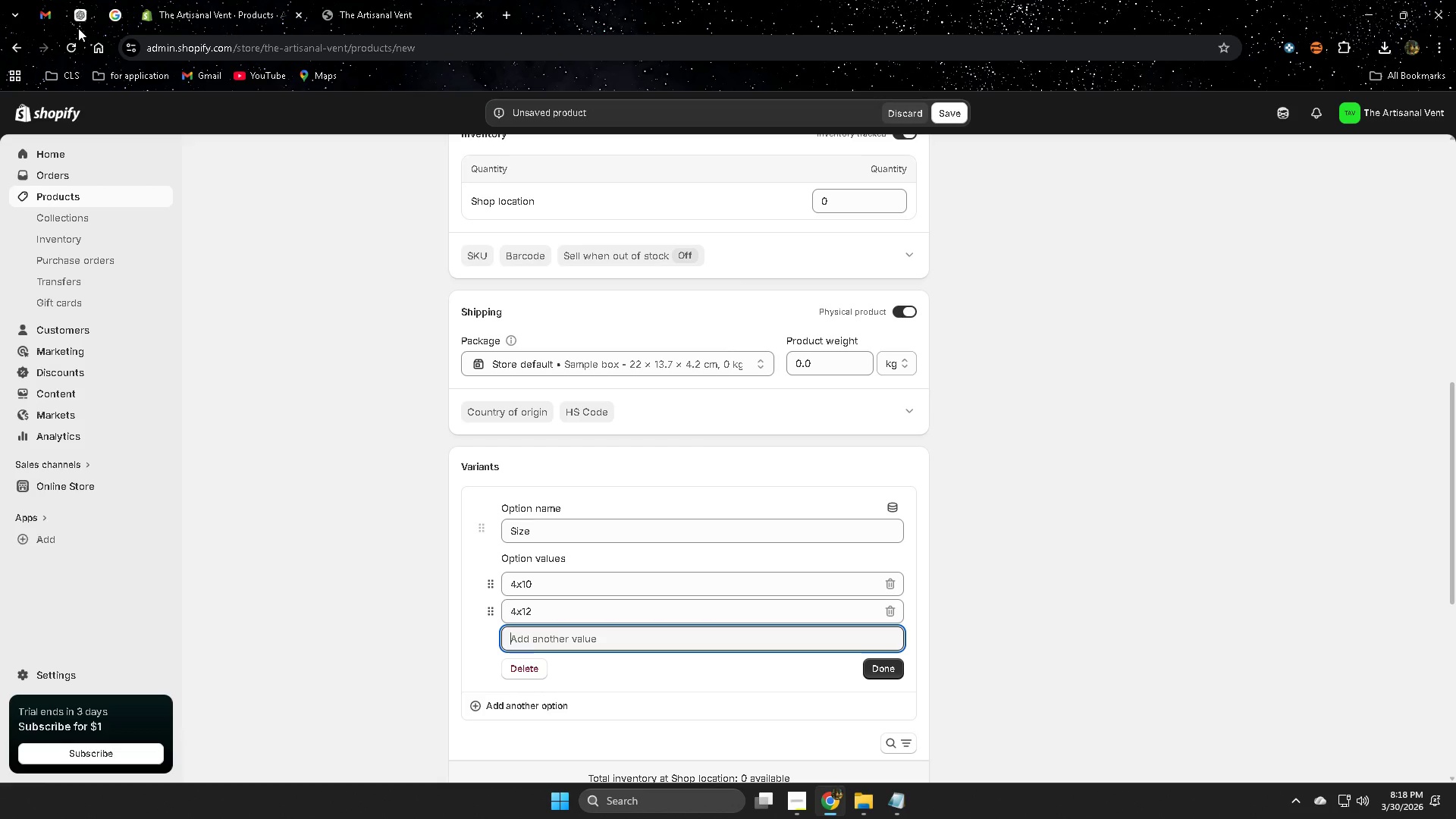 
left_click([79, 20])
 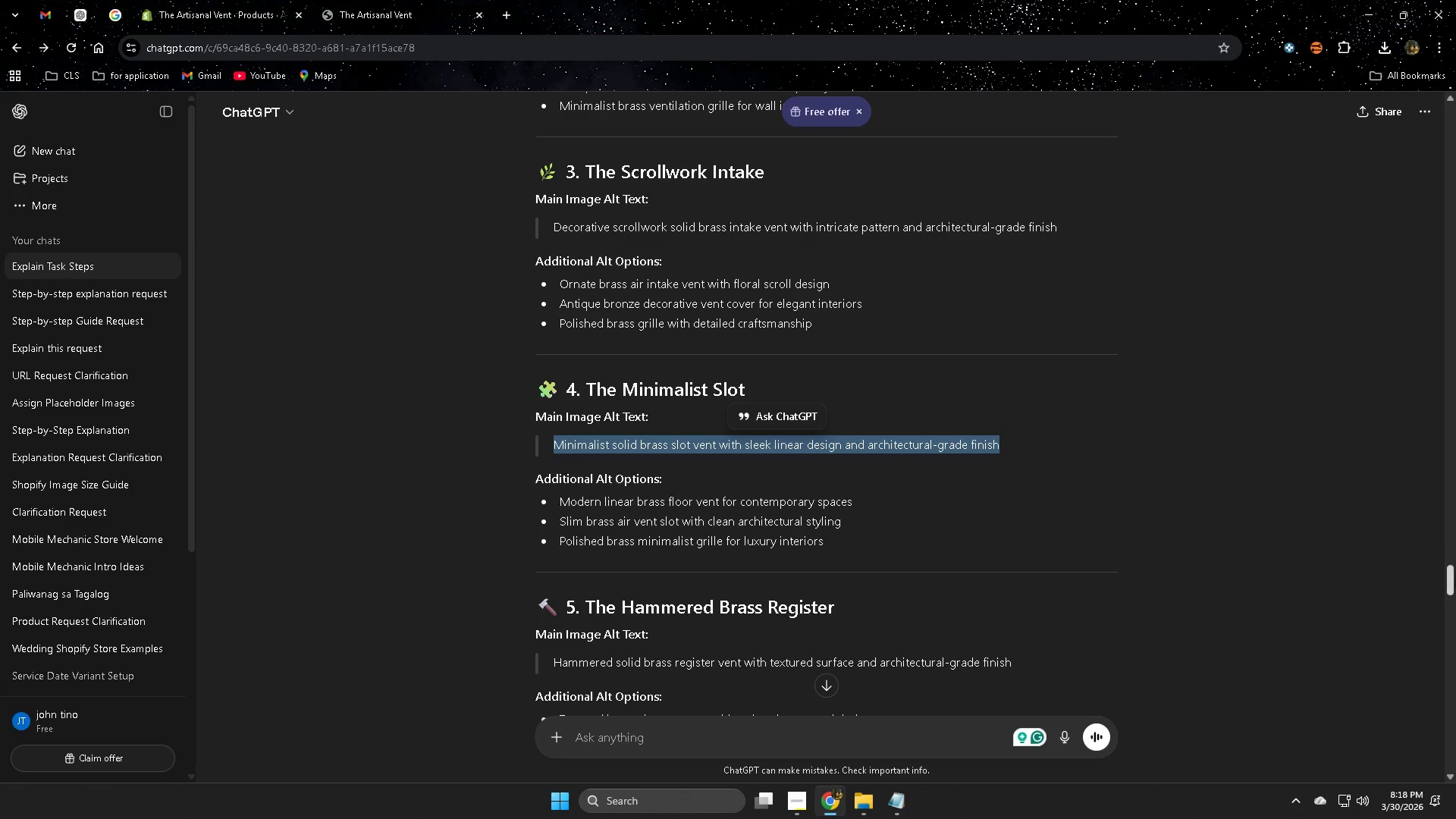 
left_click_drag(start_coordinate=[1454, 582], to_coordinate=[1451, 431])
 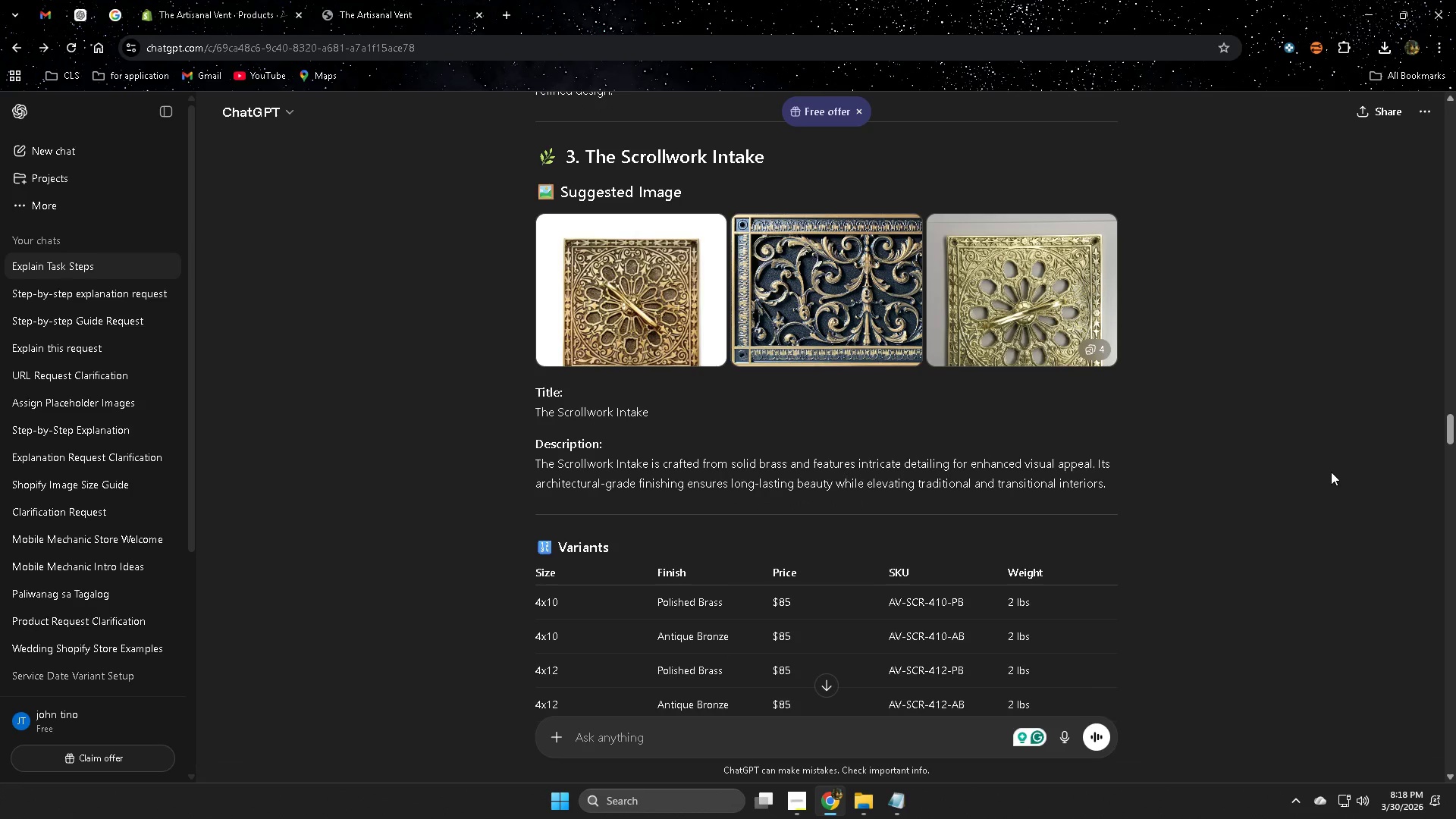 
scroll: coordinate [1320, 464], scroll_direction: down, amount: 14.0
 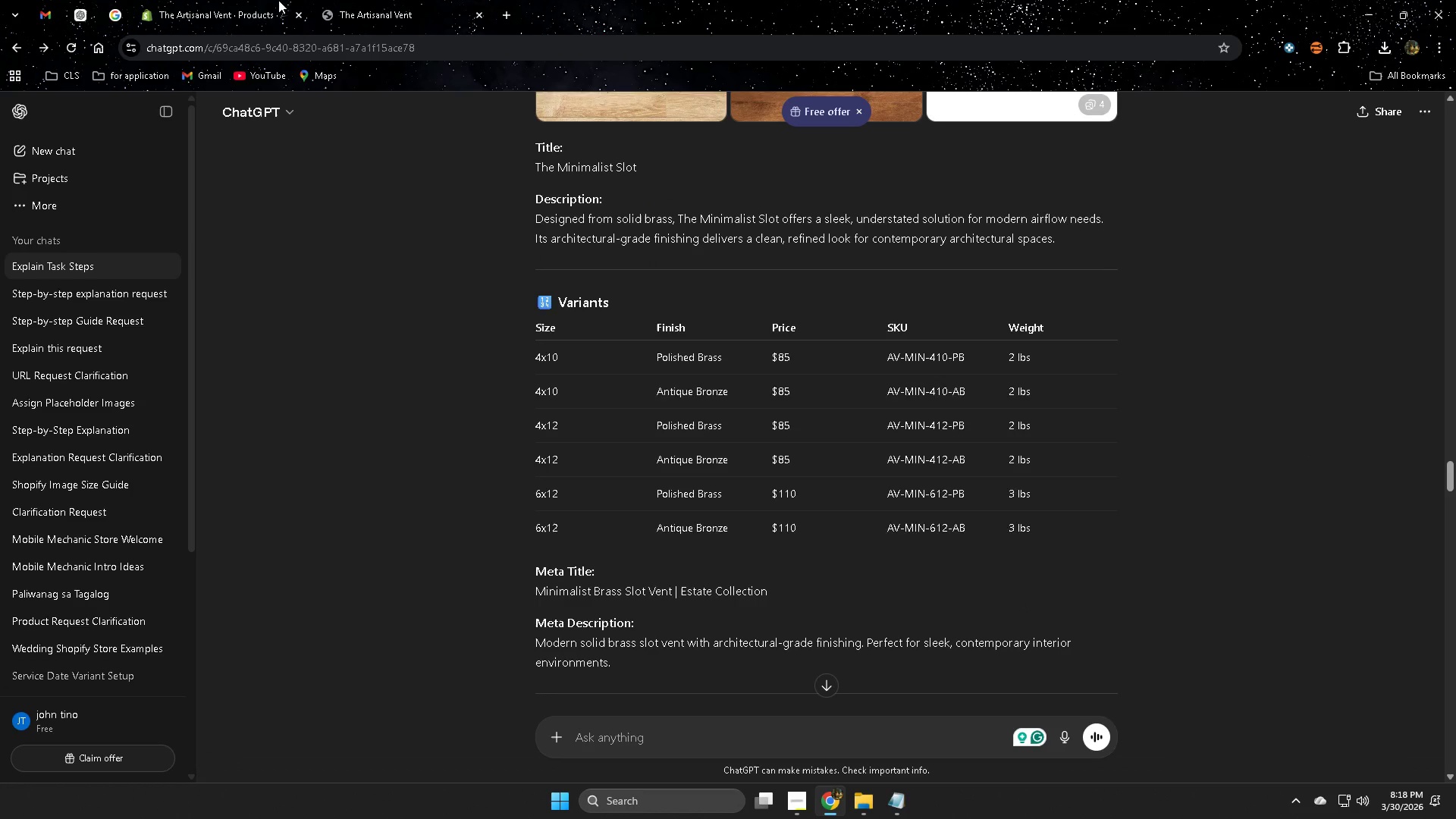 
left_click([166, 15])
 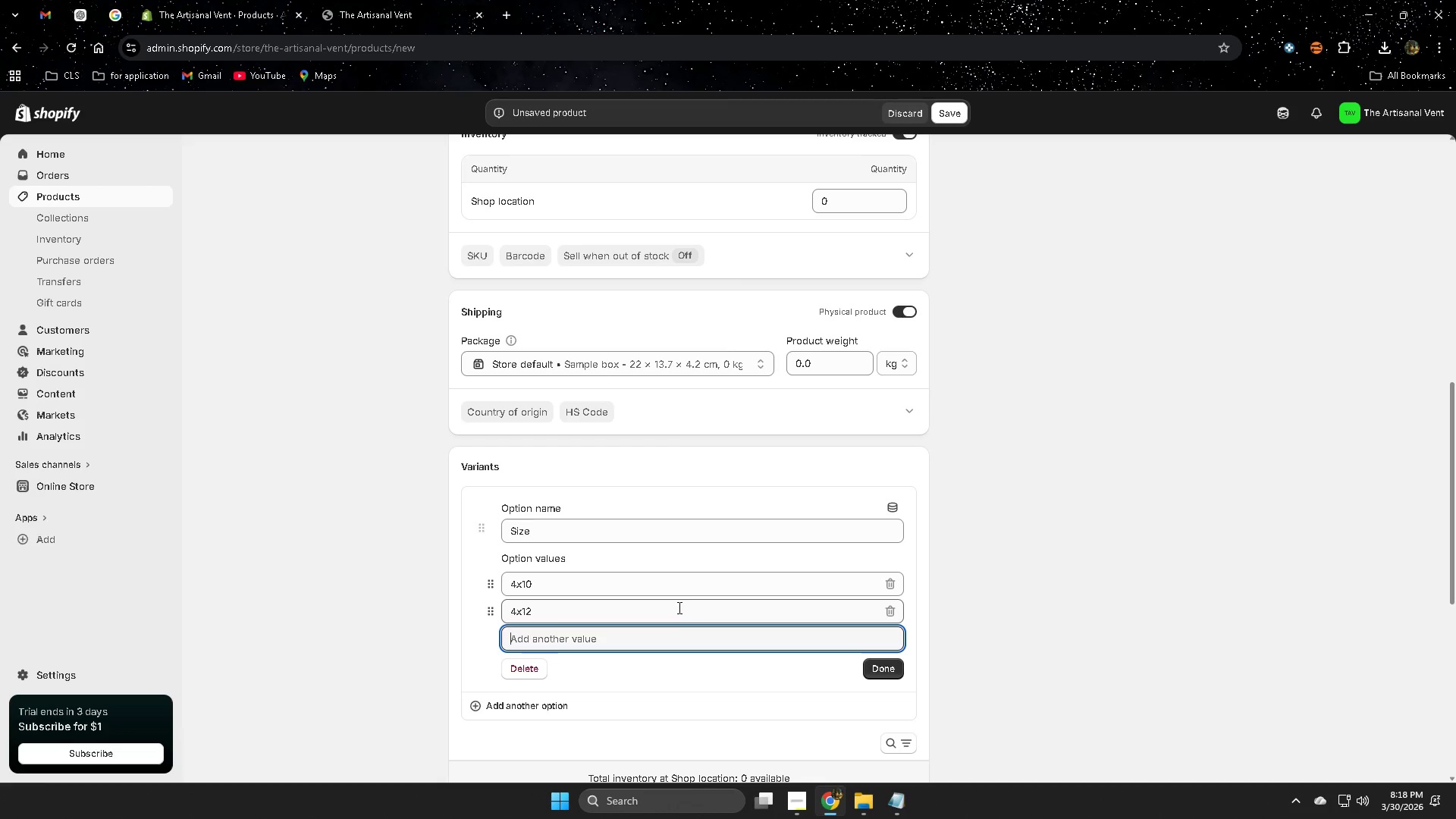 
key(6)
 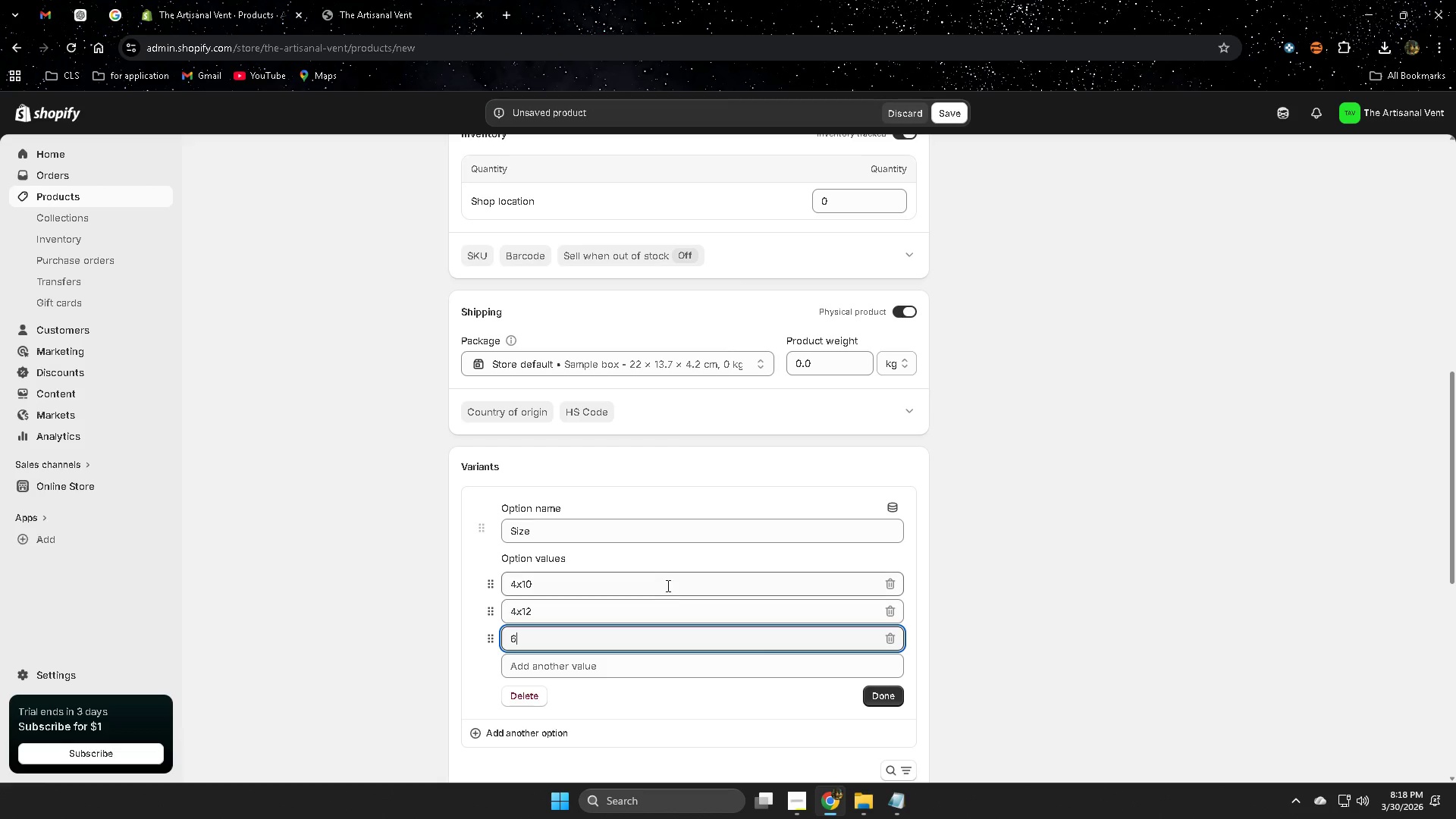 
type(x12)
 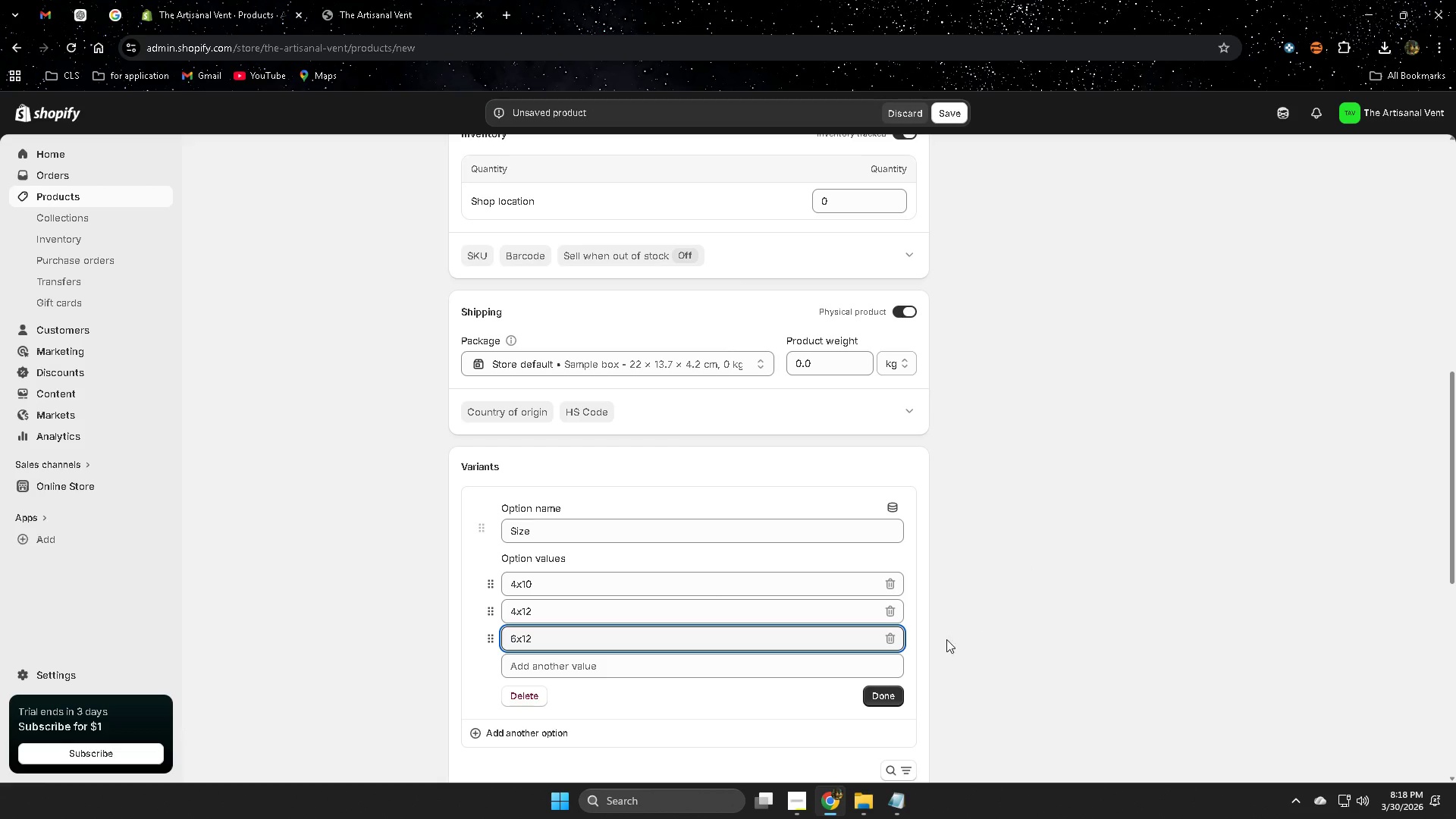 
left_click([890, 697])
 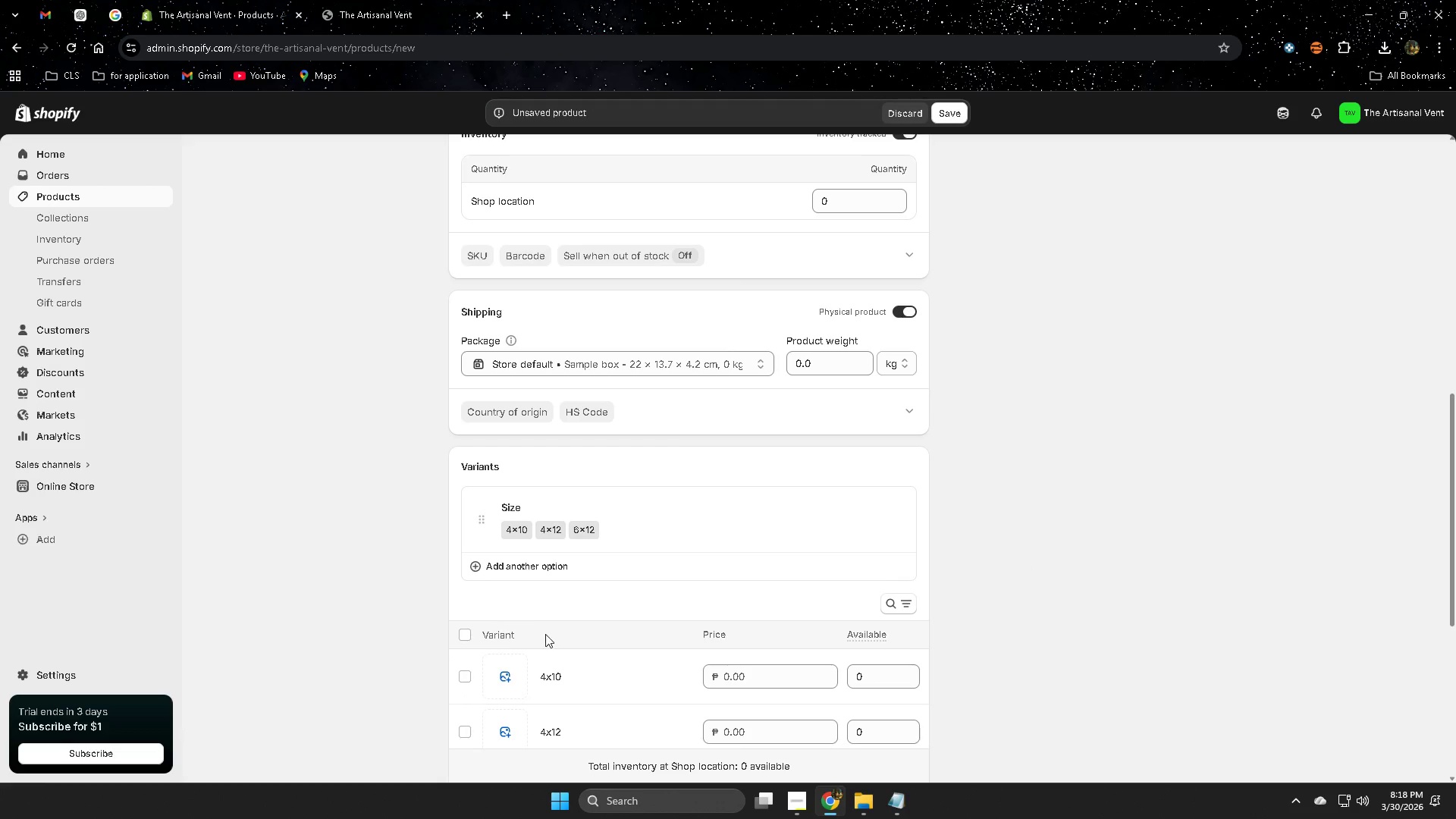 
left_click([532, 570])
 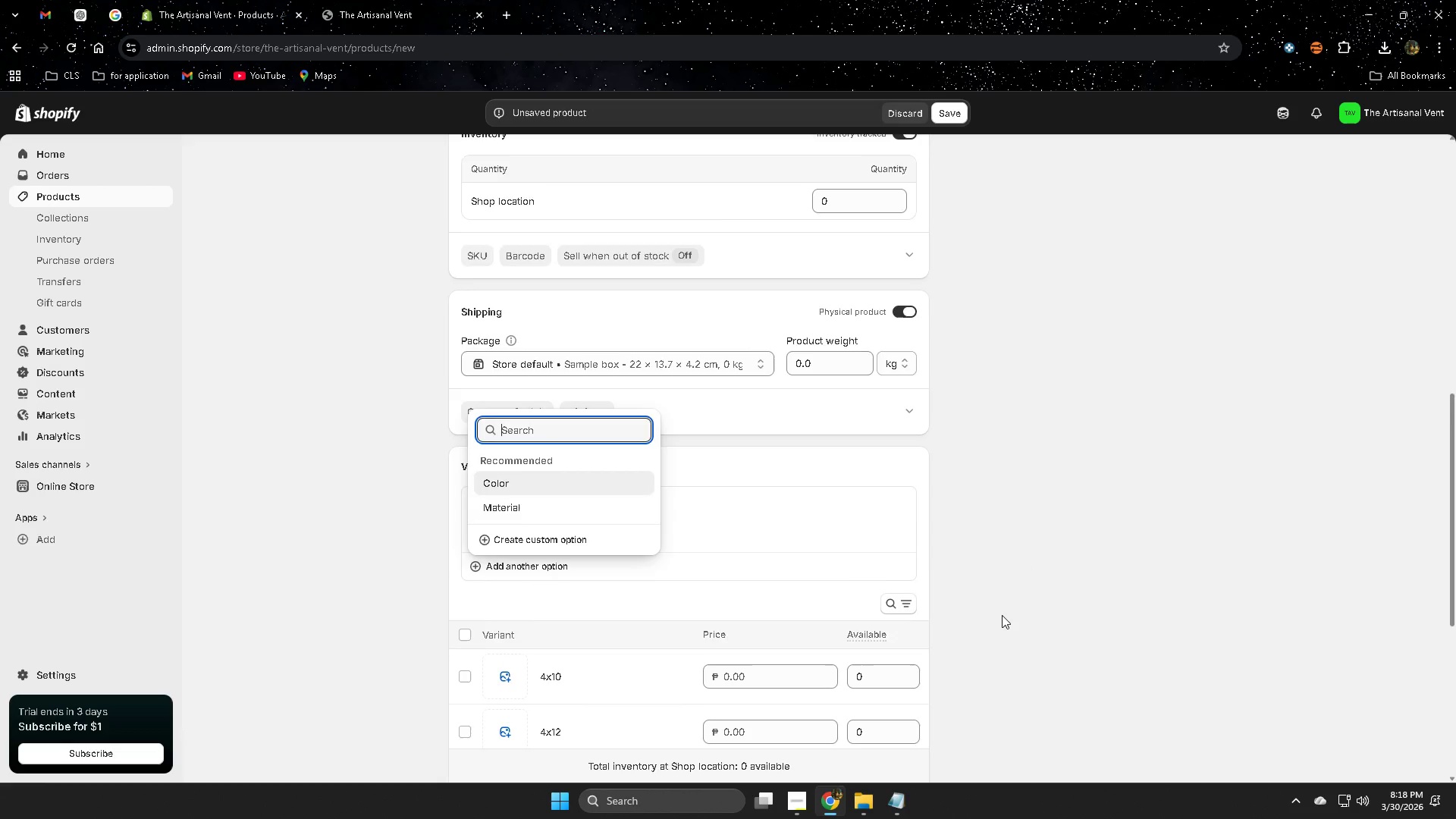 
scroll: coordinate [1002, 615], scroll_direction: down, amount: 1.0
 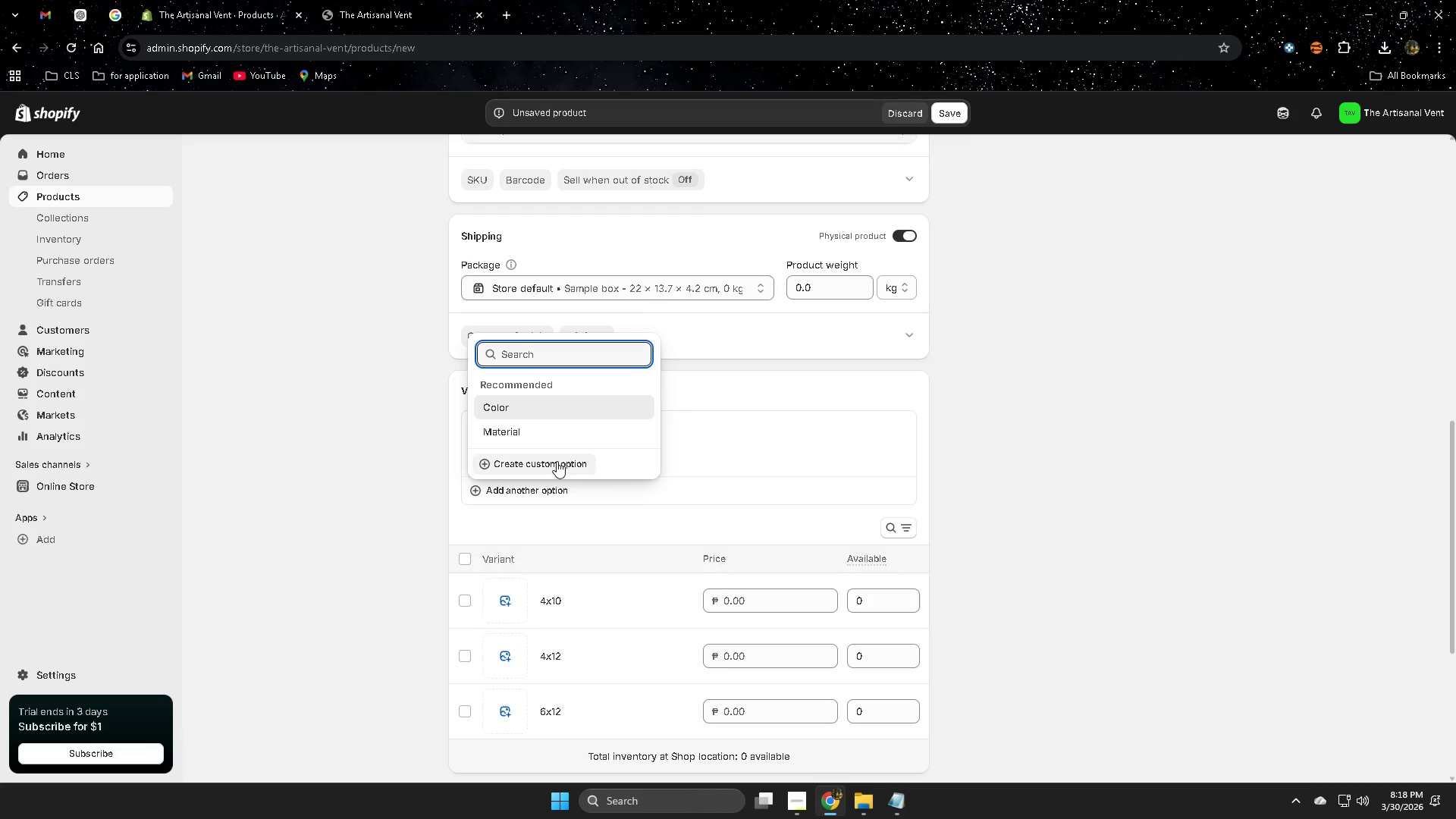 
left_click([557, 461])
 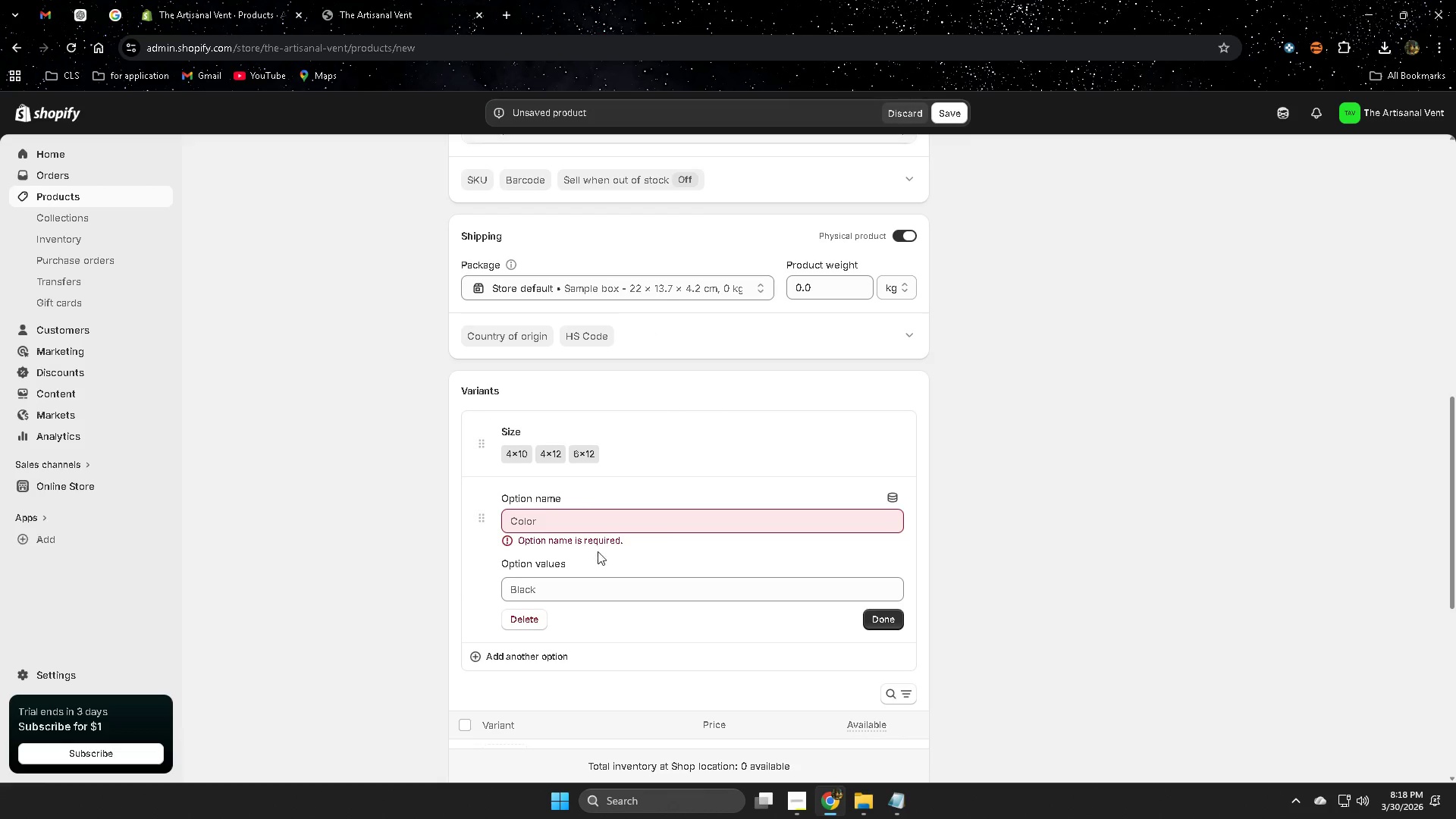 
left_click([577, 517])
 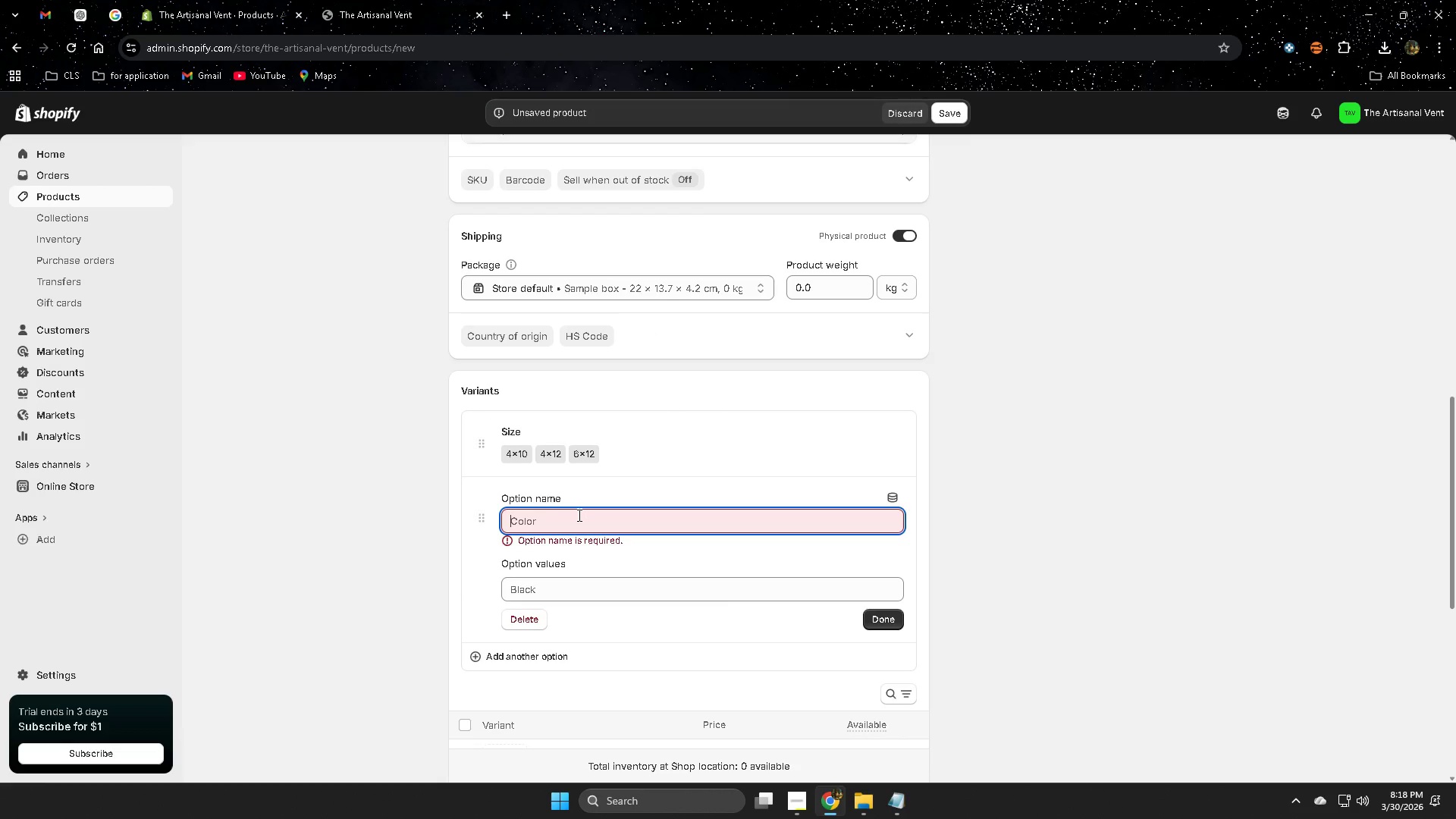 
type(Fisnin)
key(Backspace)
key(Backspace)
key(Backspace)
key(Backspace)
type(nish)
 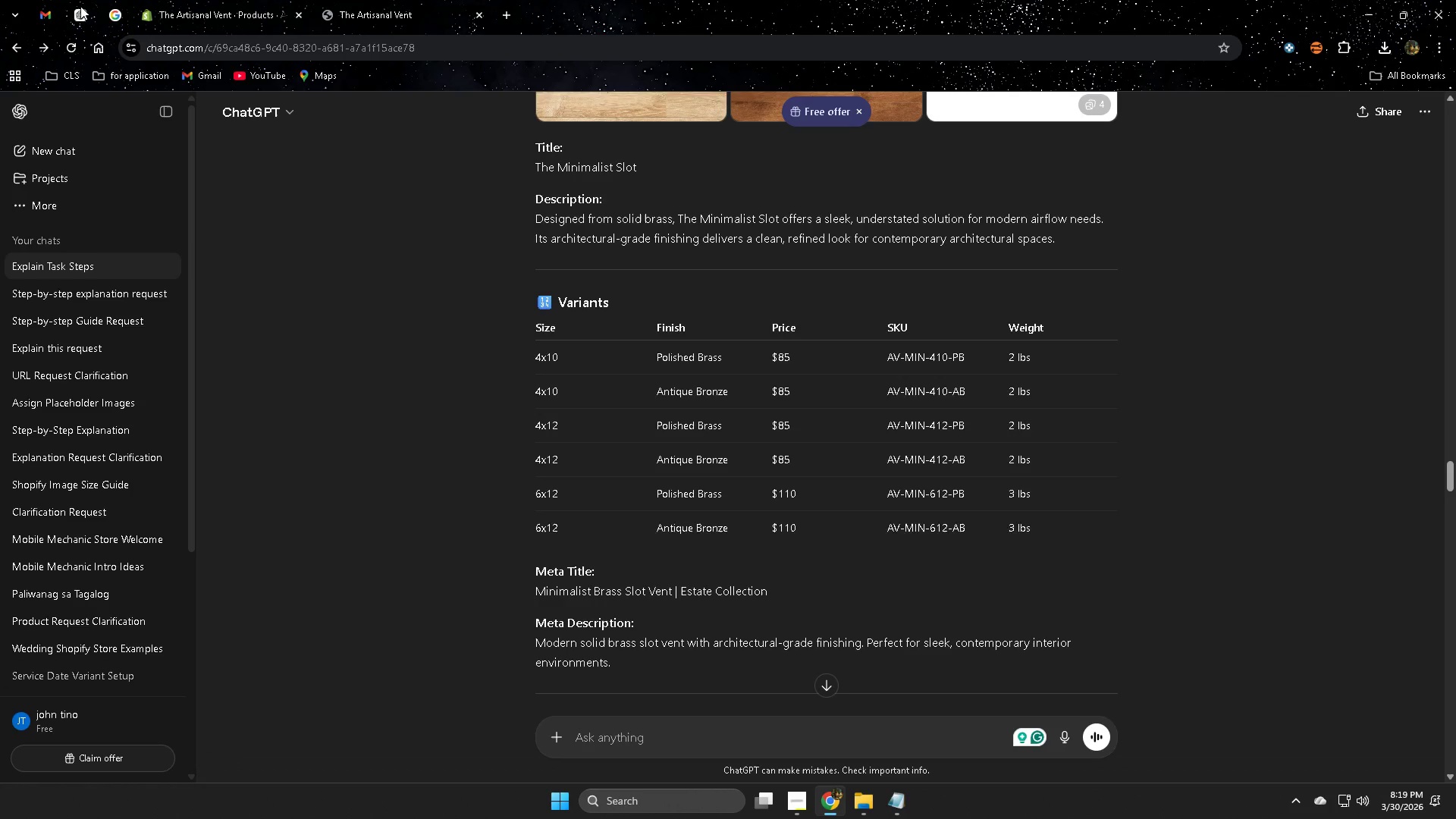 
left_click([75, 12])
 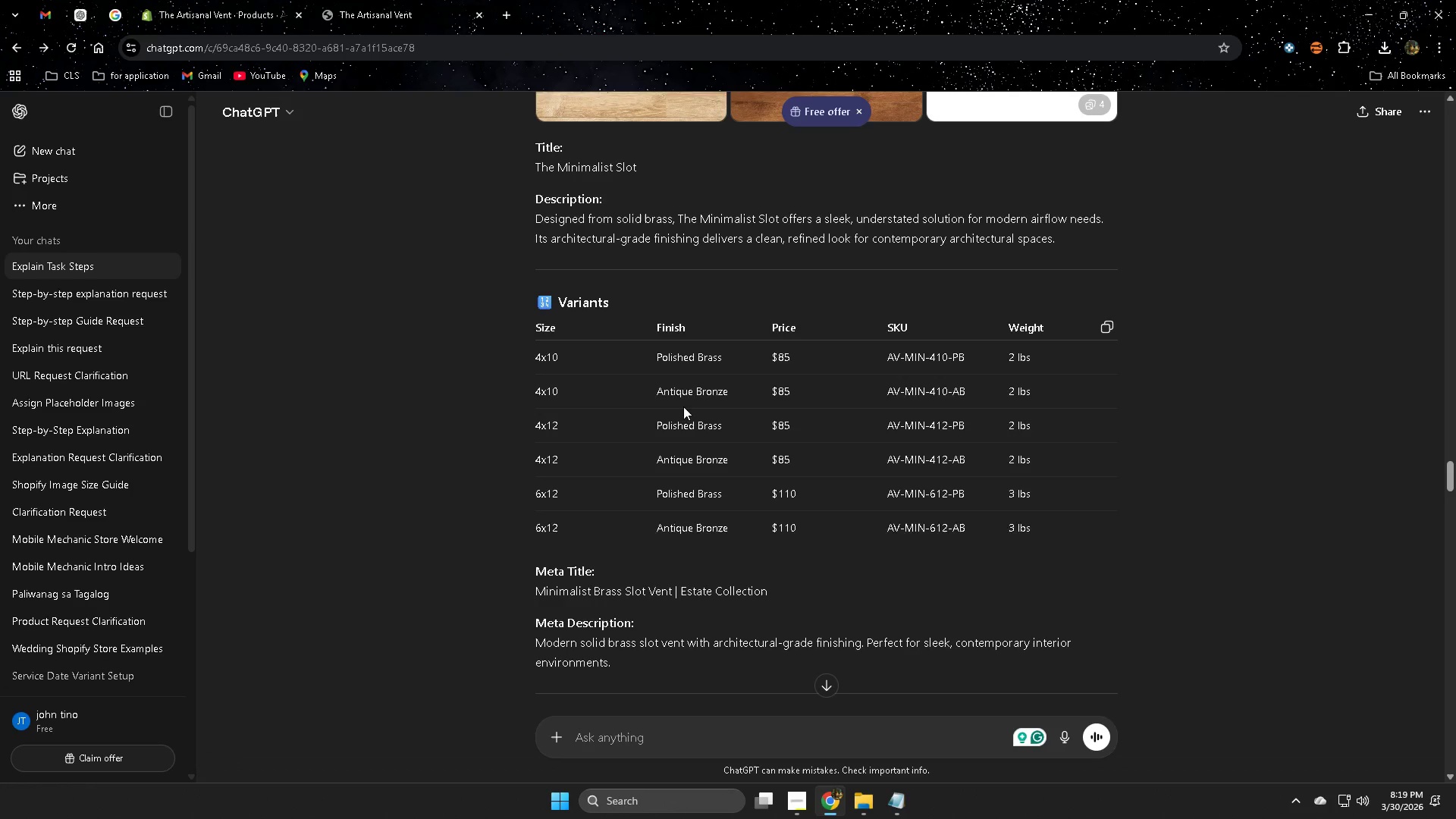 
left_click([670, 355])
 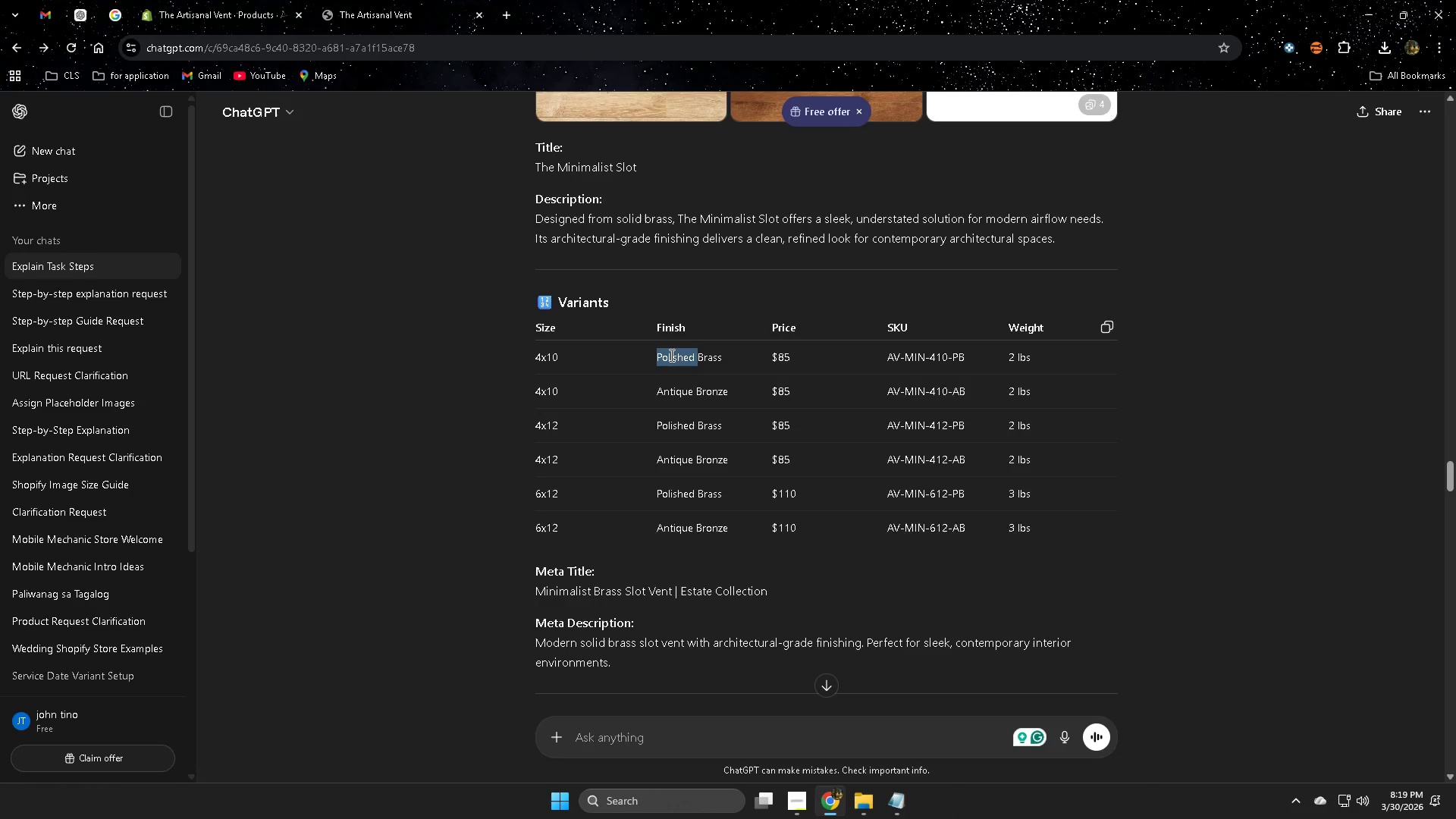 
left_click_drag(start_coordinate=[670, 355], to_coordinate=[701, 355])
 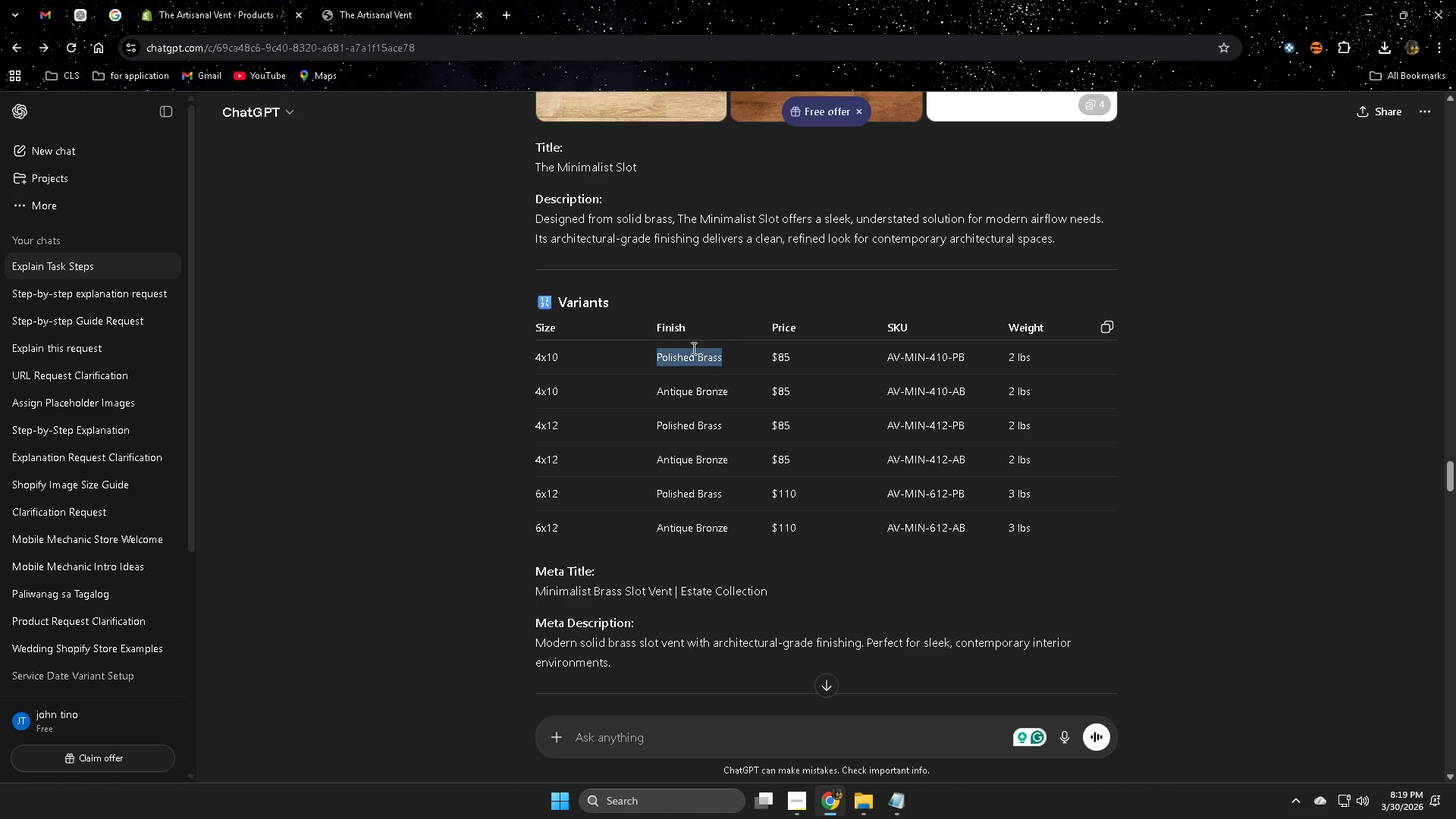 
key(Control+ControlLeft)
 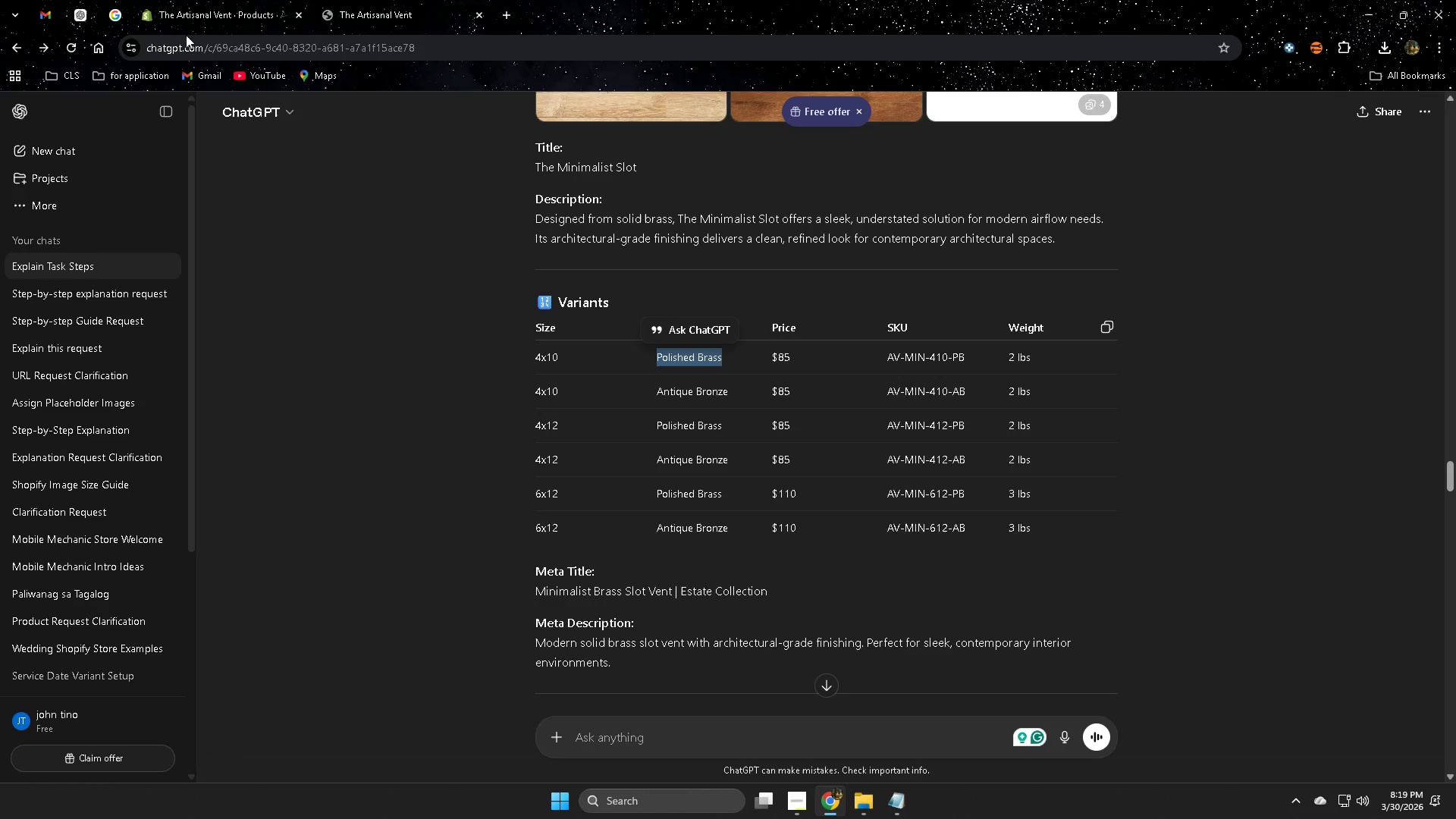 
key(Control+C)
 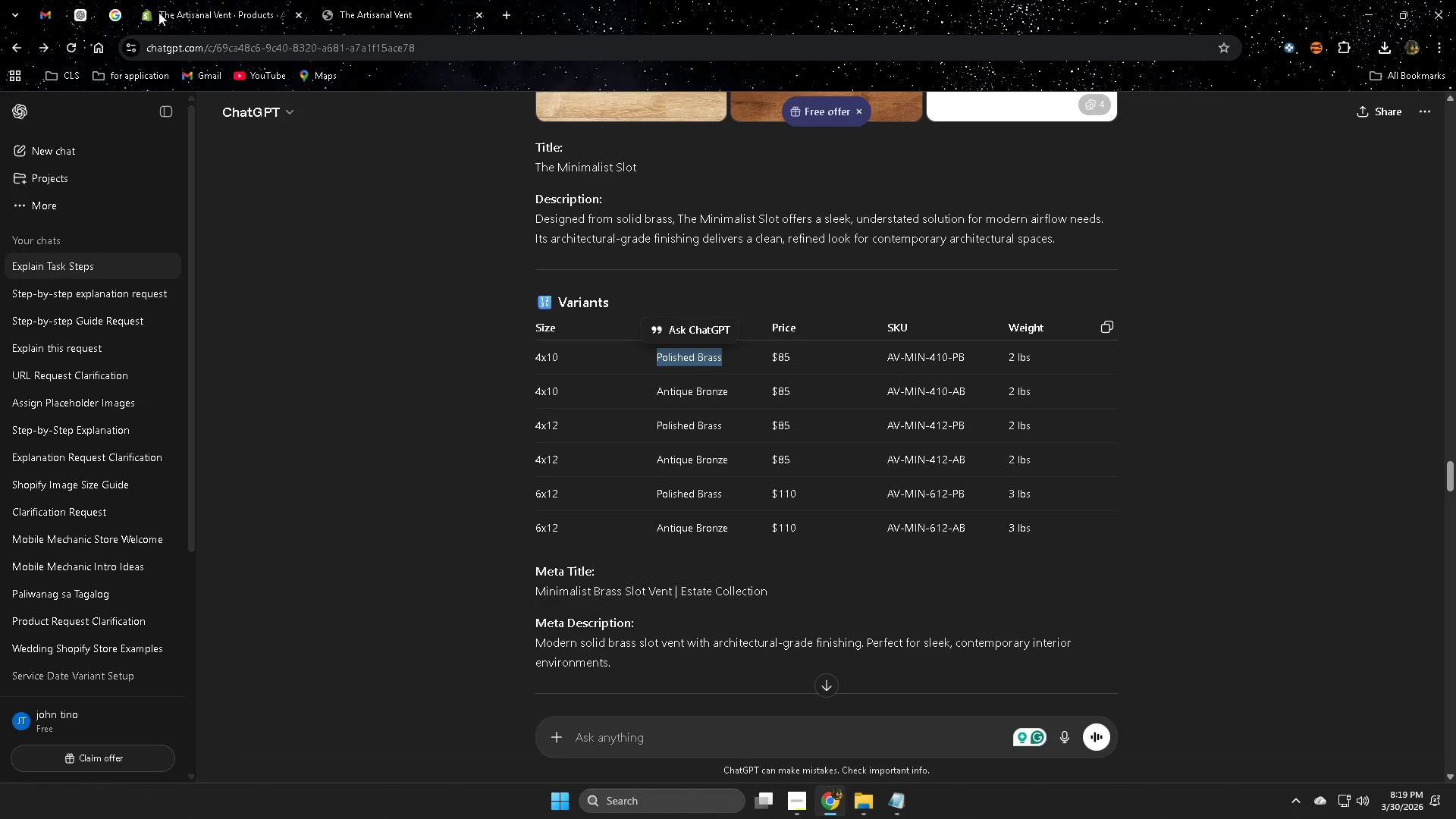 
left_click([201, 11])
 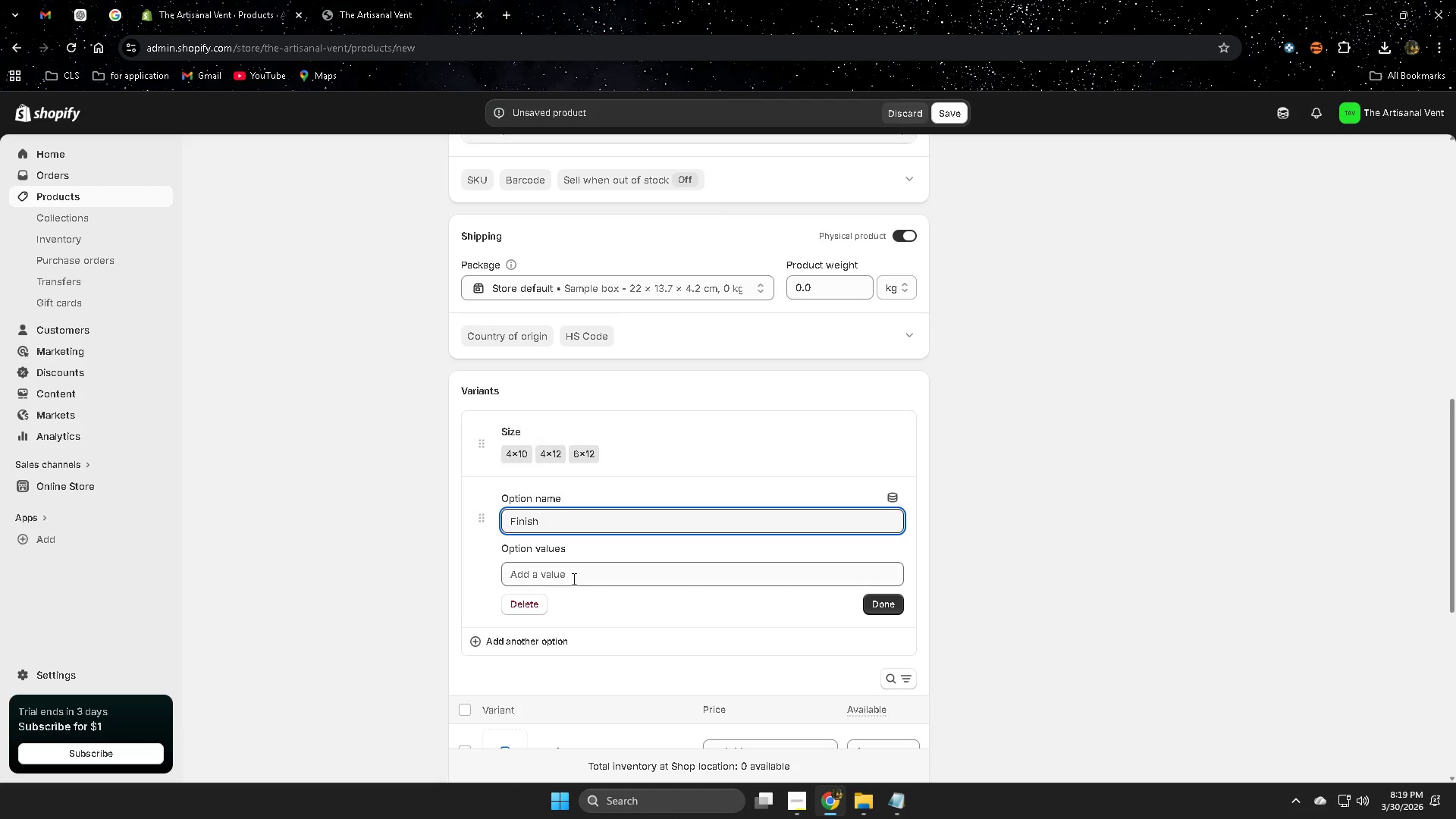 
left_click([595, 569])
 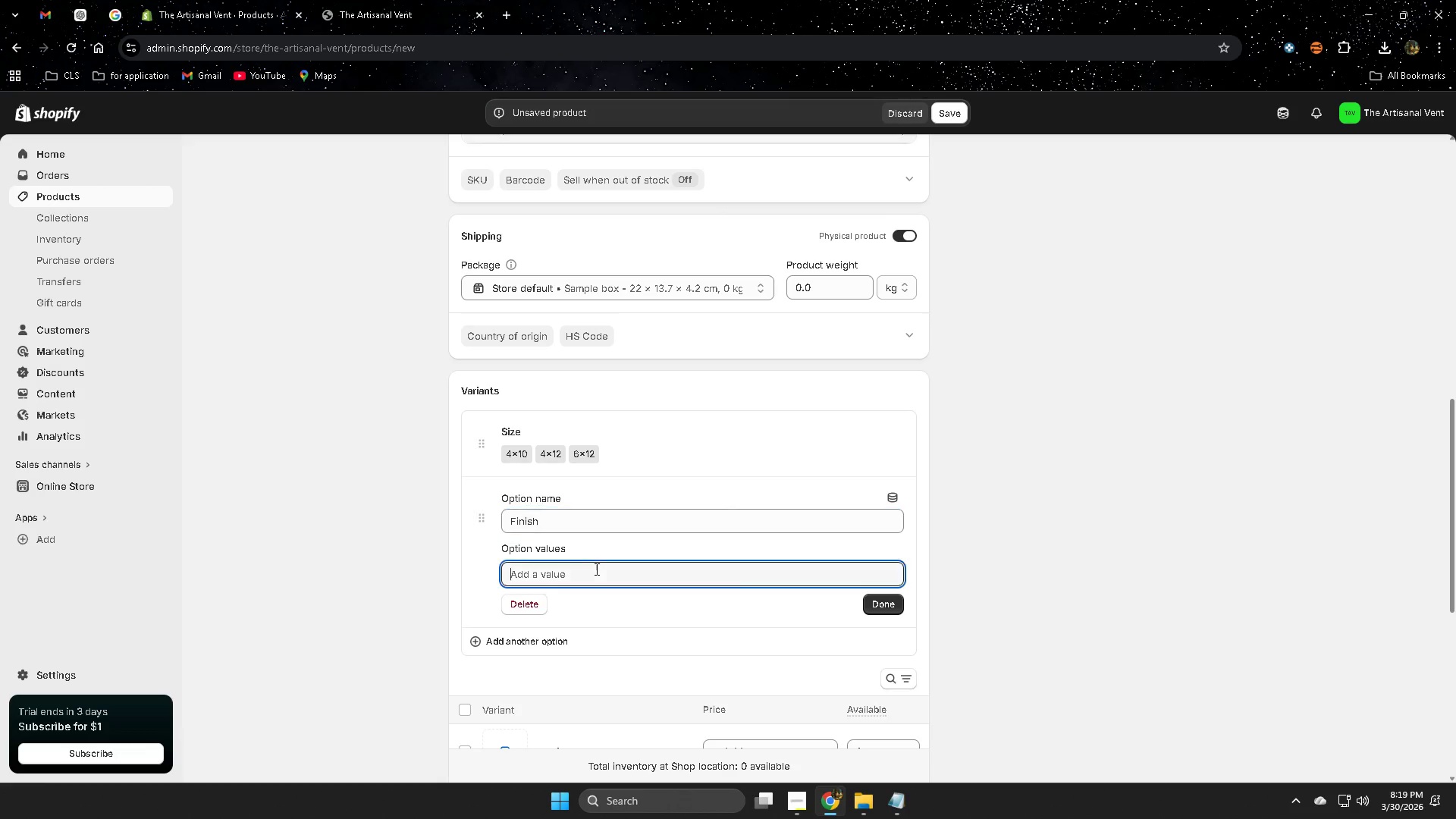 
key(Control+ControlLeft)
 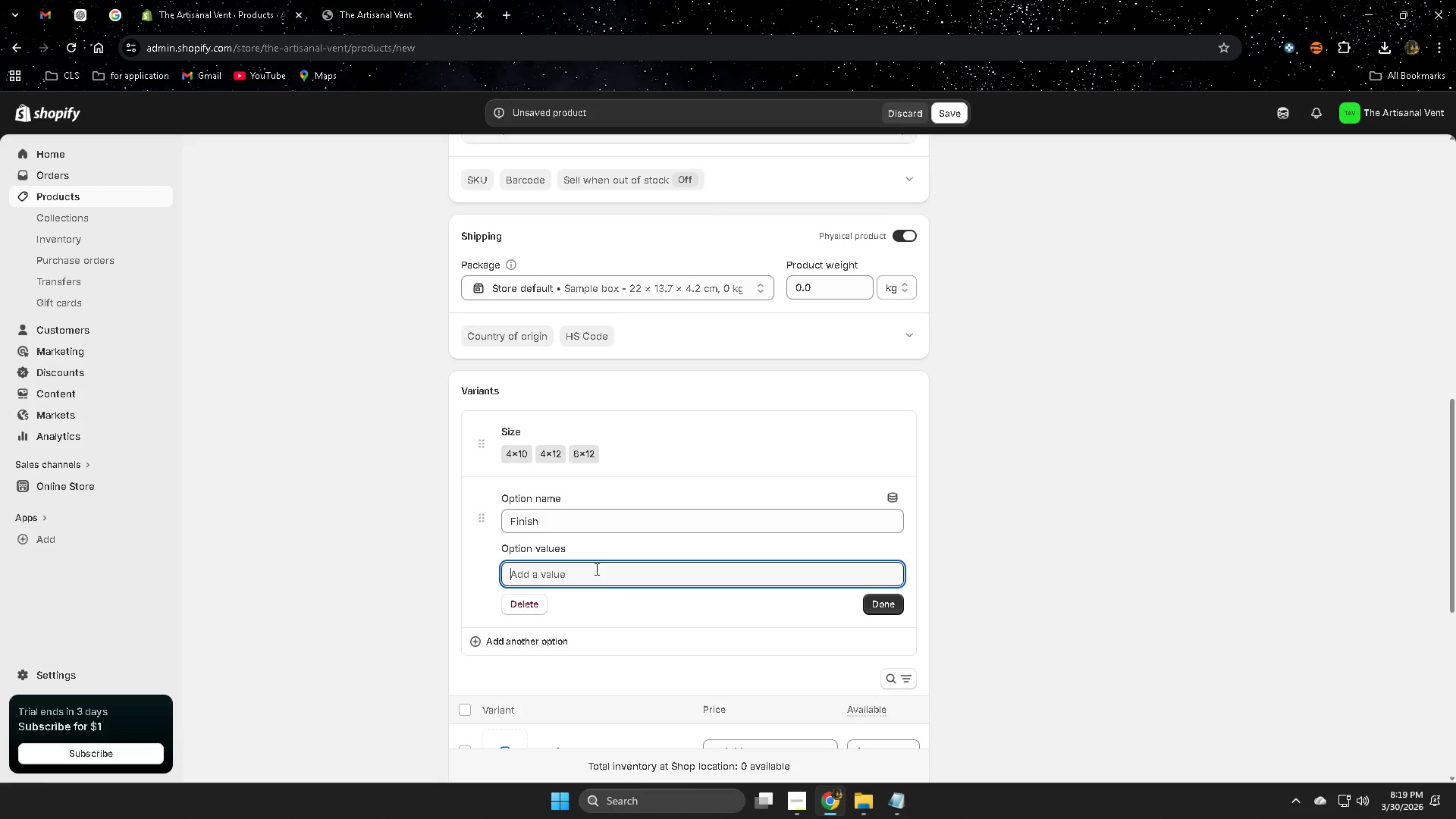 
key(Control+V)
 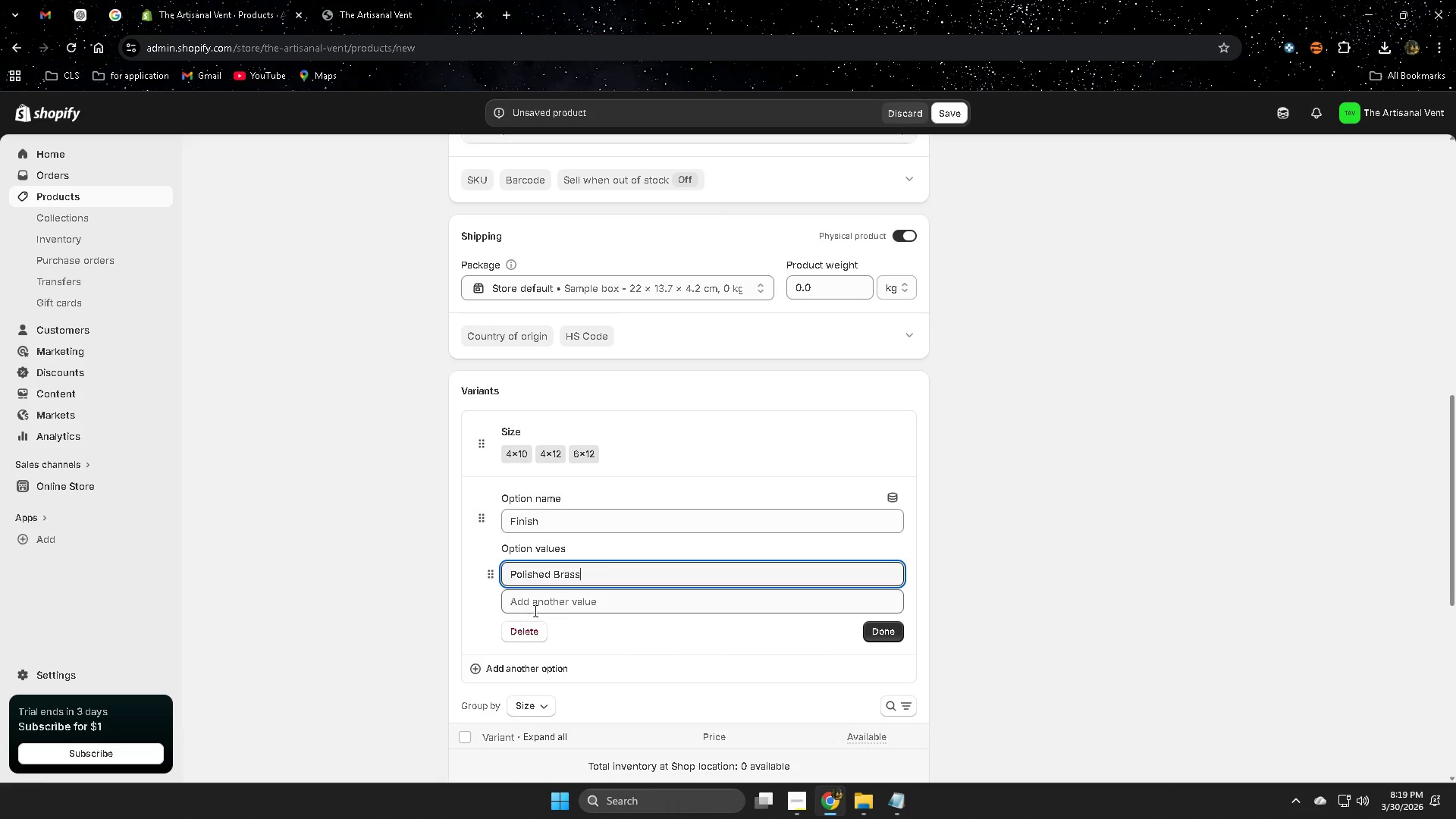 
left_click([583, 610])
 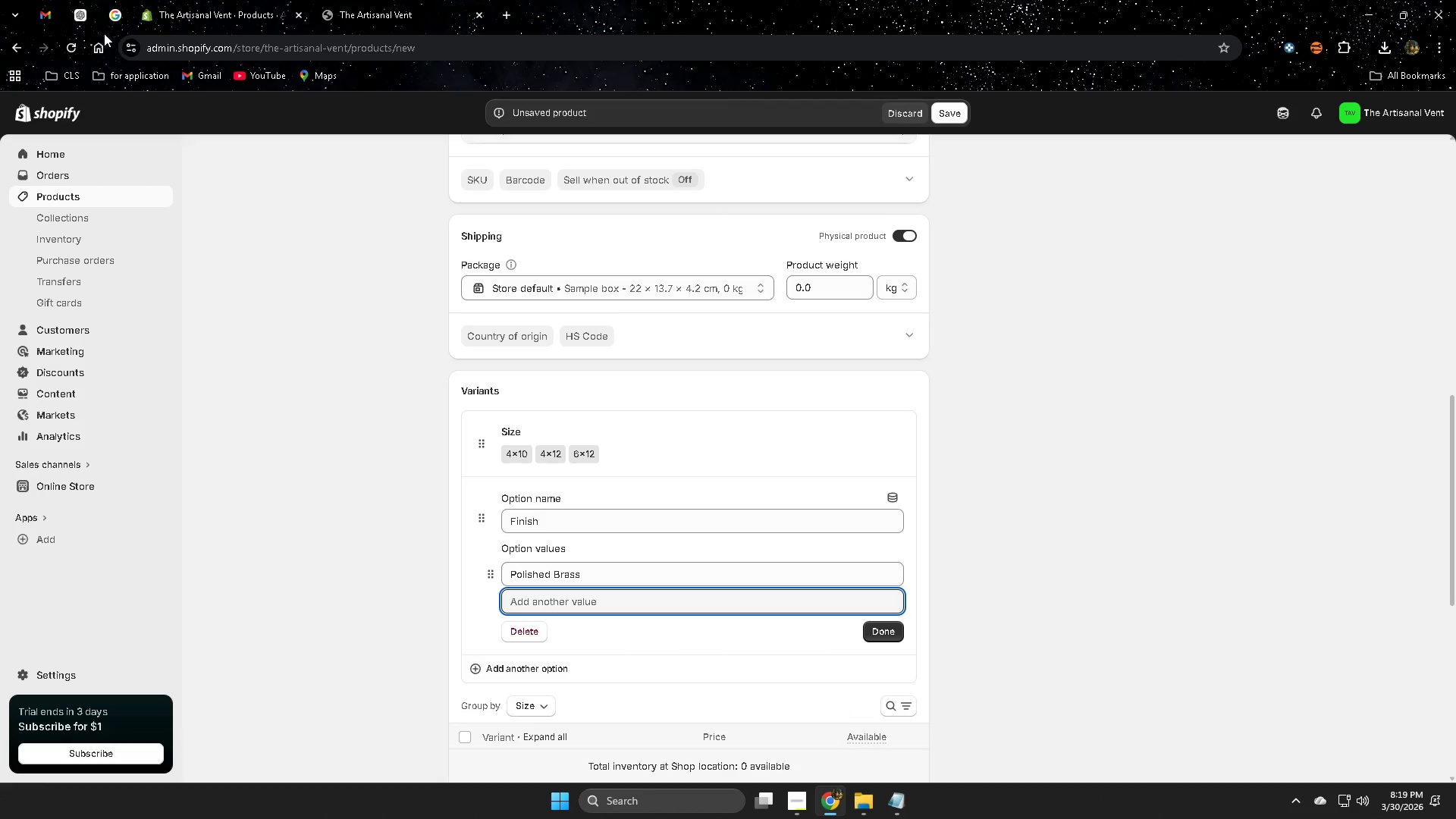 
left_click([81, 15])
 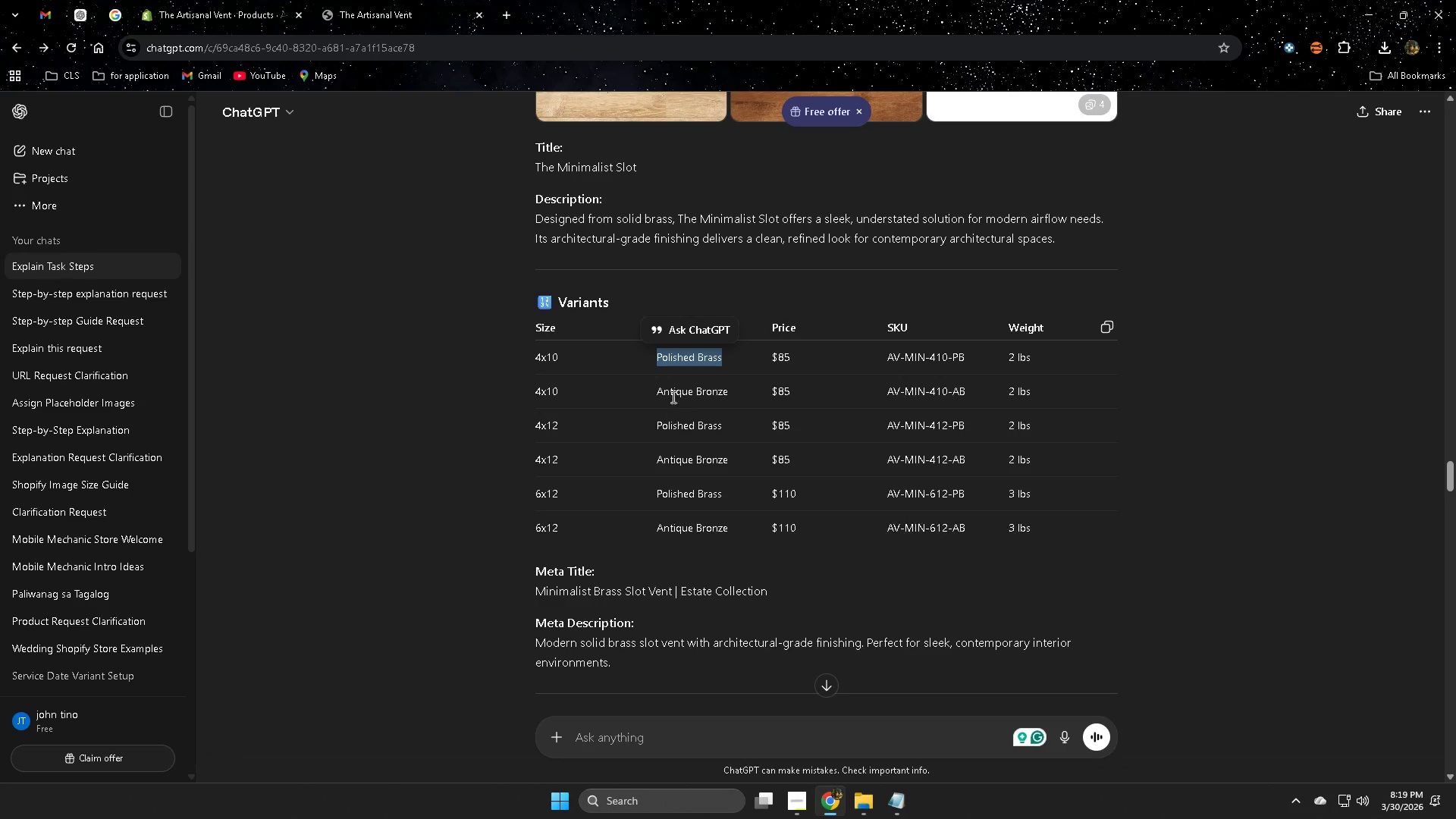 
double_click([666, 391])
 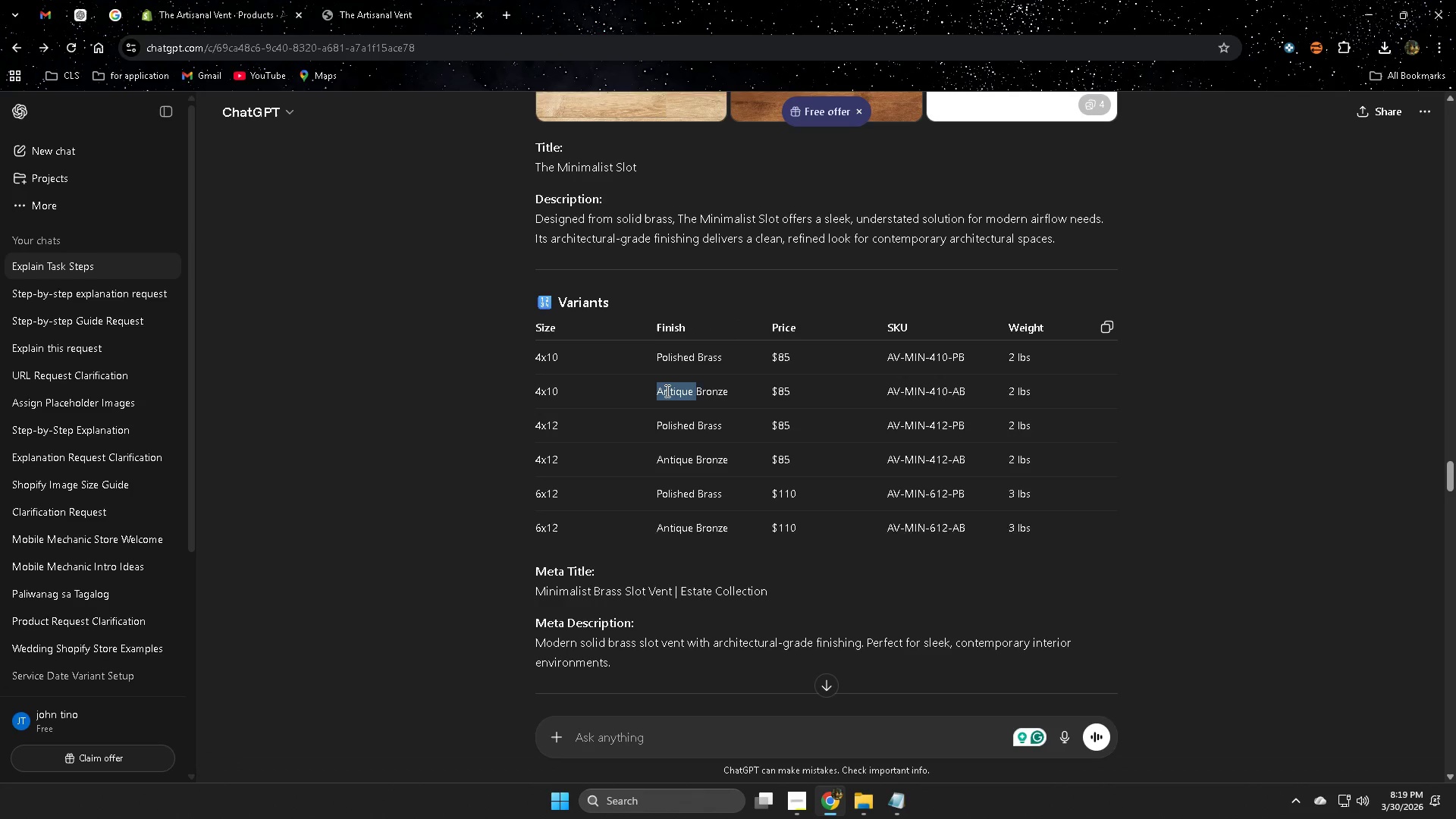 
triple_click([666, 391])
 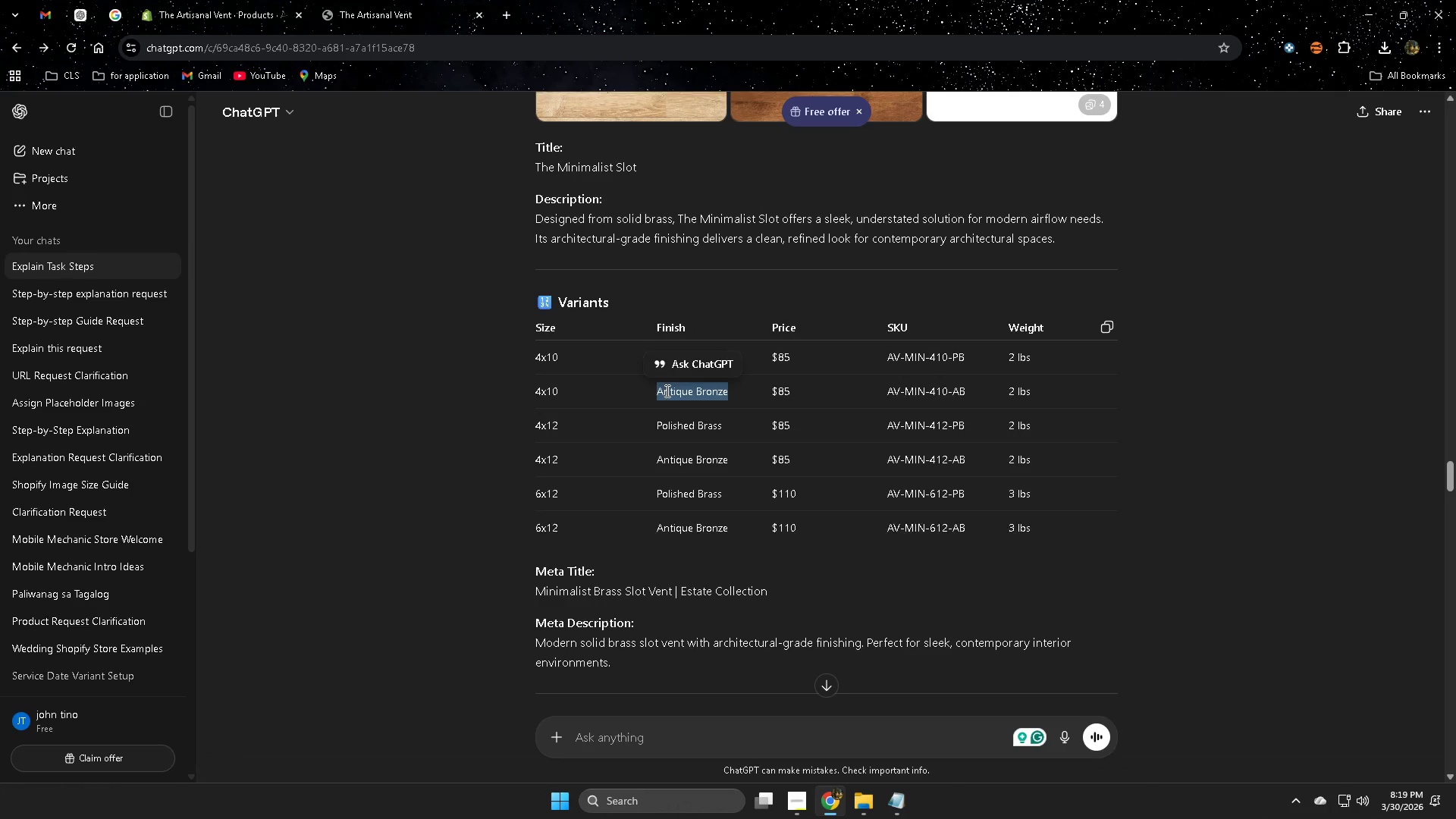 
key(Control+ControlLeft)
 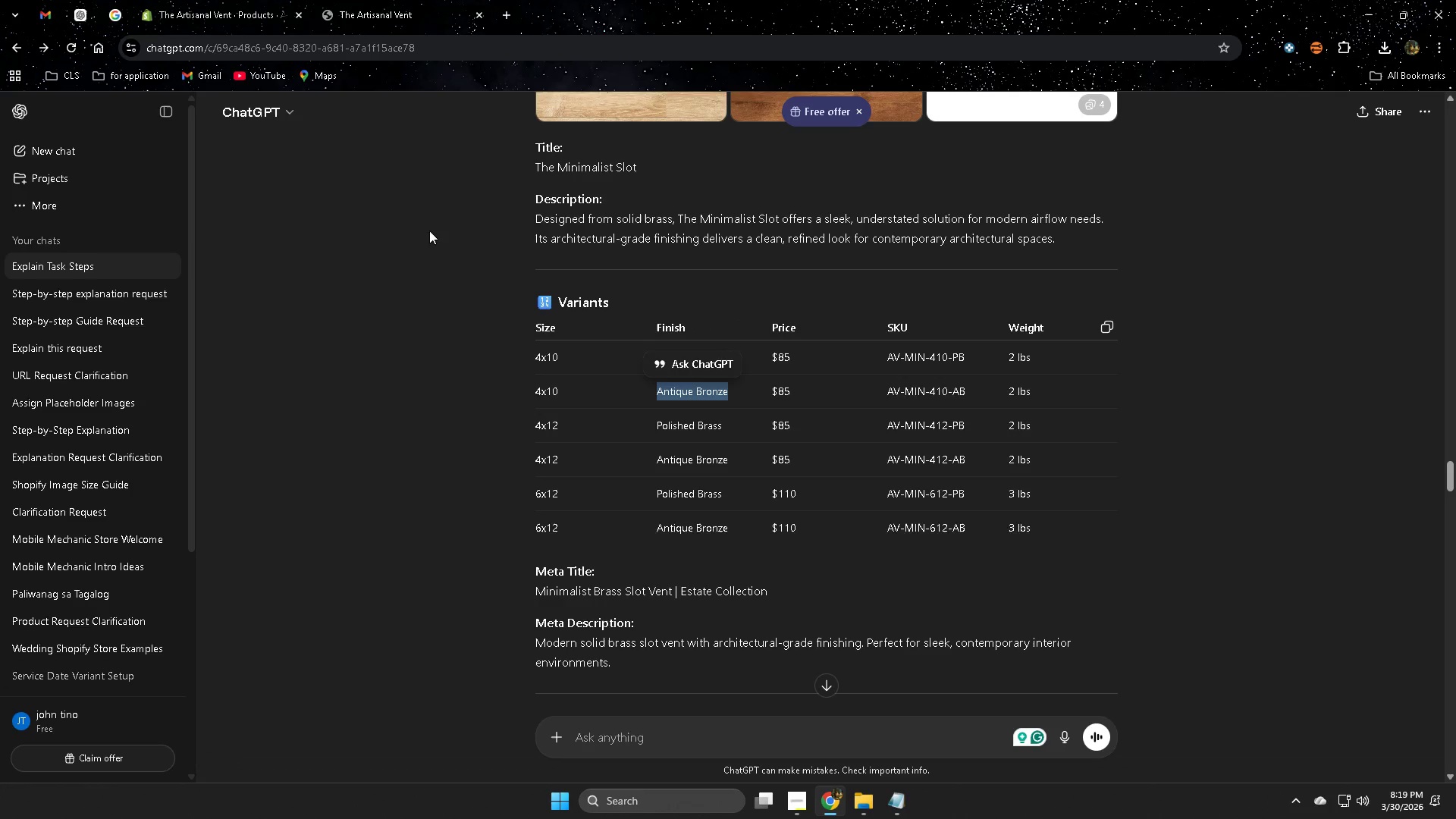 
key(Control+C)
 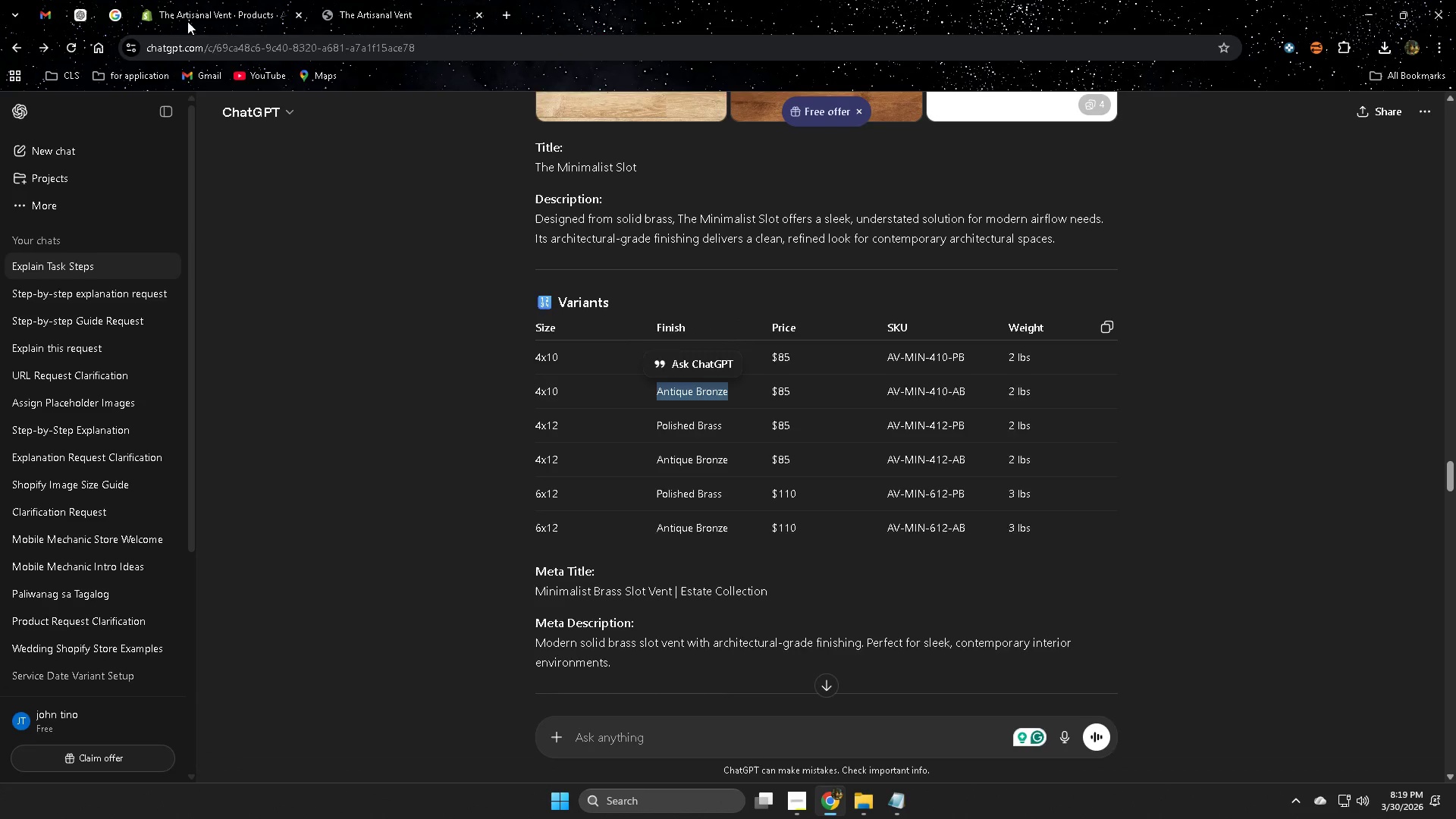 
left_click([215, 0])
 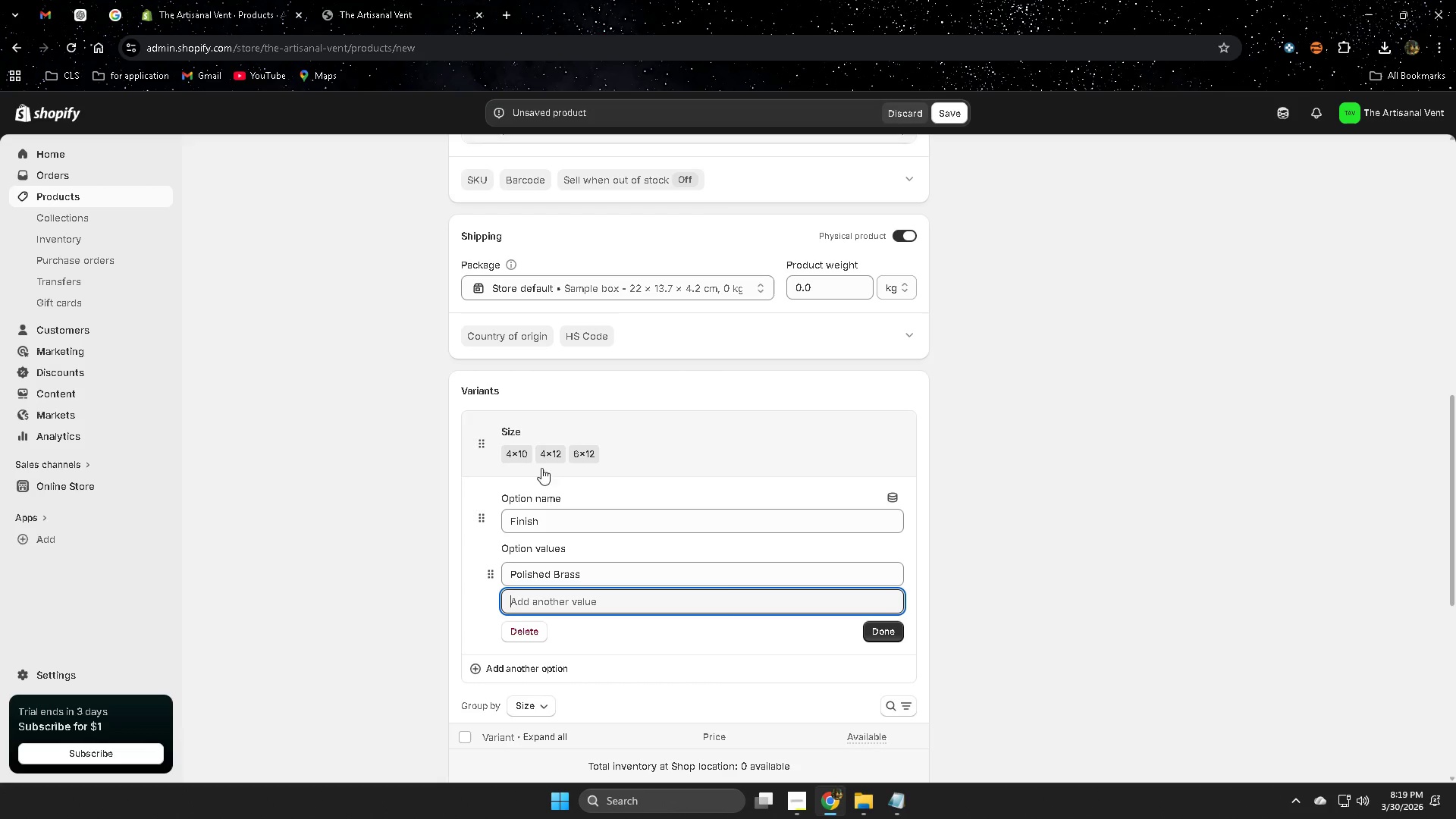 
key(Control+ControlLeft)
 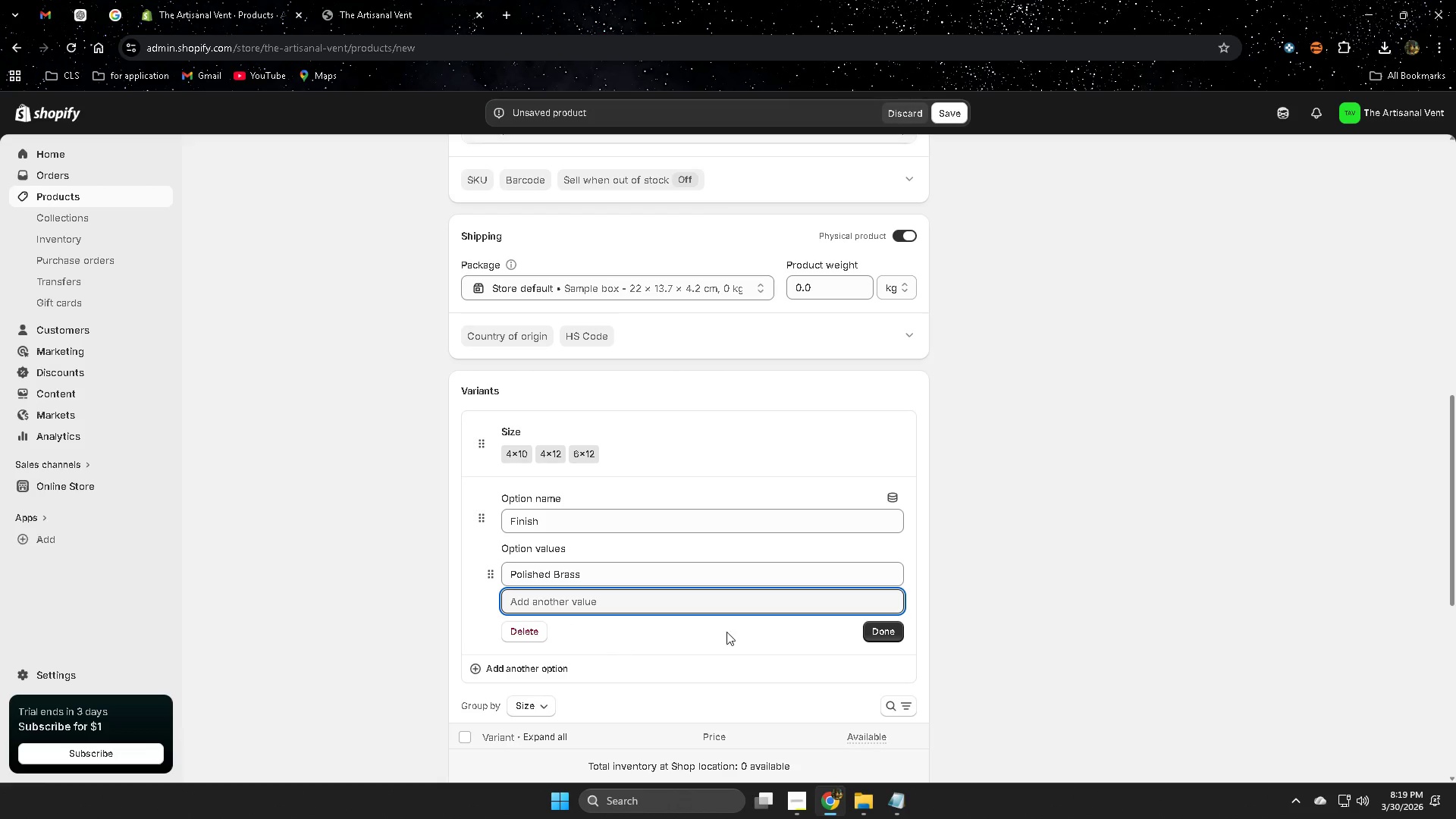 
key(Control+V)
 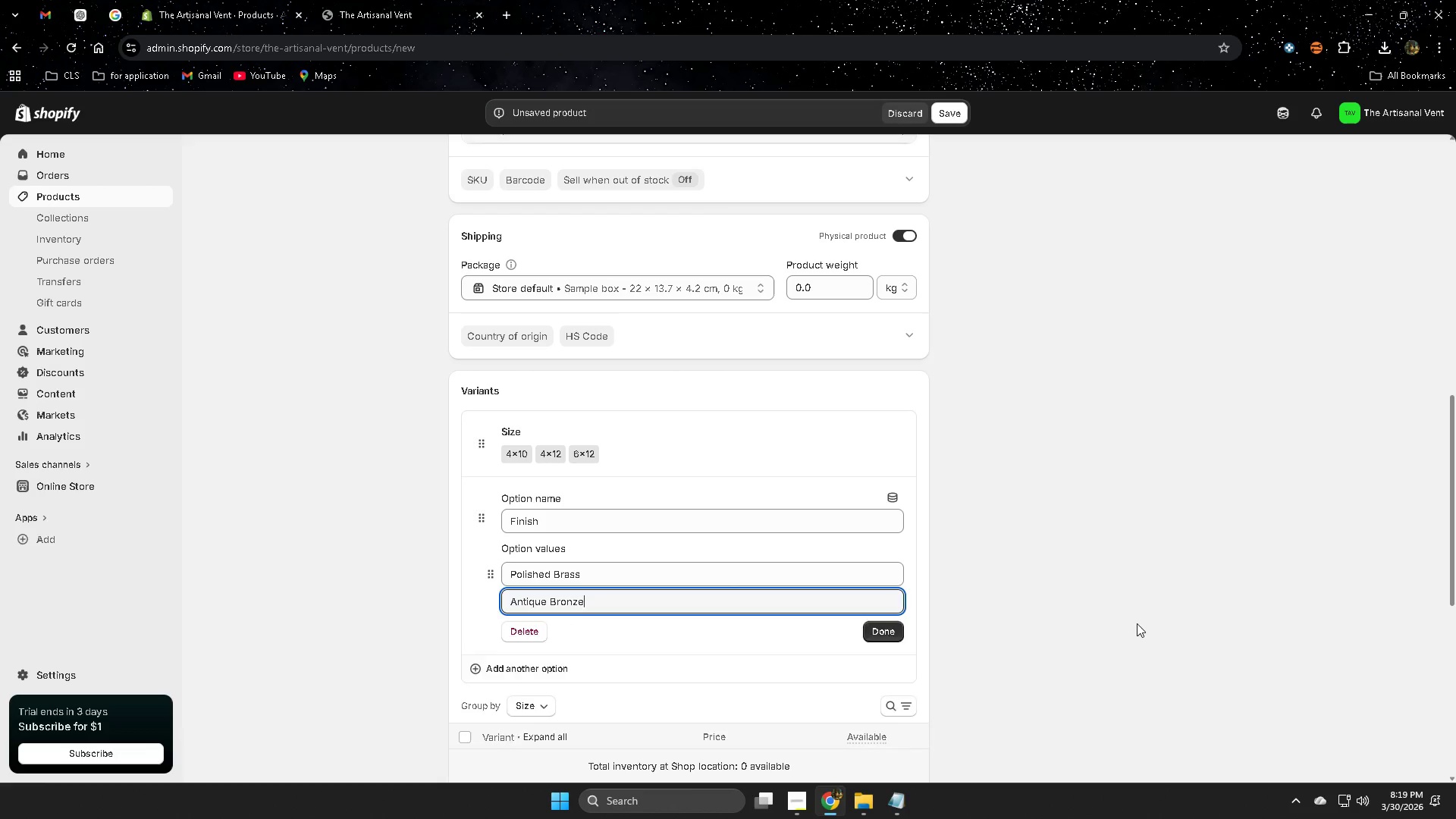 
left_click([1137, 623])
 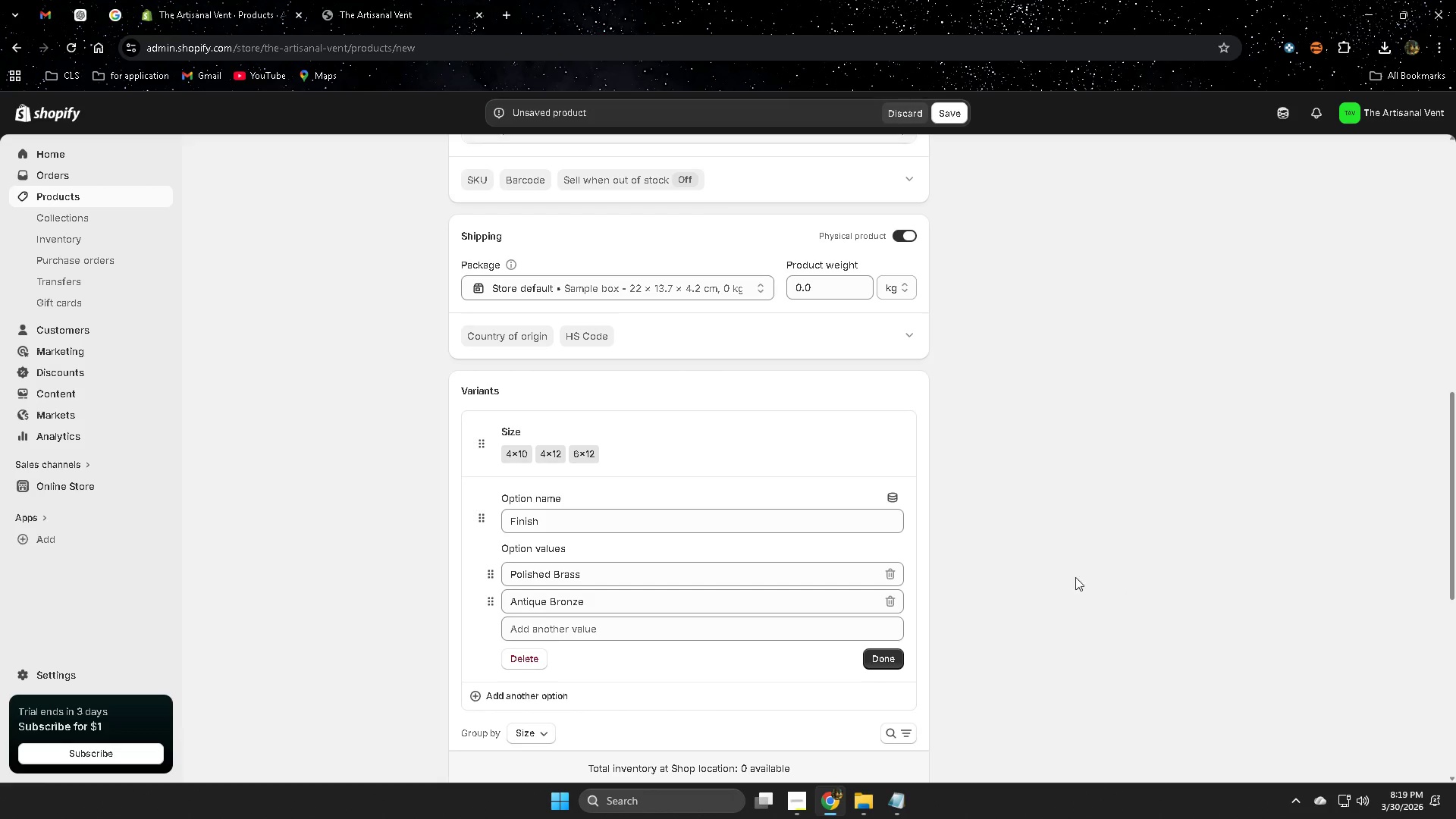 
scroll: coordinate [1072, 551], scroll_direction: down, amount: 3.0
 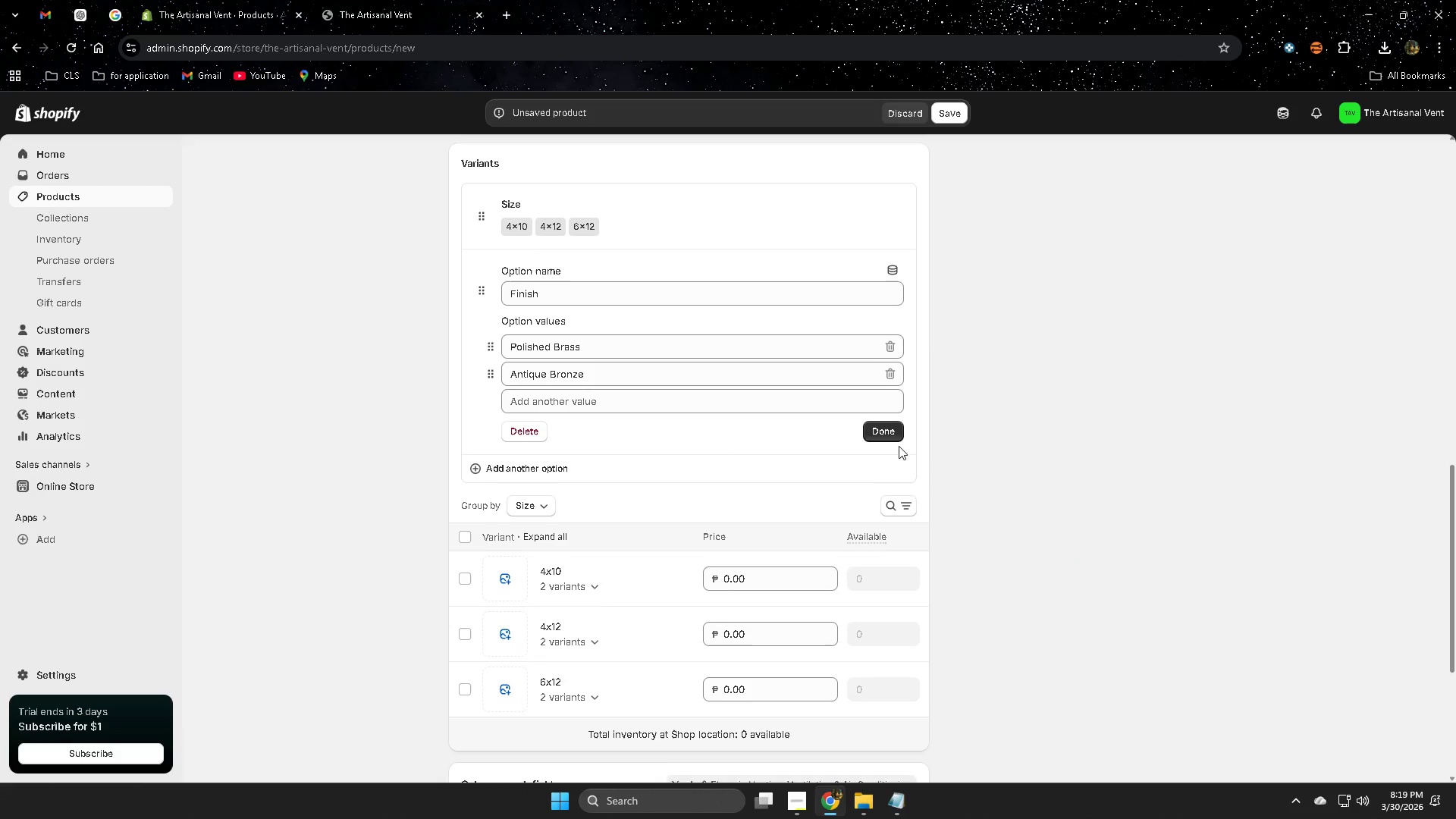 
left_click([893, 438])
 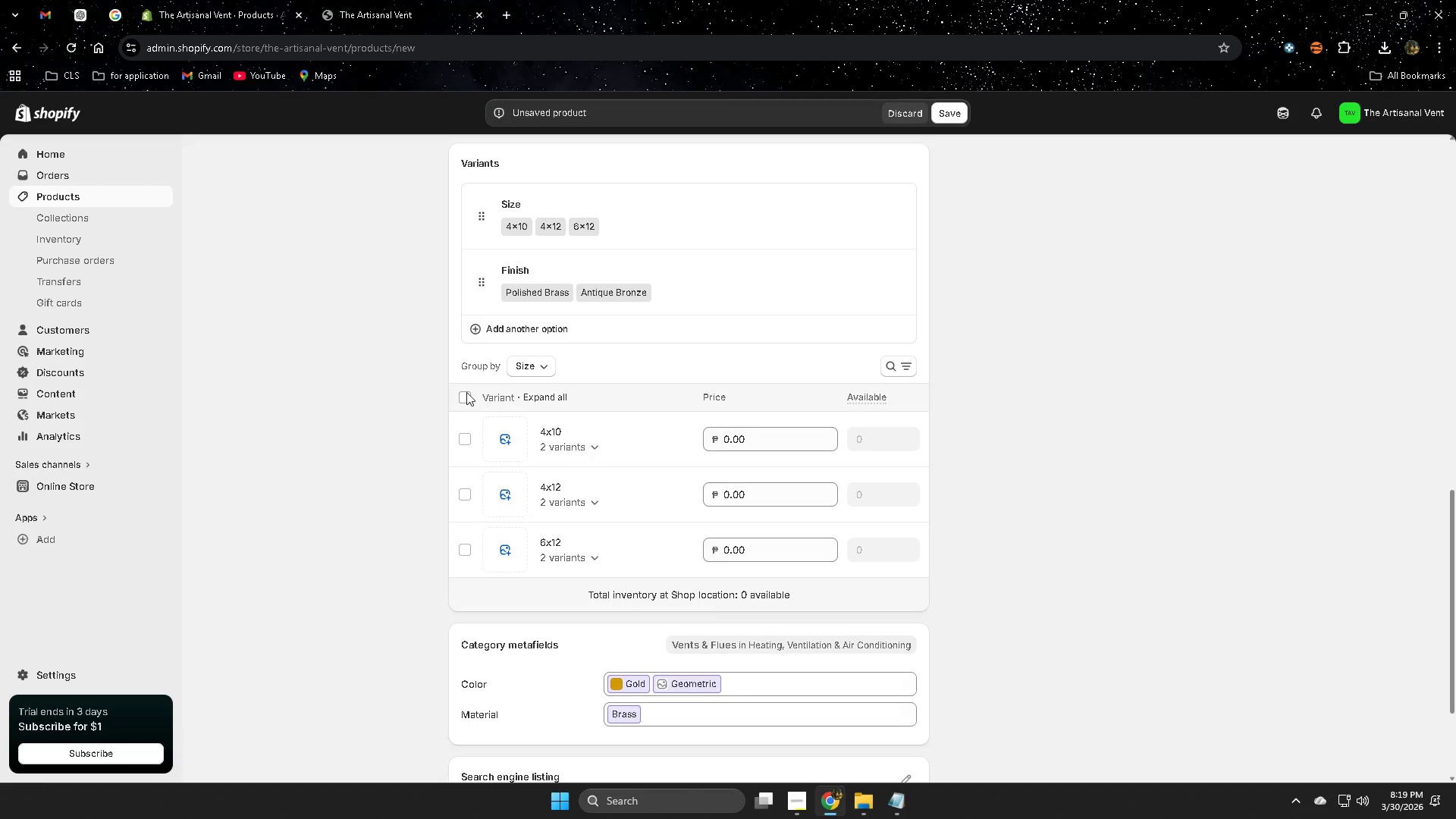 
wait(6.33)
 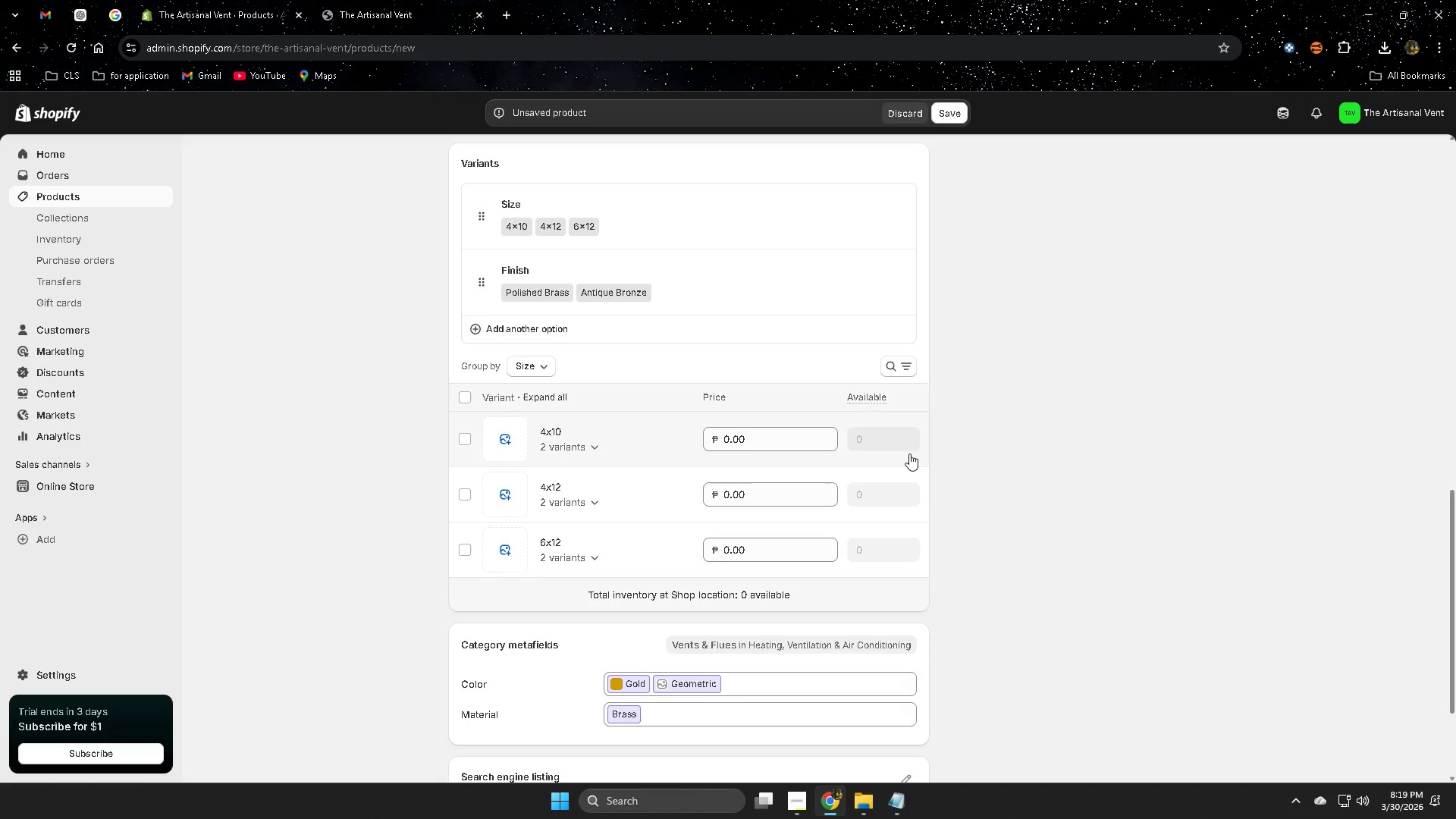 
double_click([461, 397])
 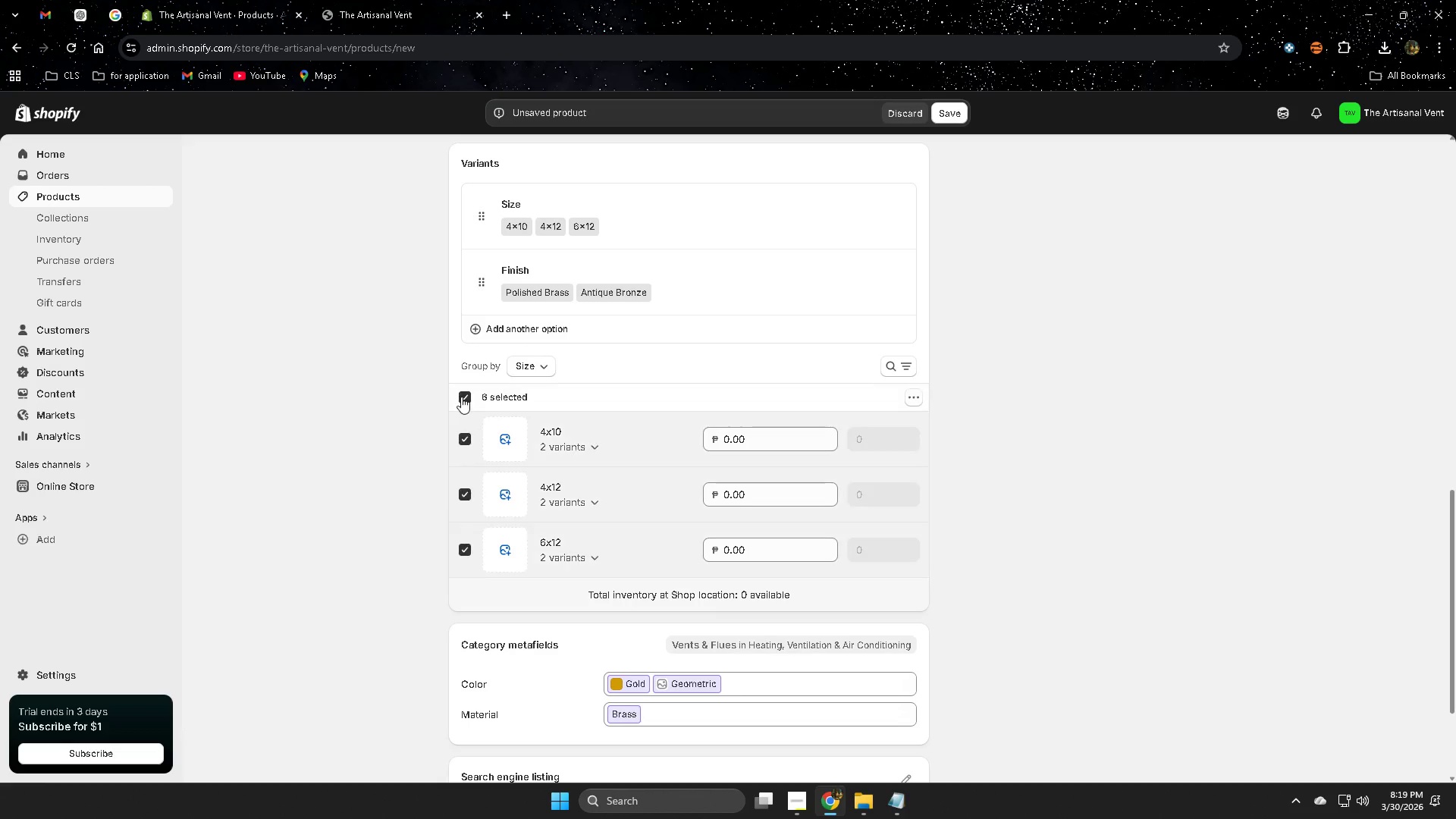 
left_click([461, 397])
 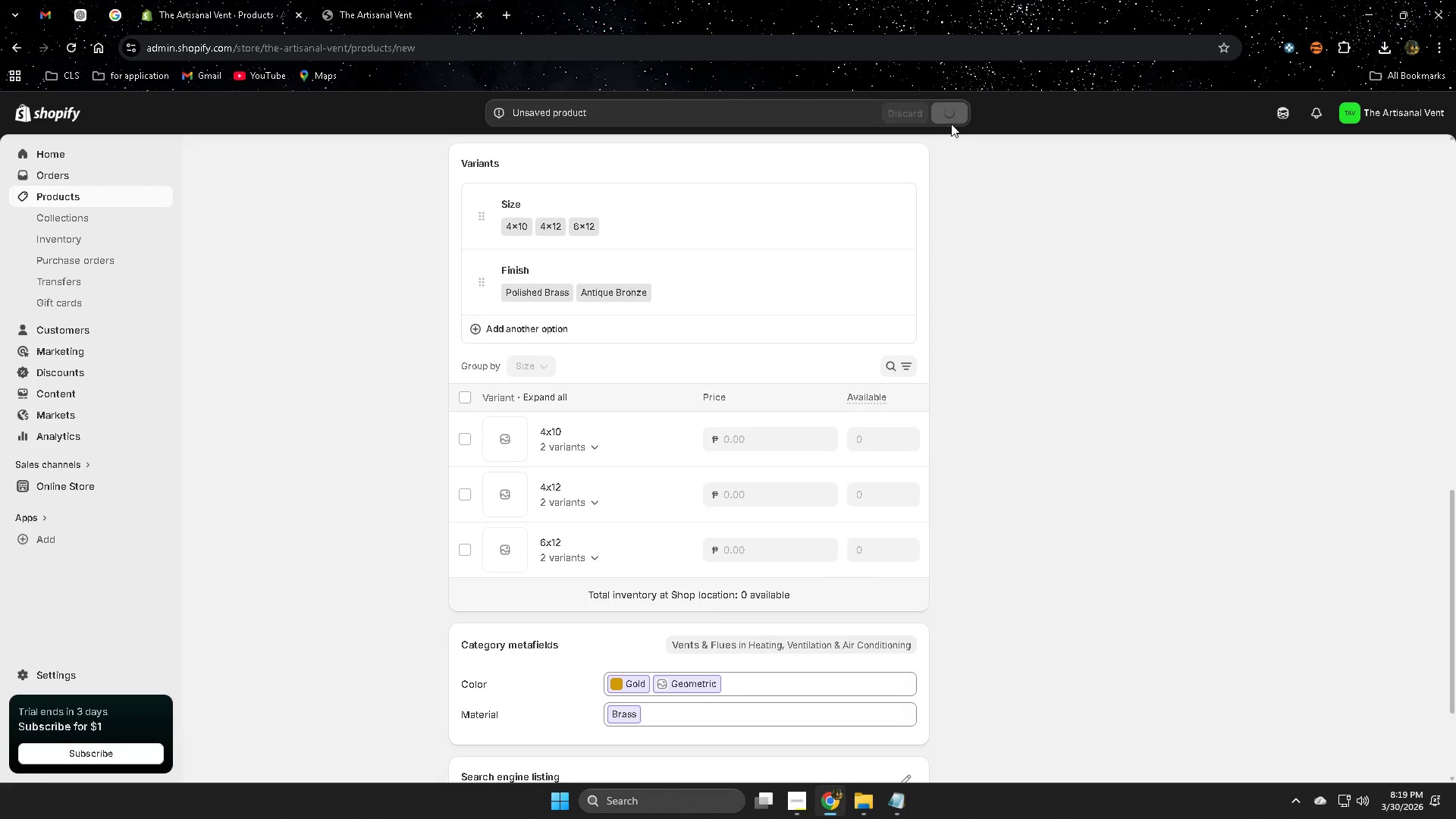 
wait(8.23)
 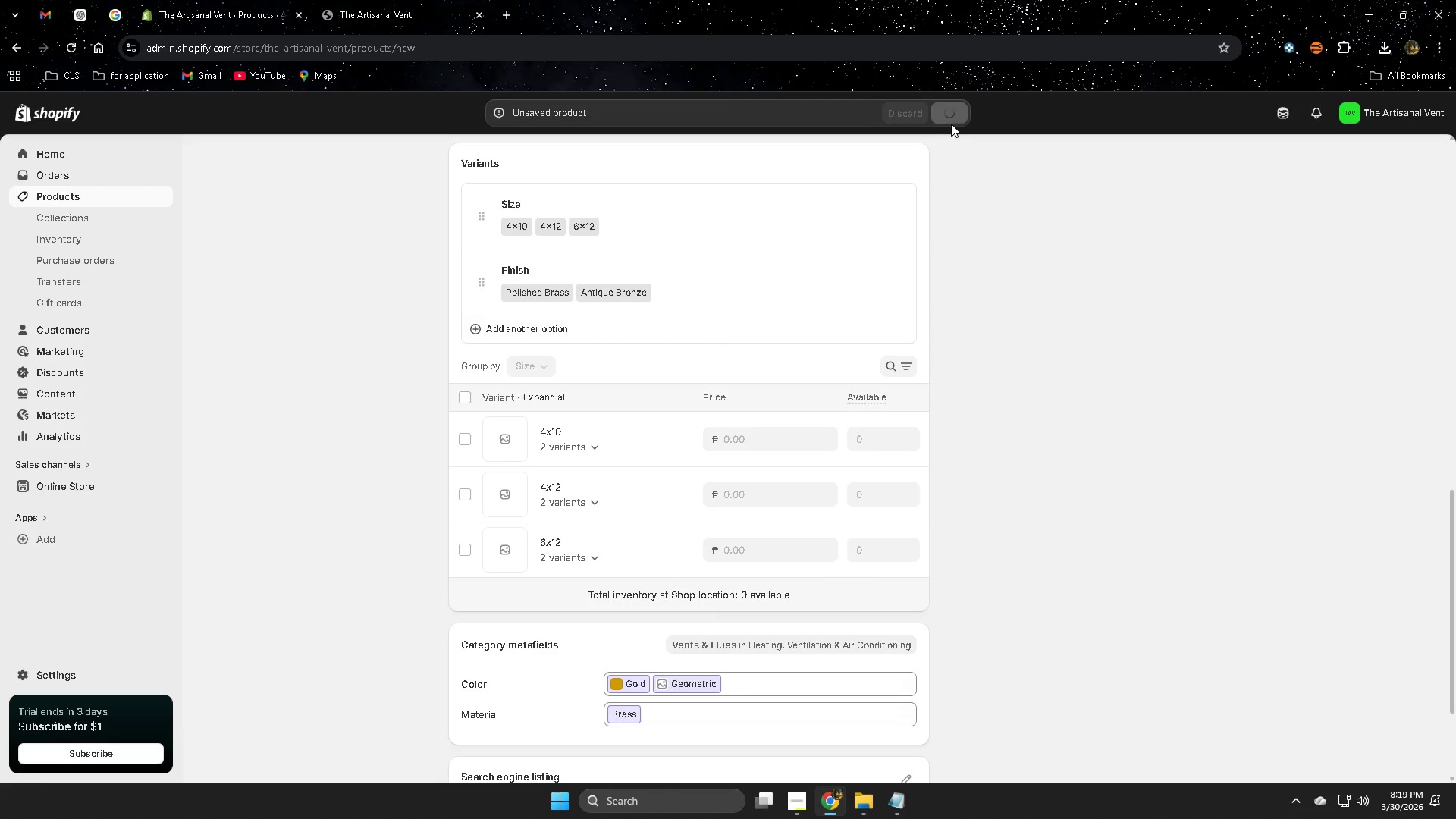 
scroll: coordinate [333, 479], scroll_direction: down, amount: 8.0
 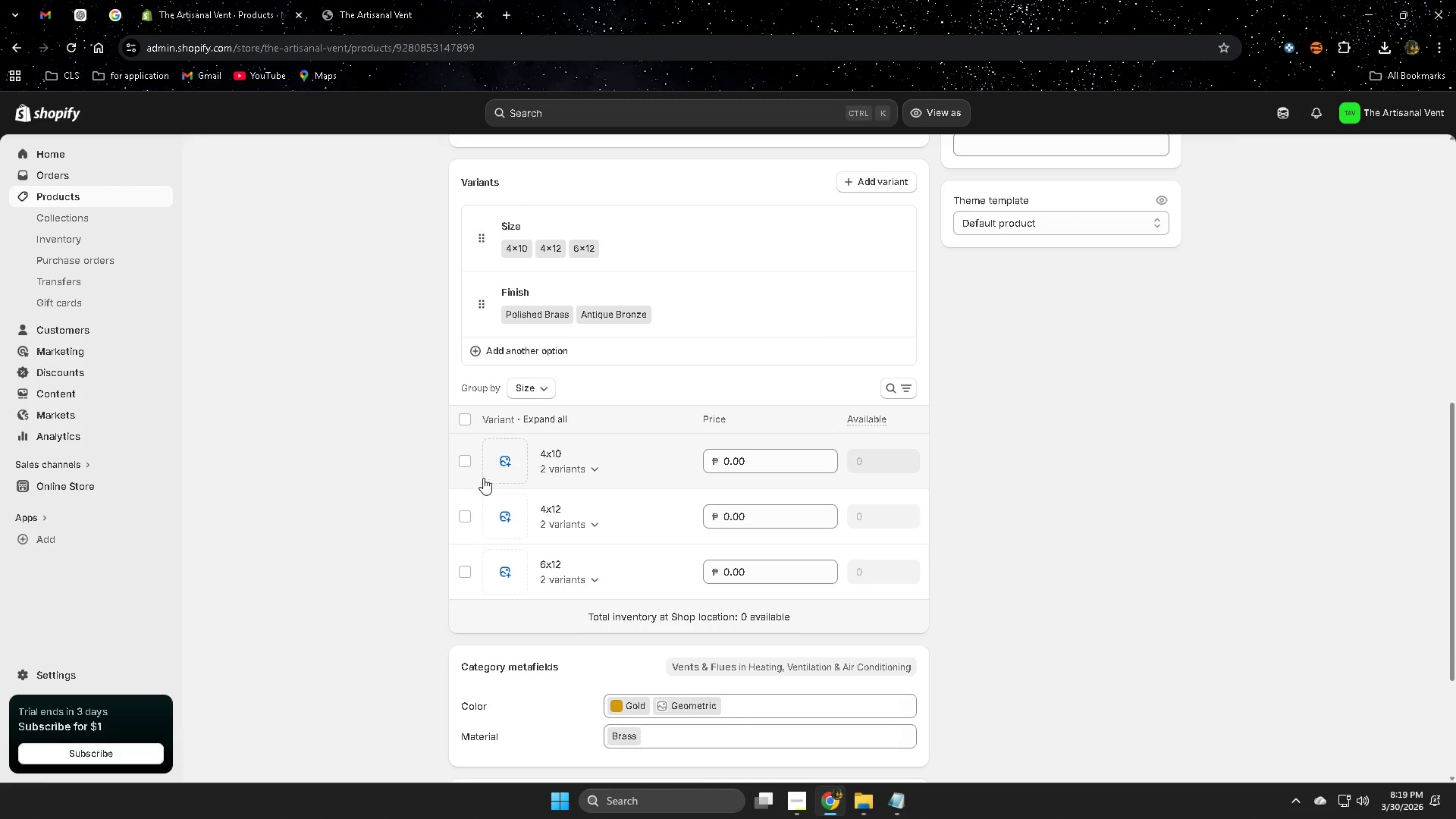 
left_click([507, 470])
 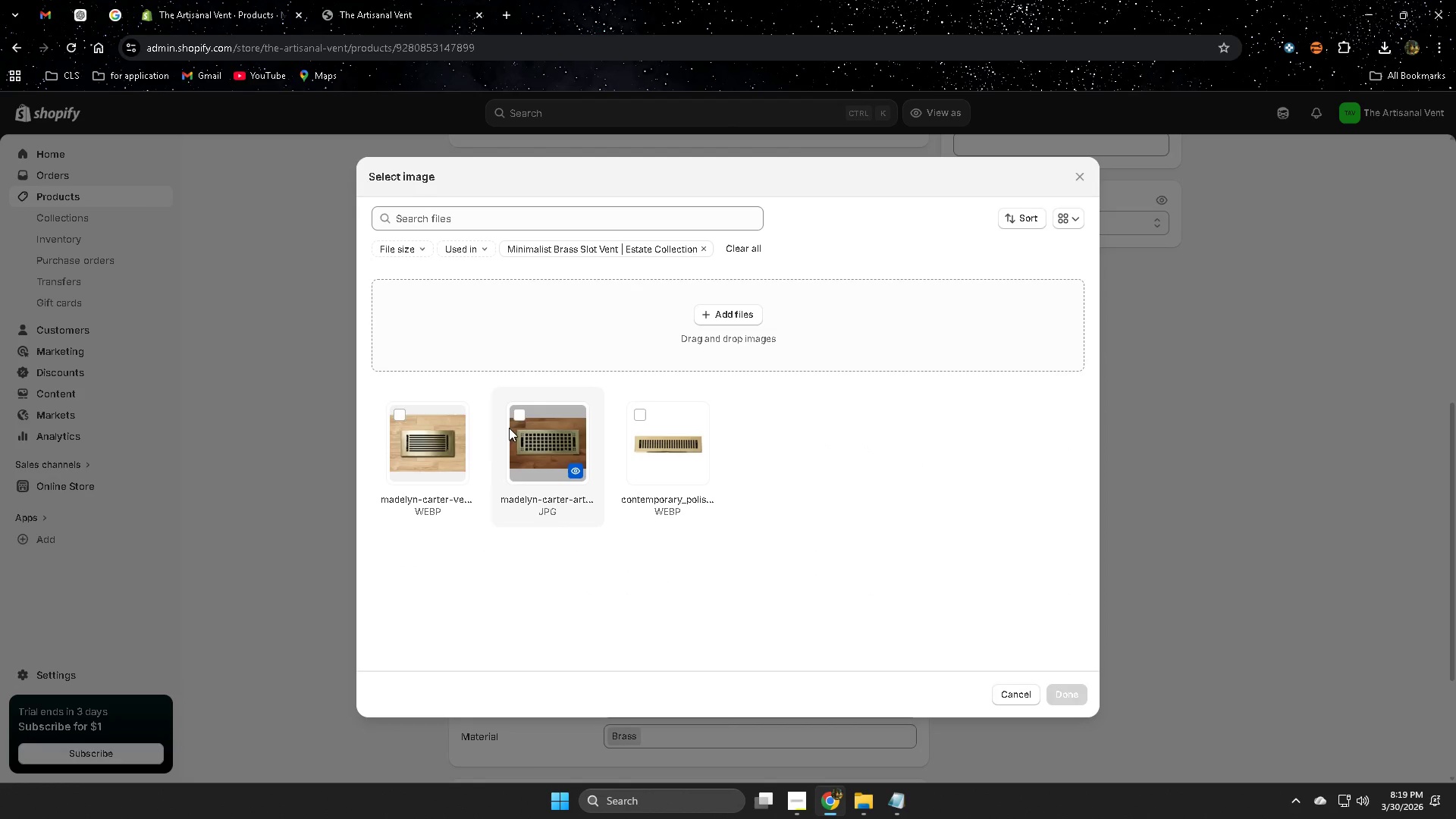 
left_click([402, 413])
 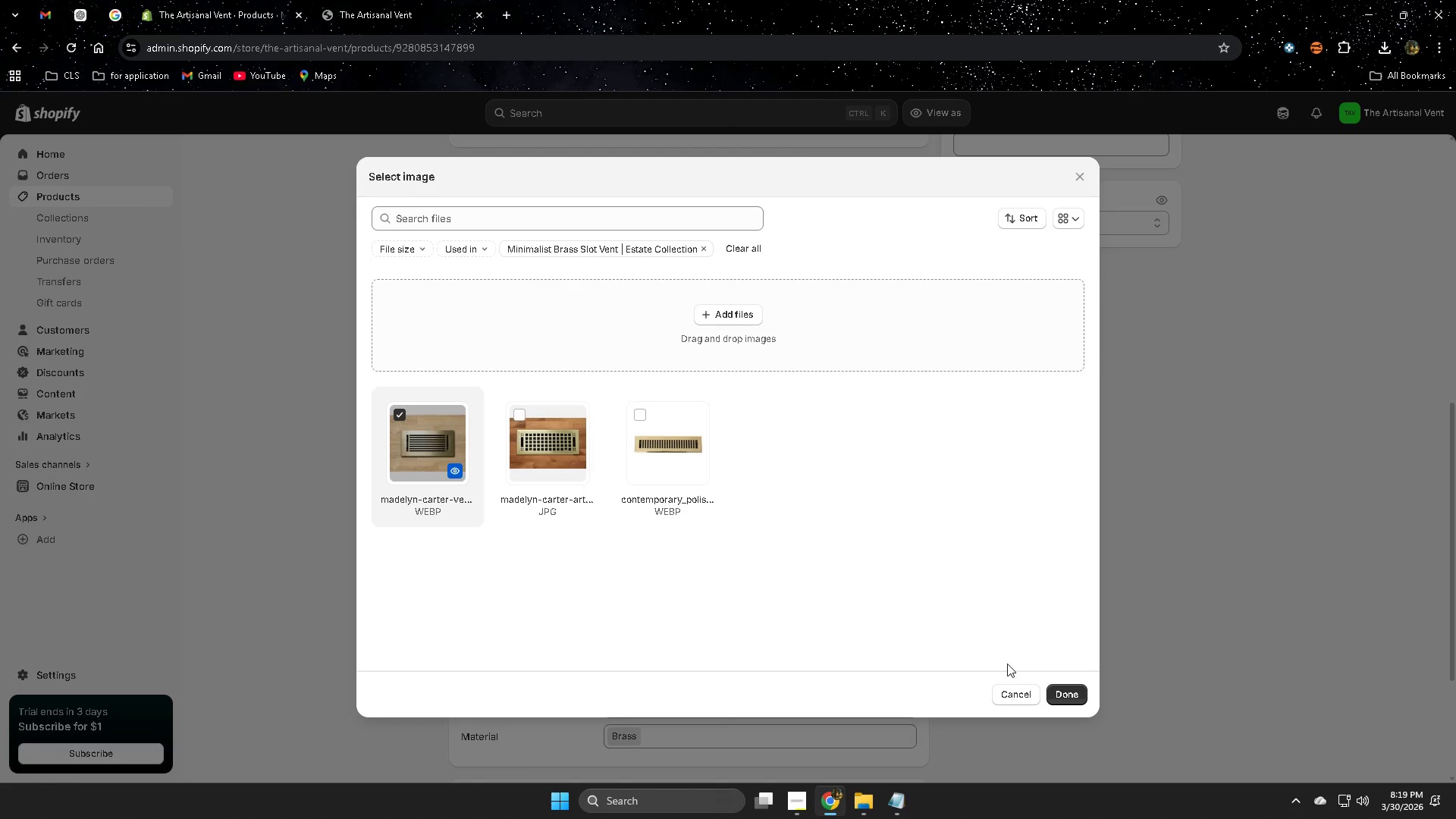 
left_click([1065, 695])
 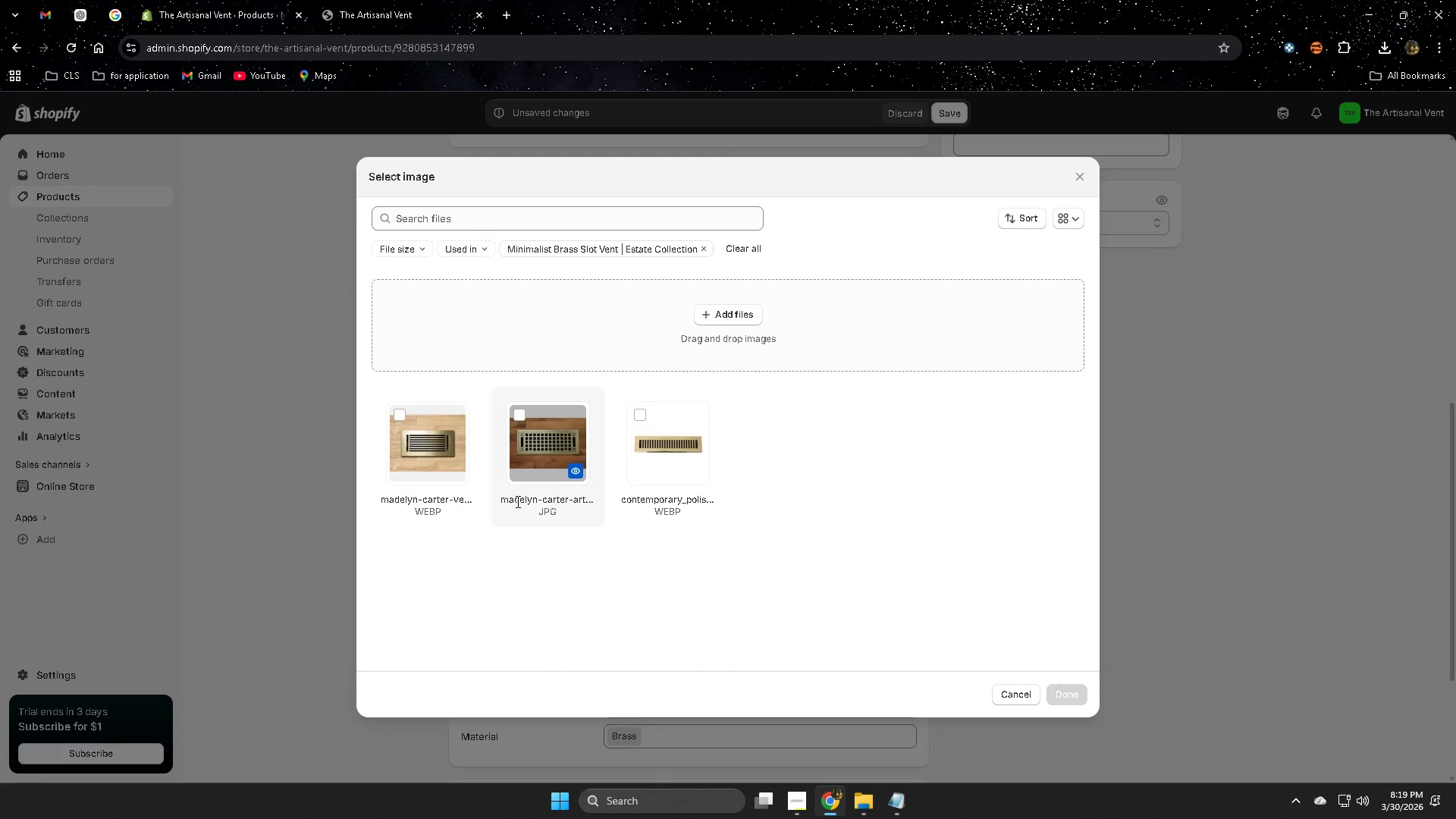 
left_click([514, 416])
 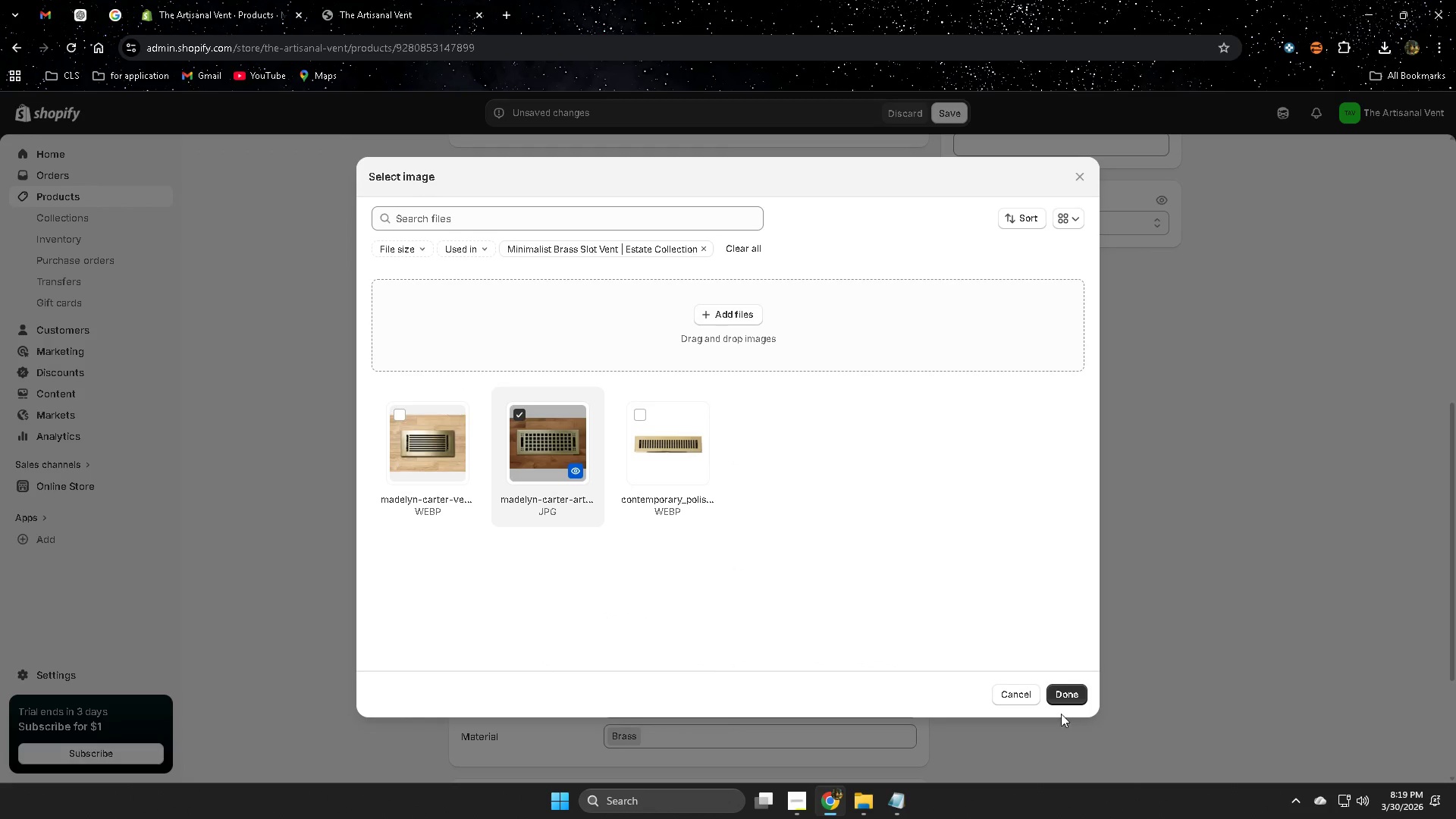 
left_click([1053, 695])
 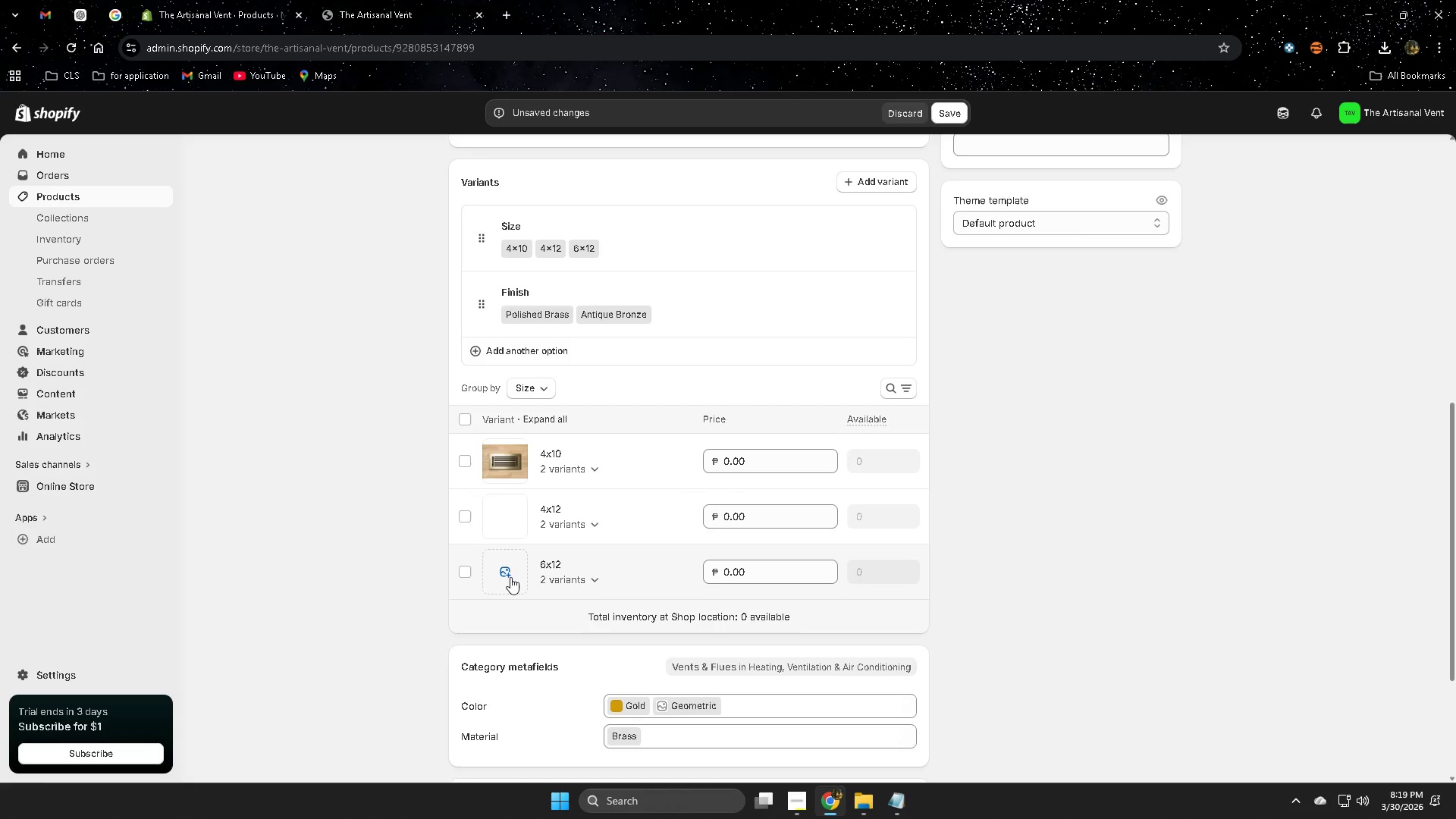 
left_click([507, 576])
 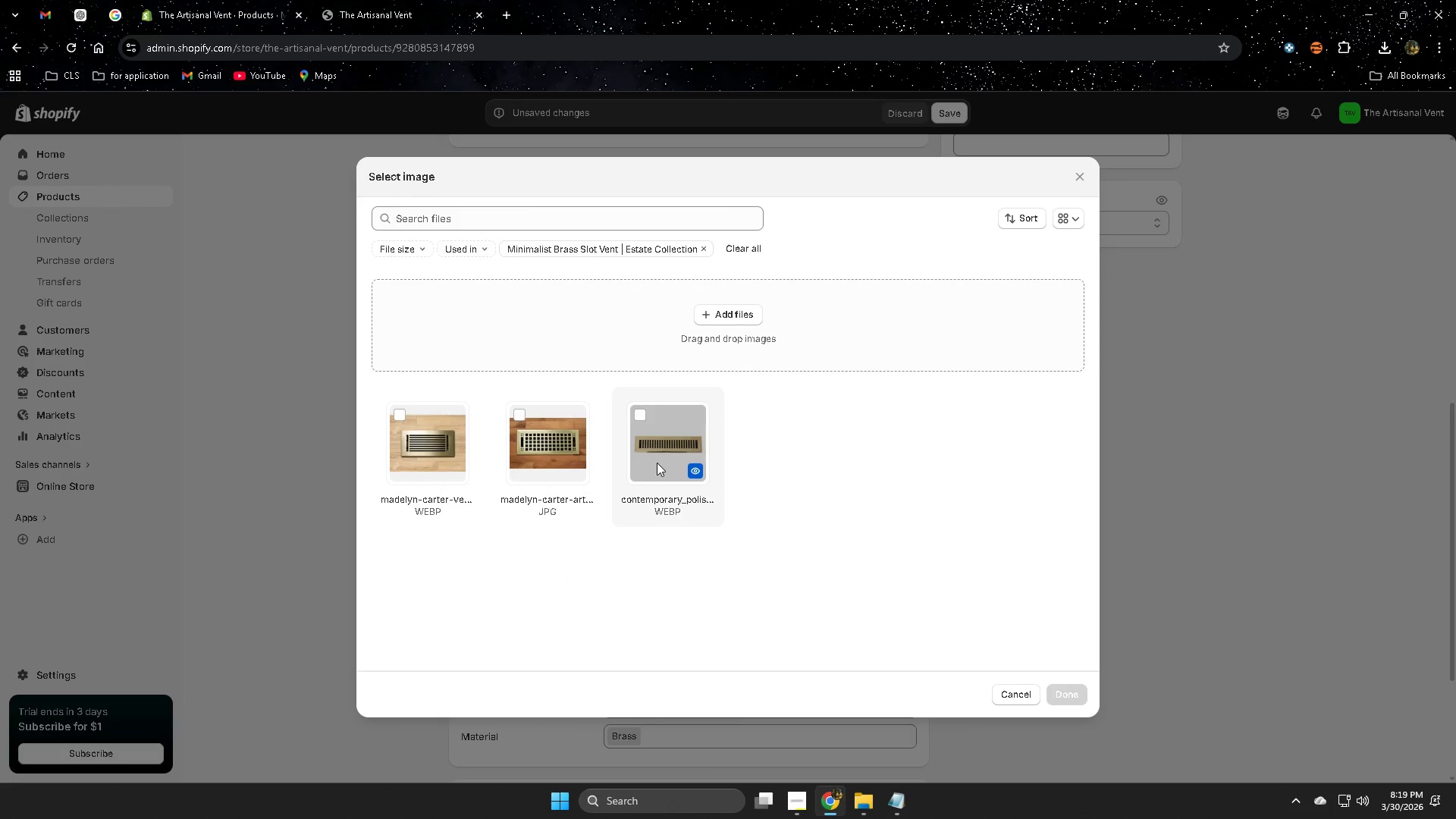 
left_click([639, 404])
 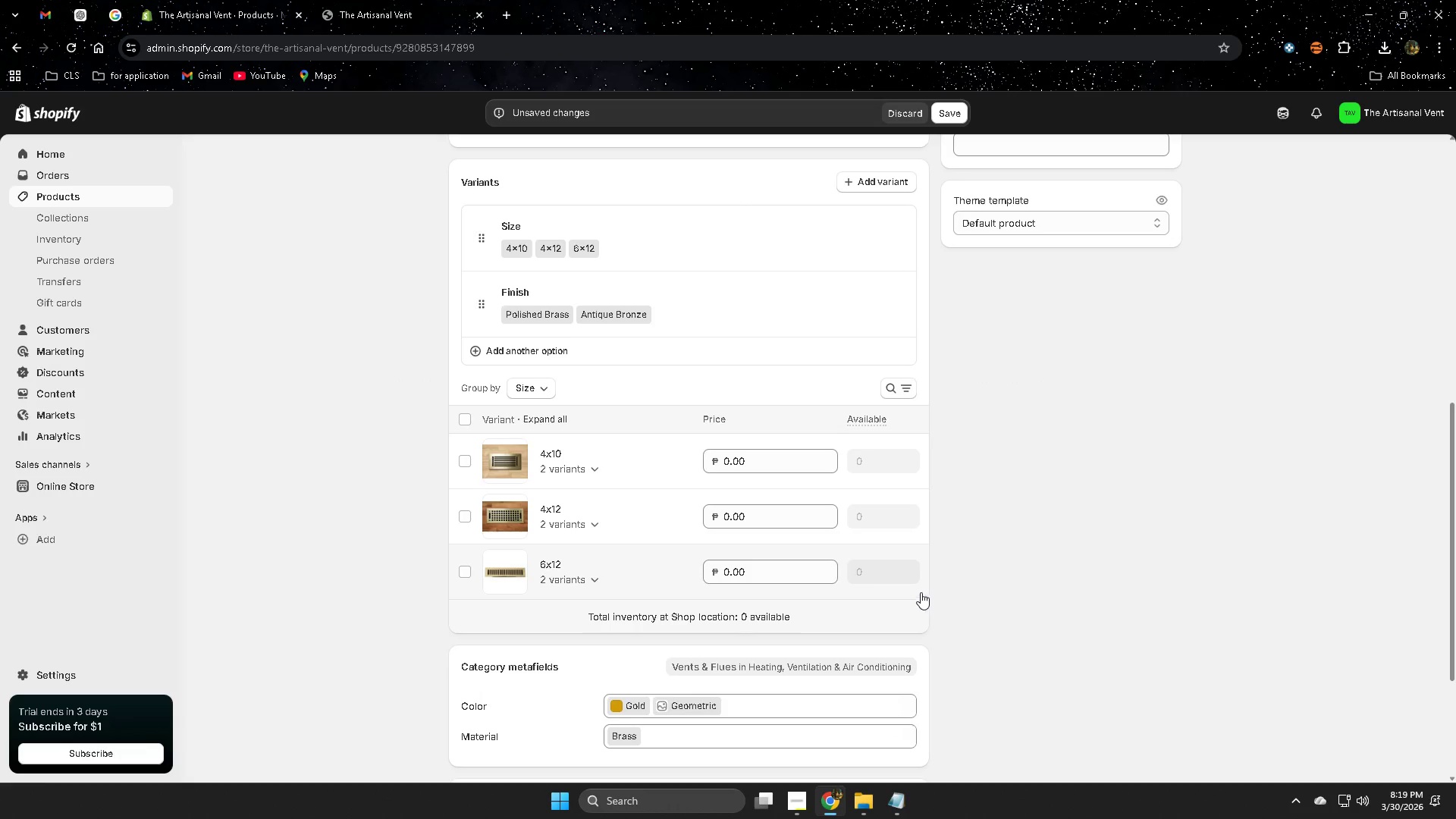 
left_click([463, 419])
 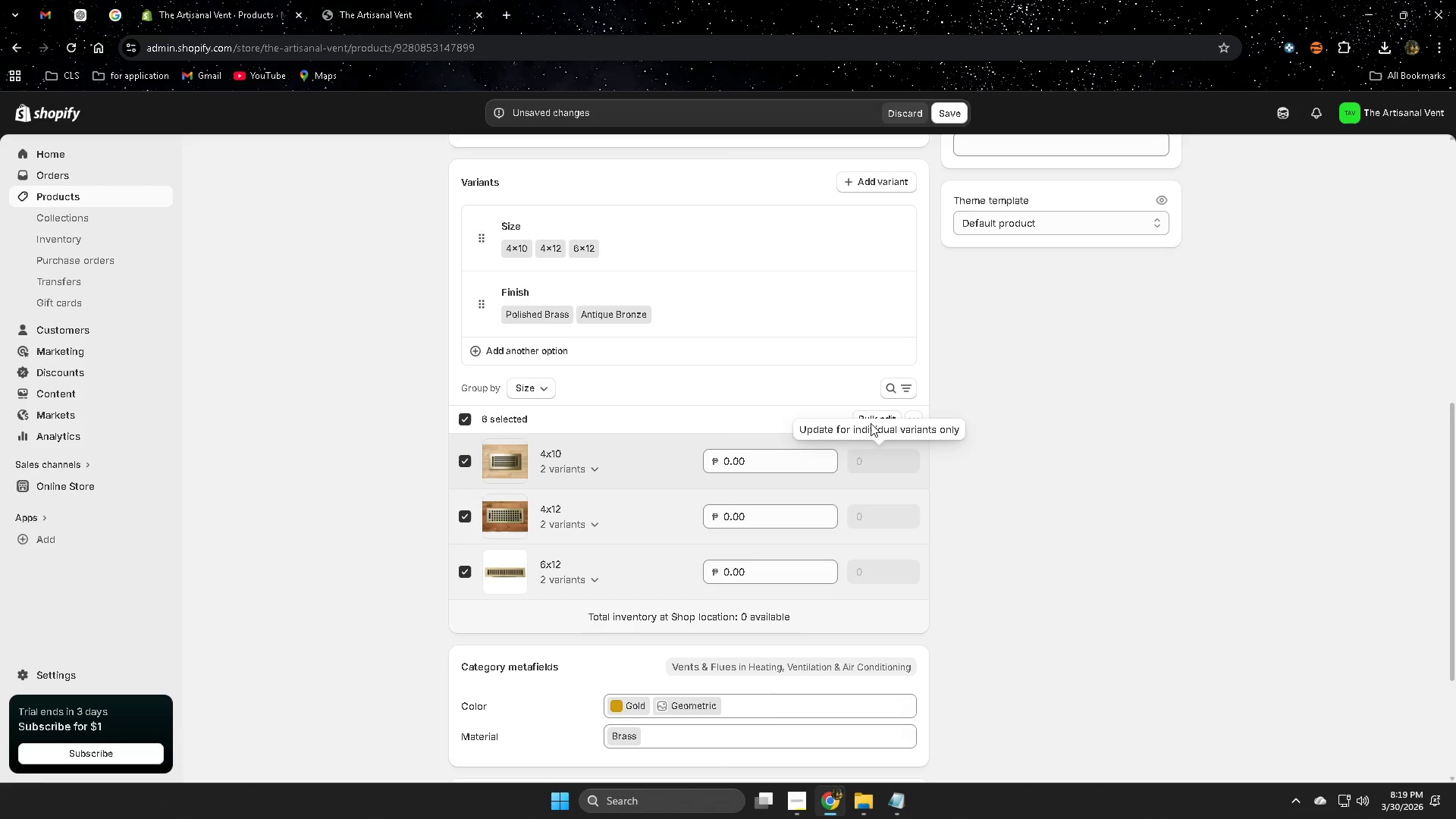 
left_click([874, 415])
 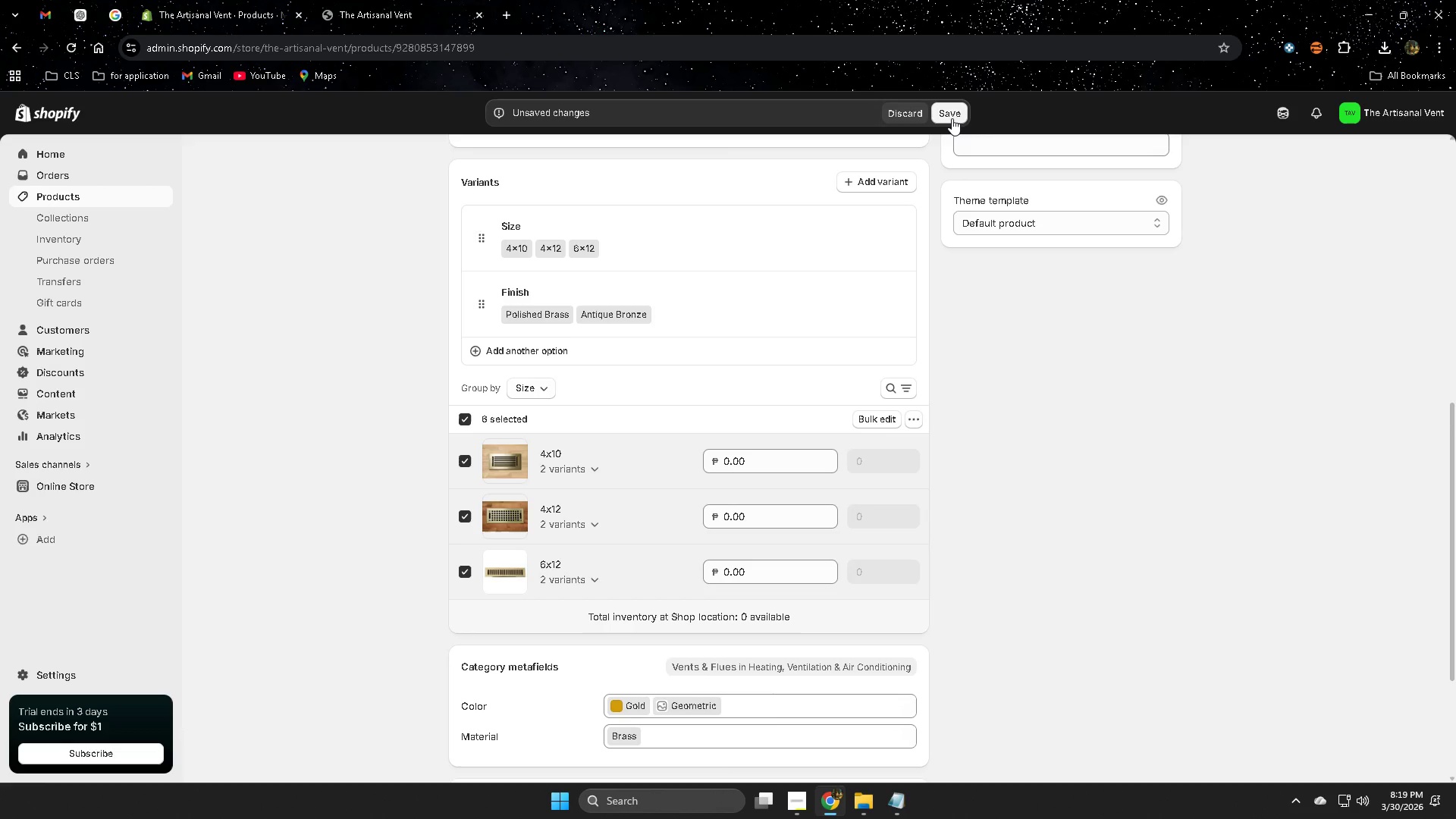 
left_click([952, 118])
 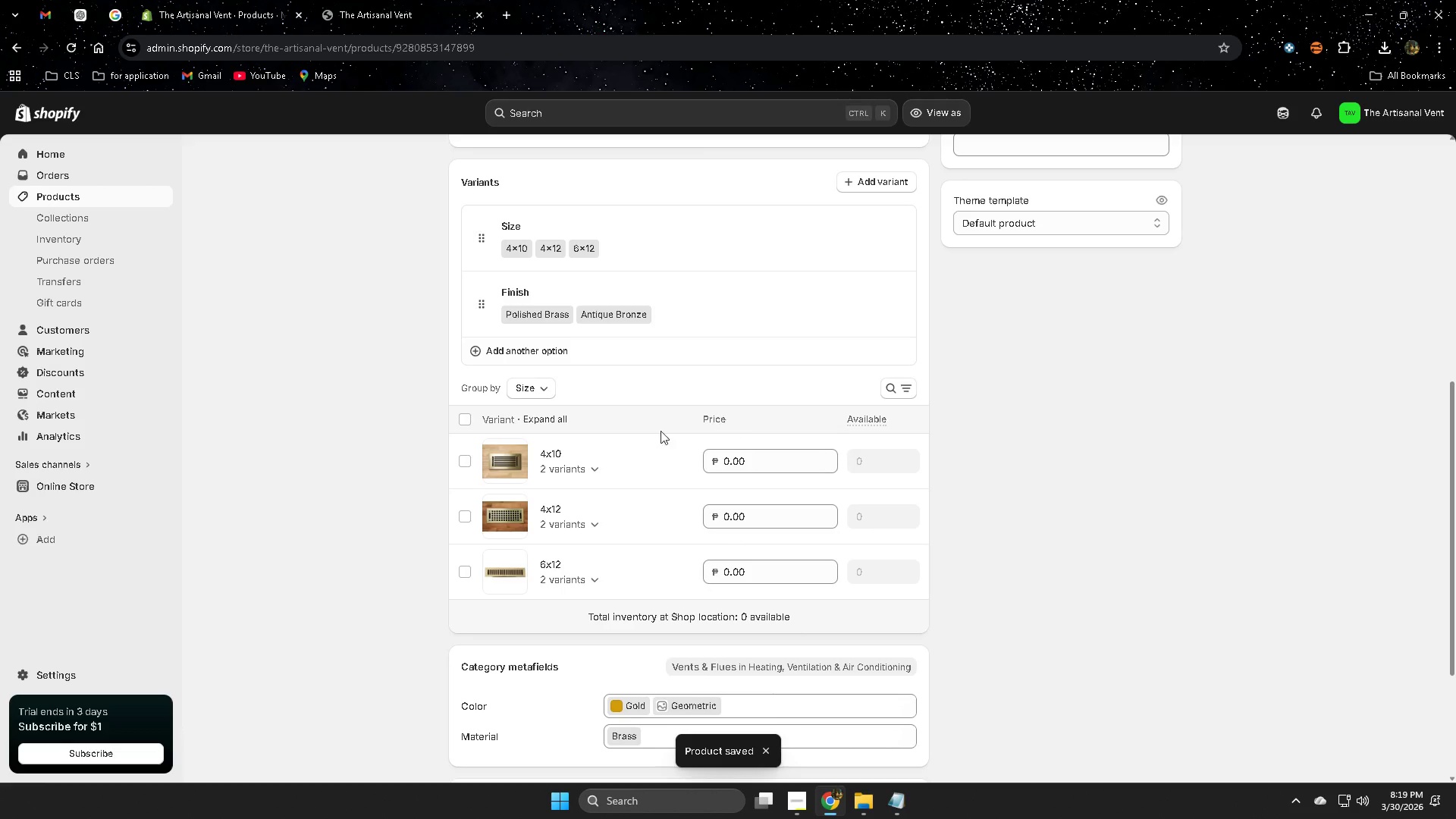 
wait(5.56)
 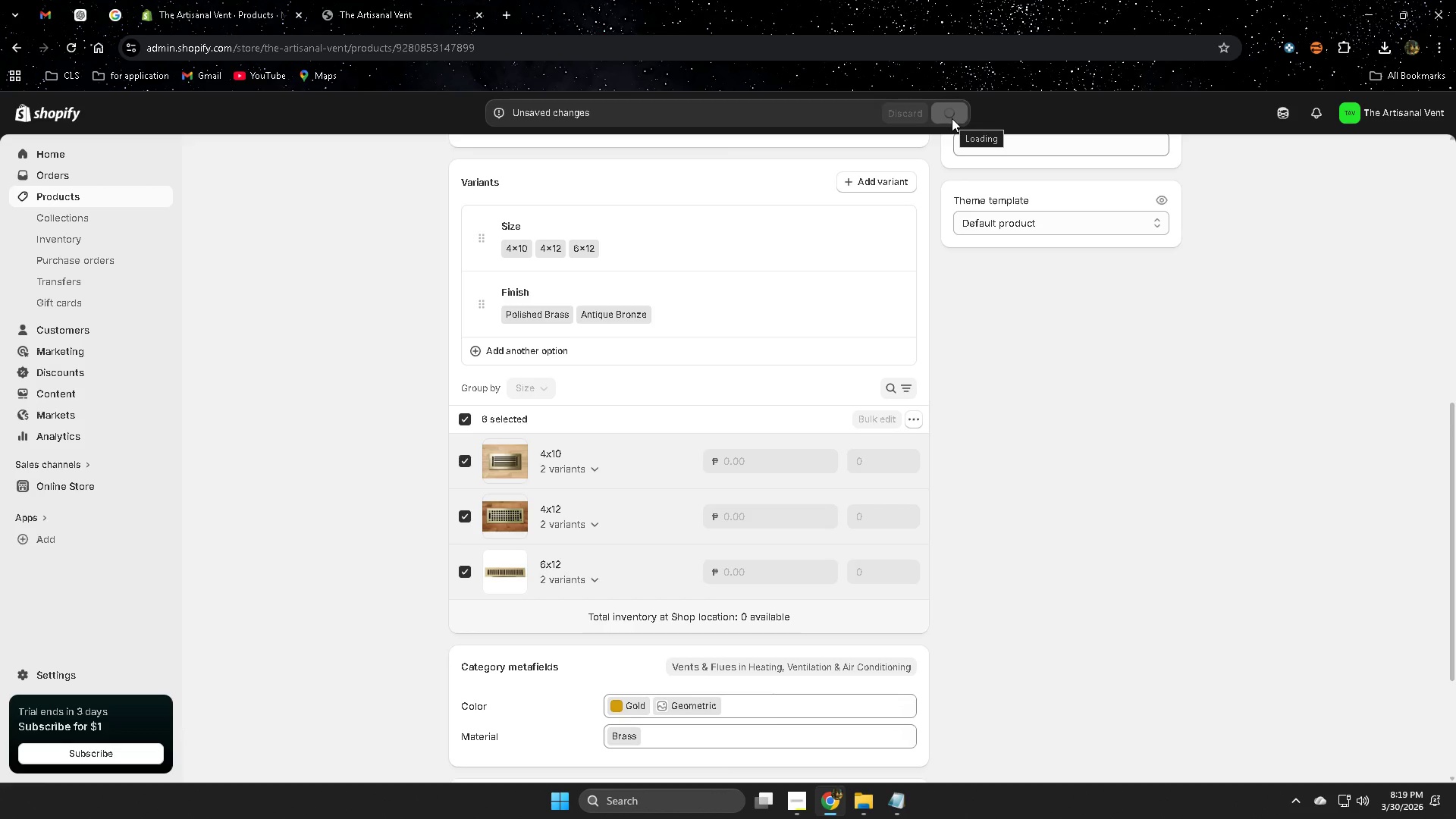 
left_click([858, 419])
 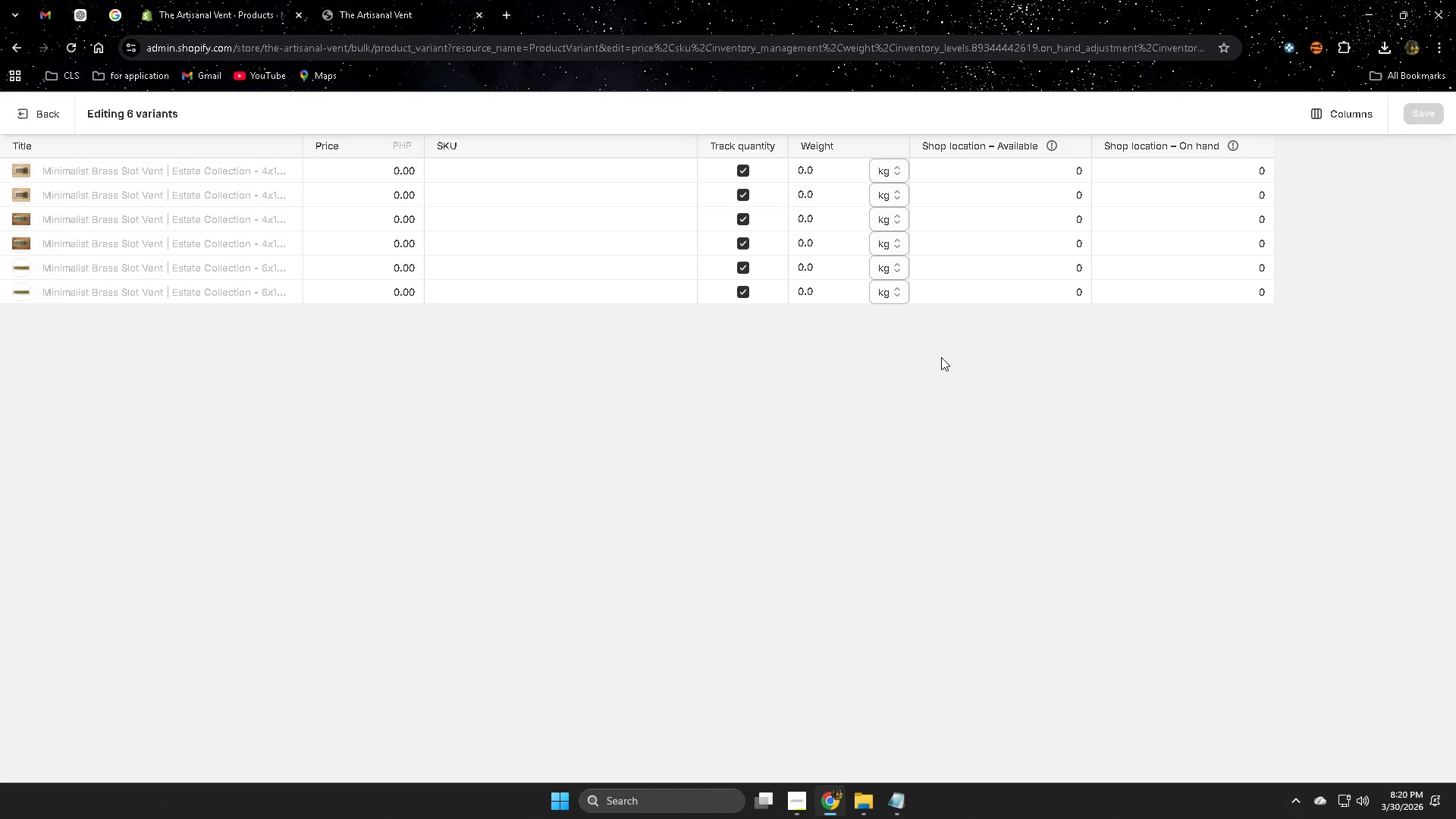 
wait(5.72)
 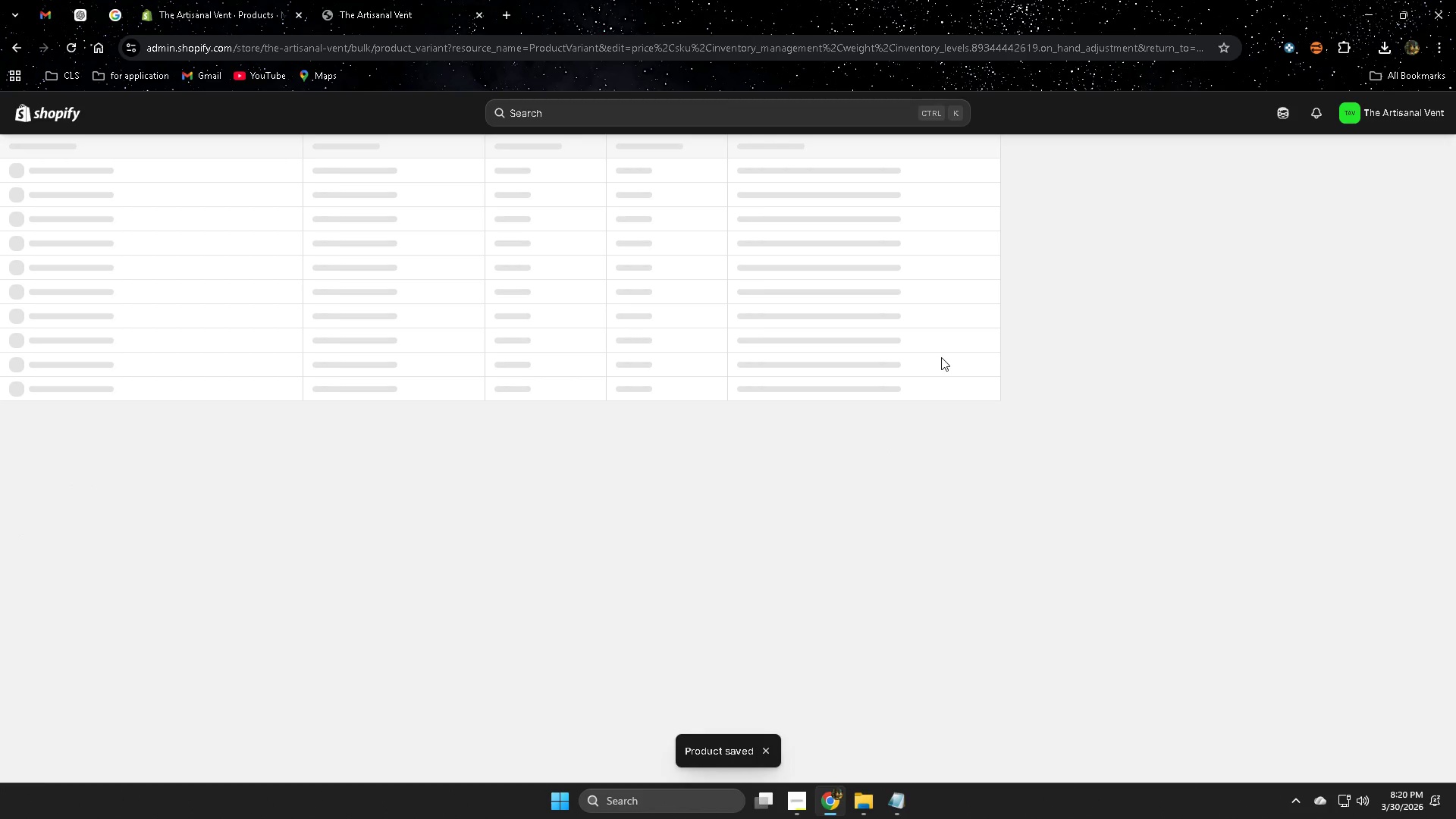 
double_click([394, 169])
 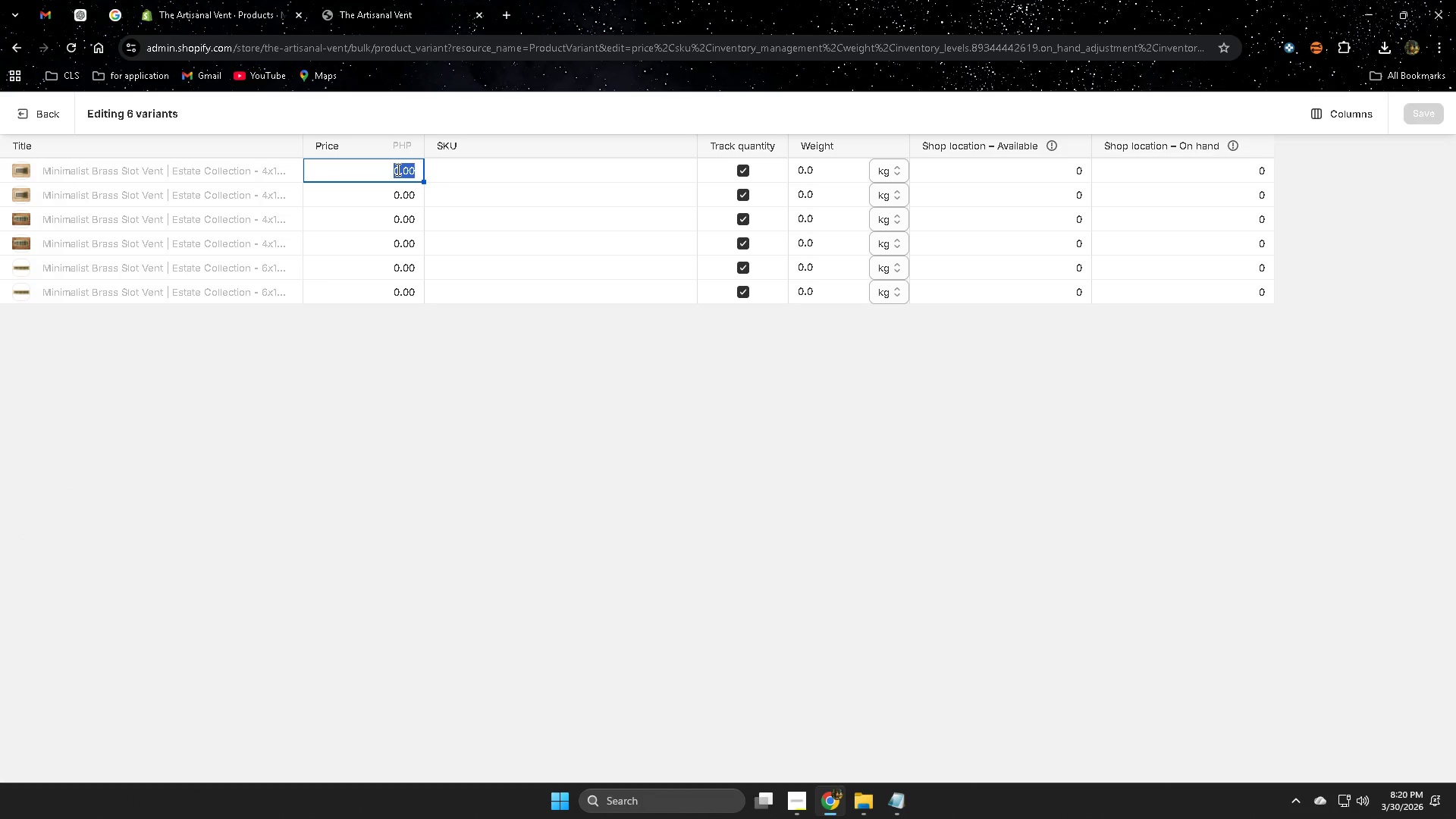 
key(Numpad8)
 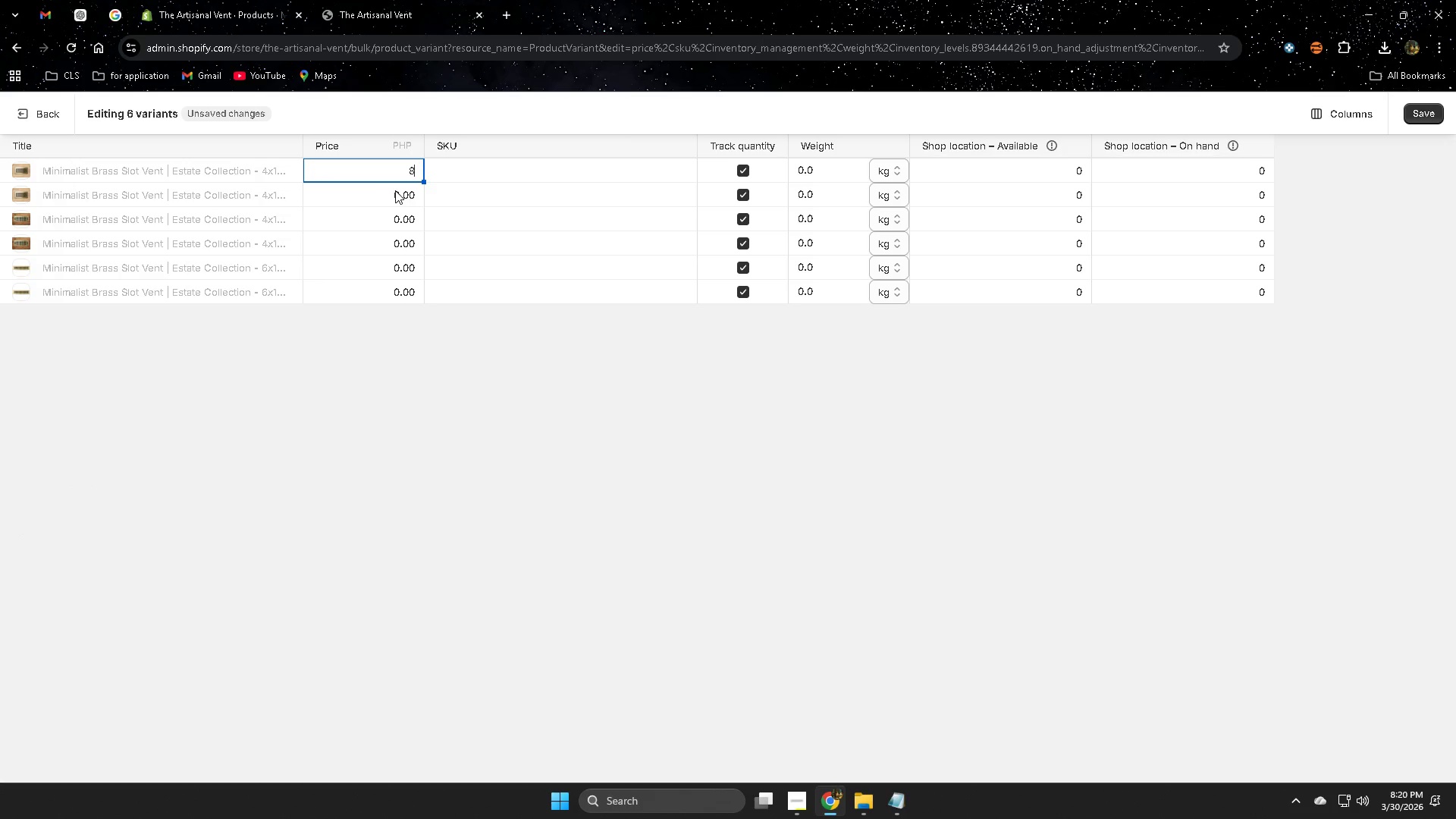 
key(Numpad5)
 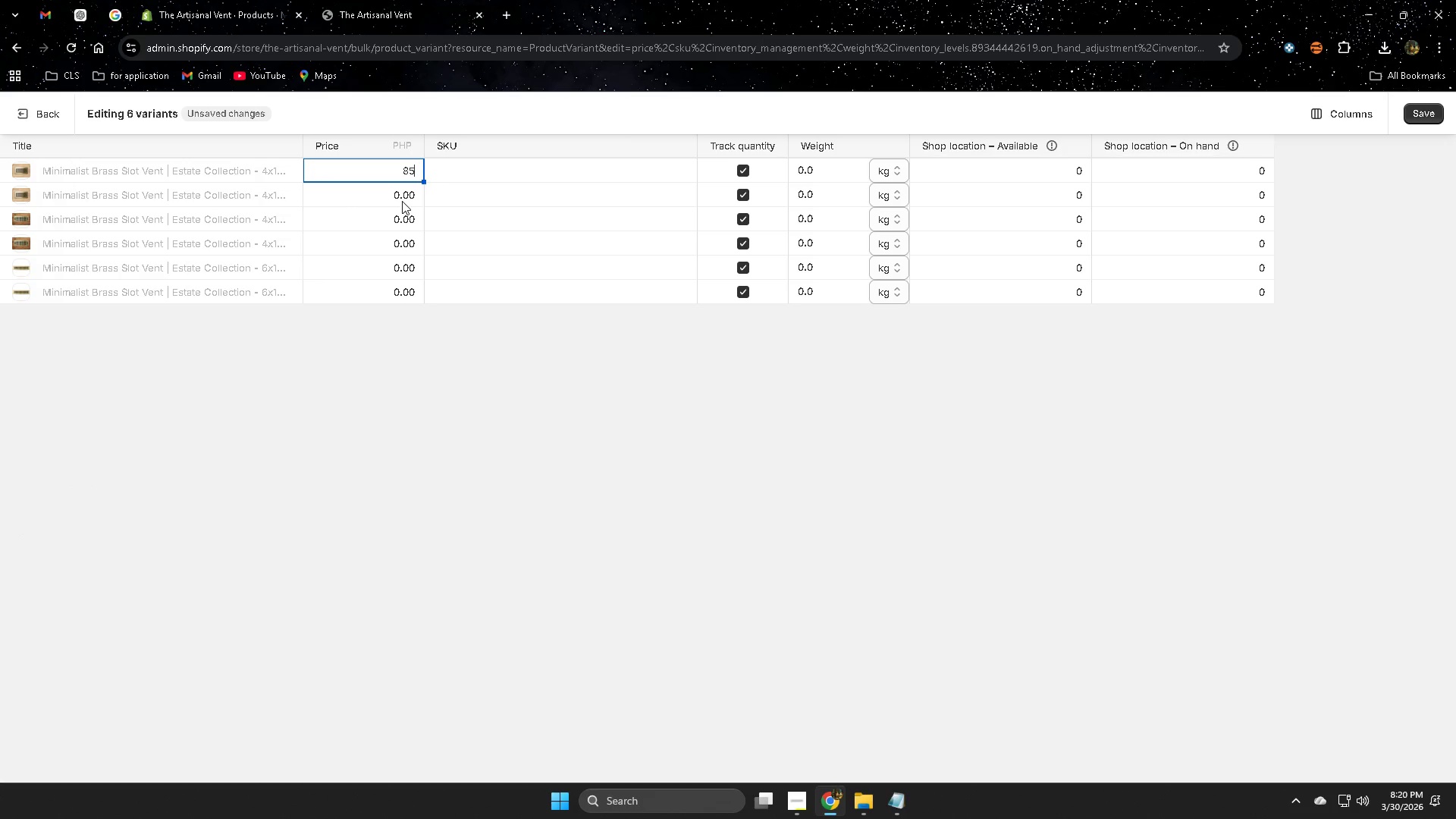 
left_click([402, 201])
 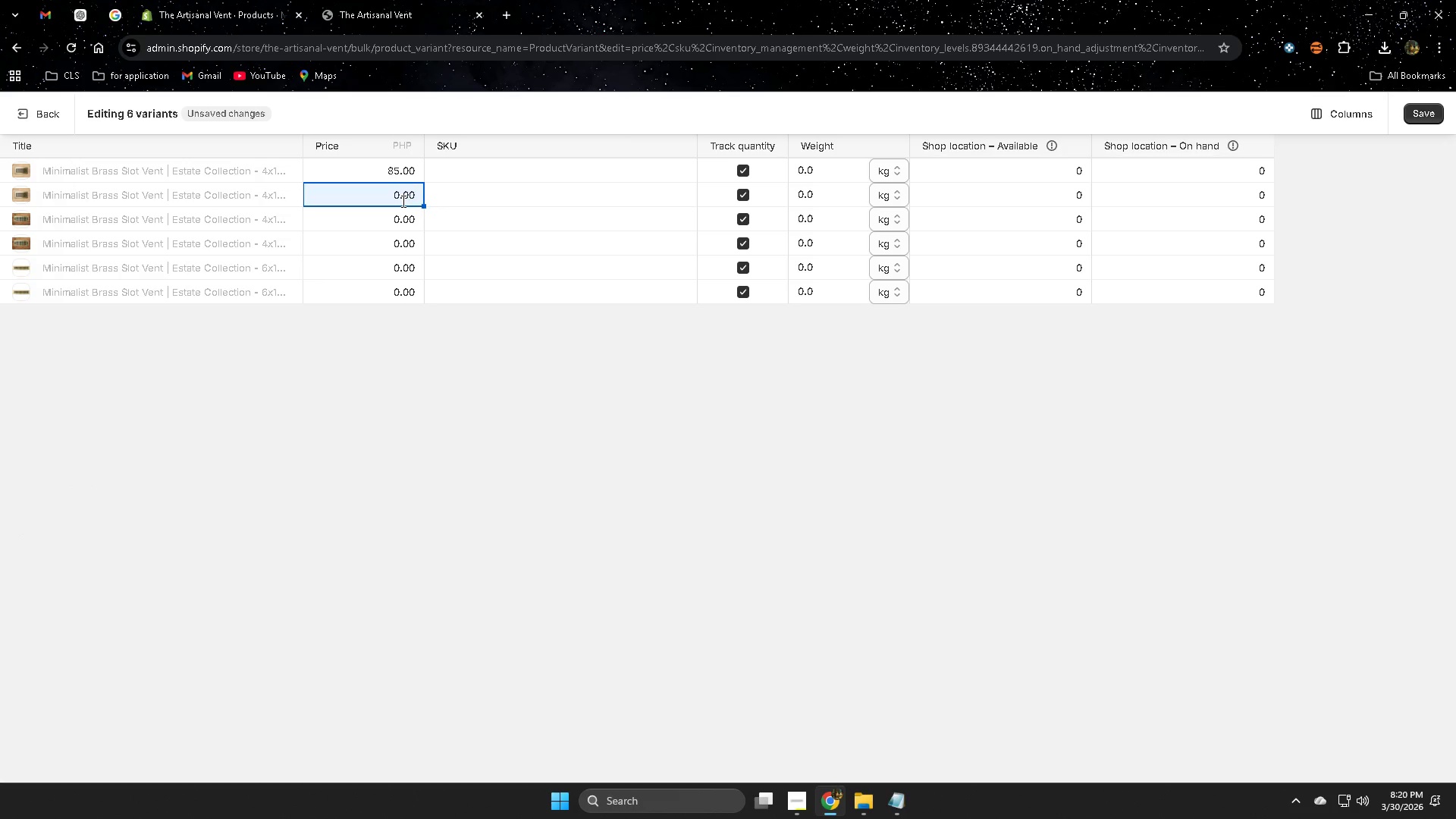 
key(Numpad8)
 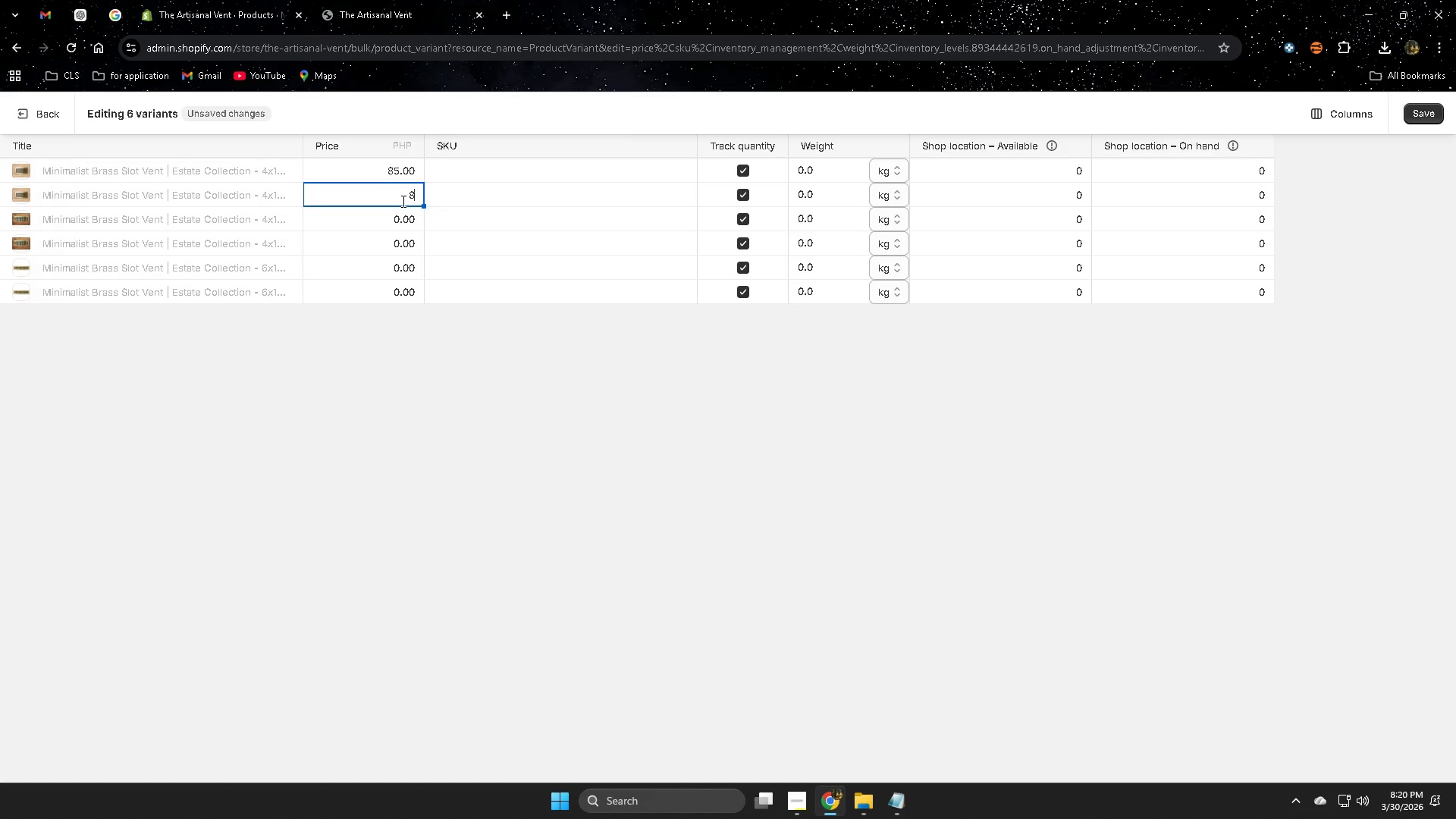 
key(Numpad5)
 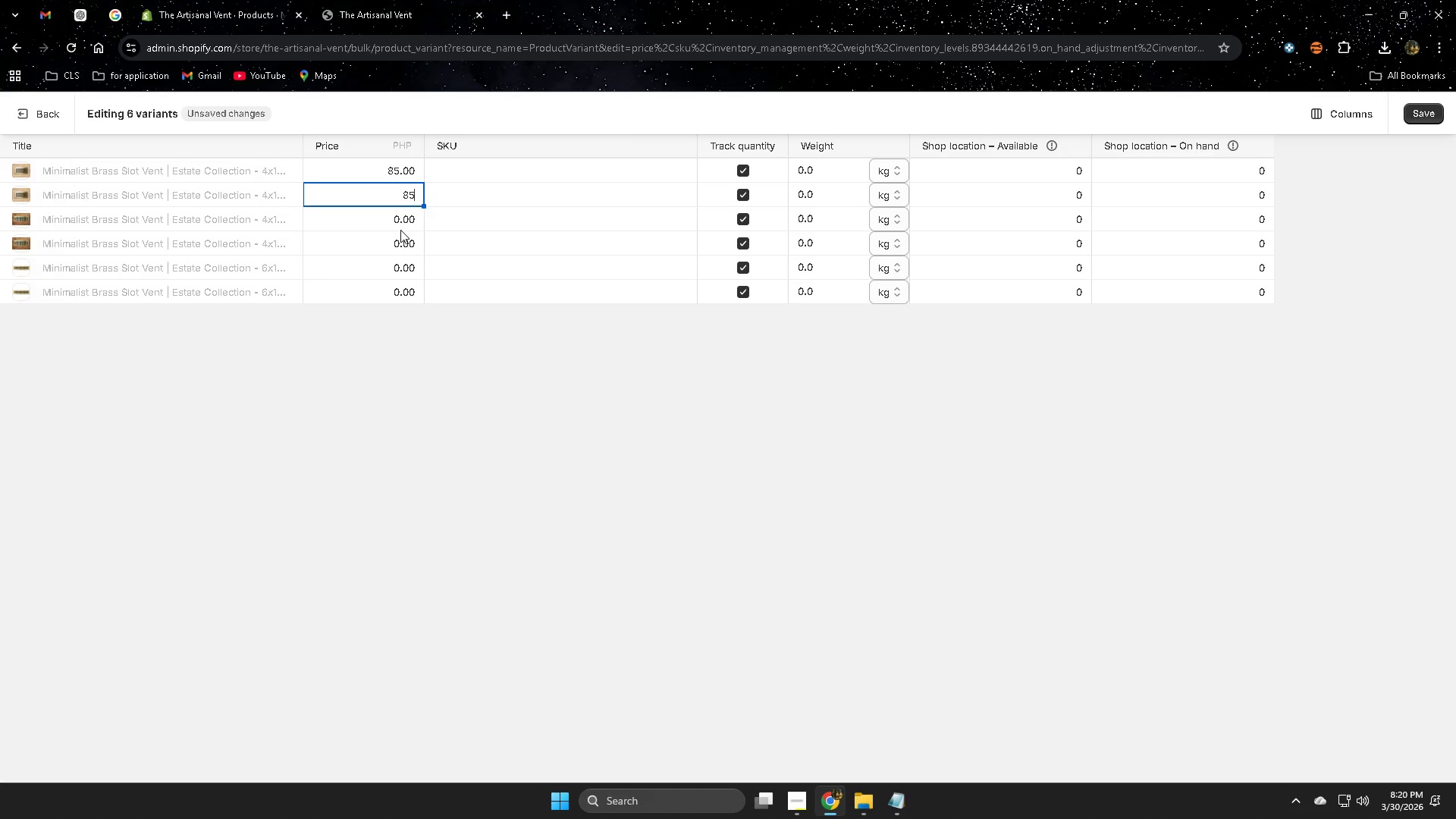 
left_click([400, 230])
 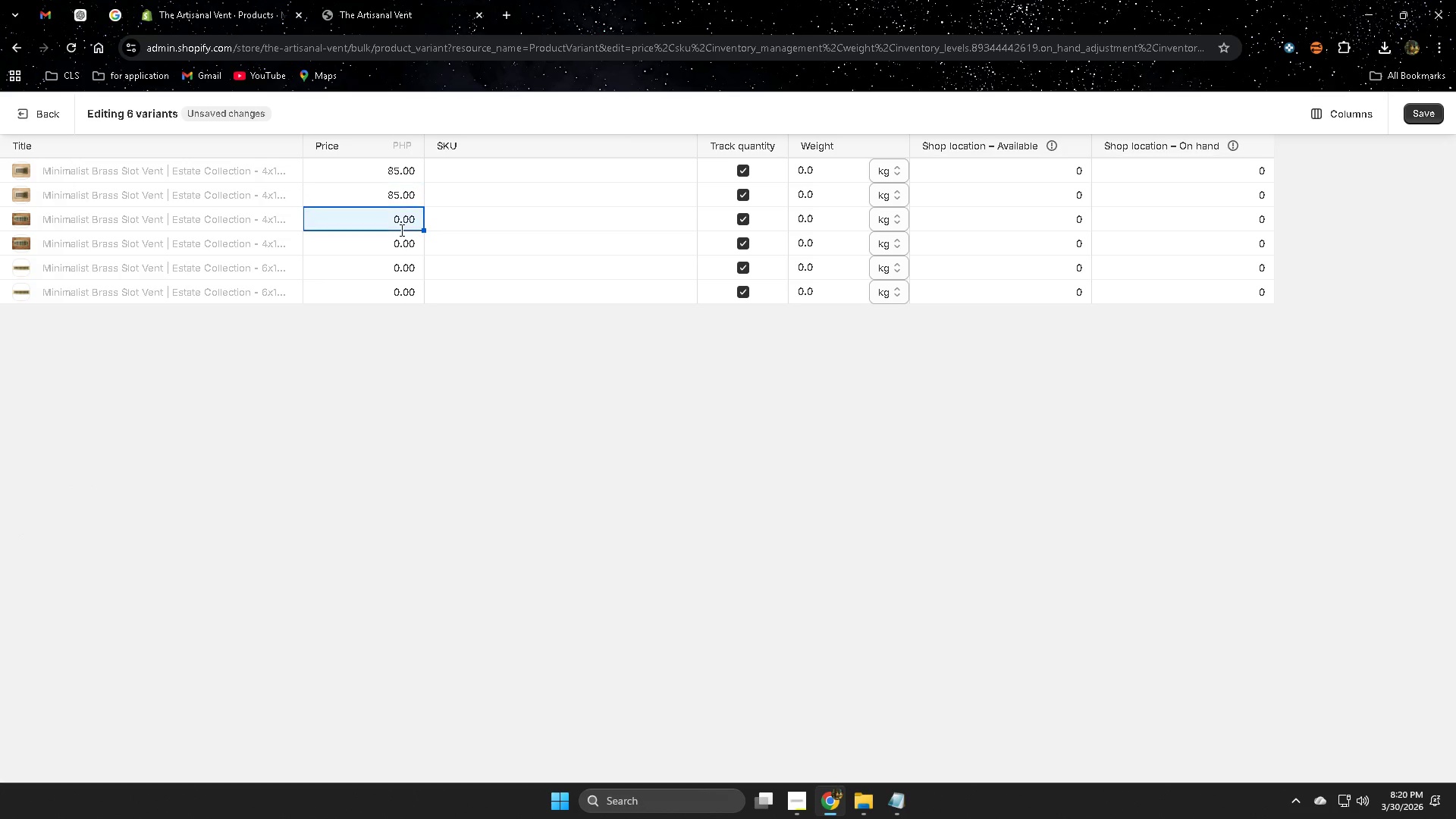 
key(Numpad8)
 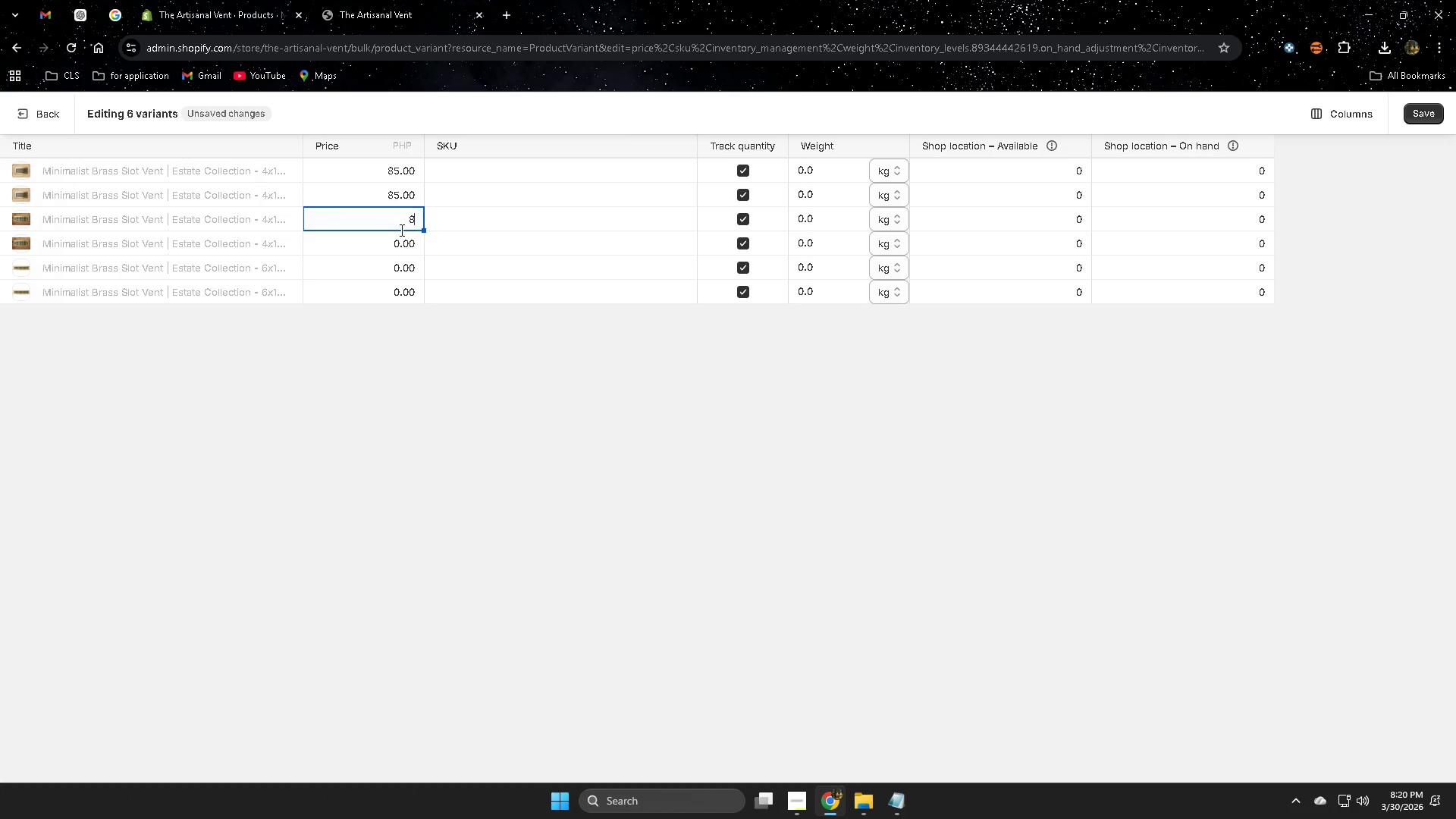 
key(Numpad5)
 